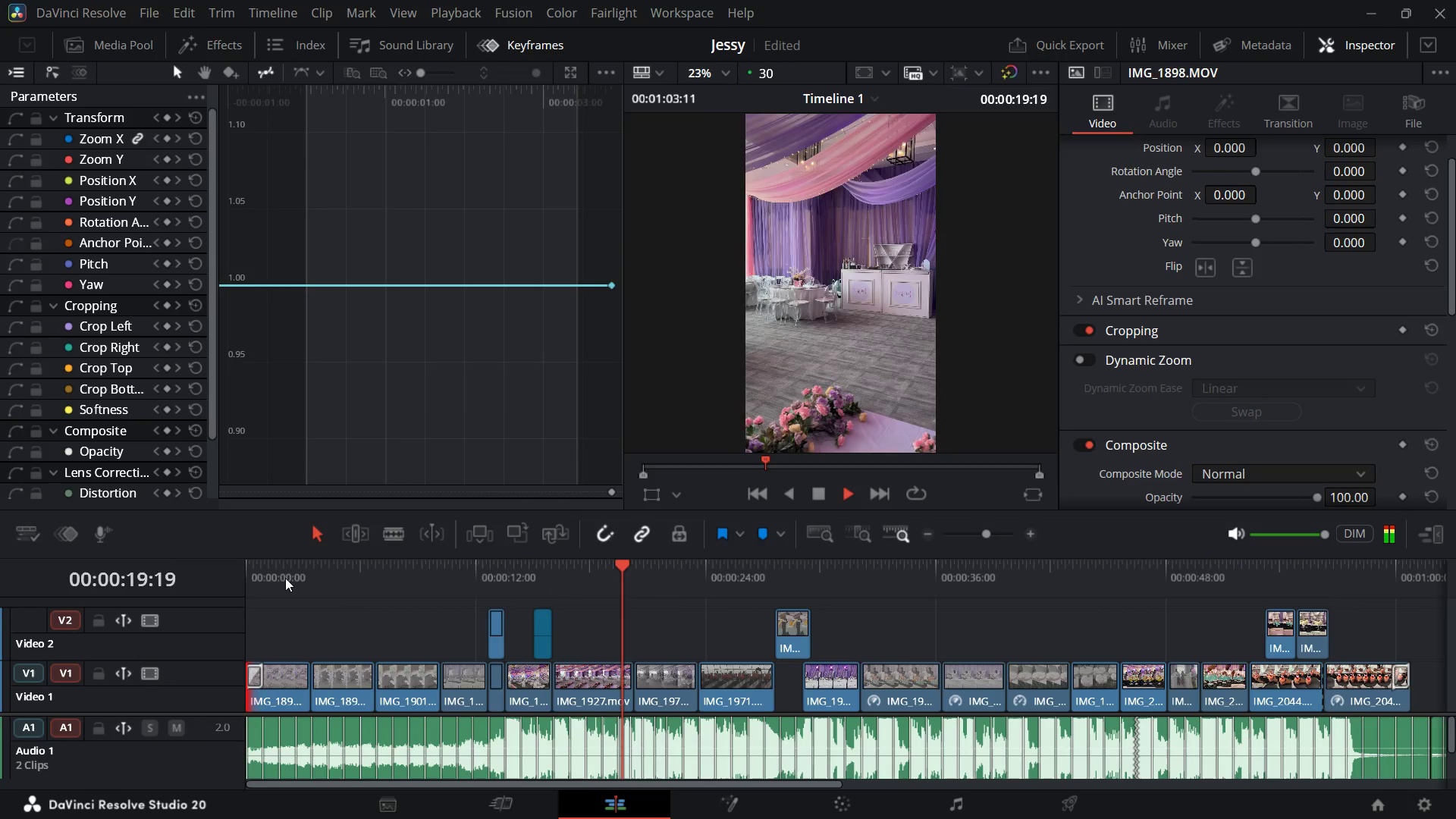 
key(Space)
 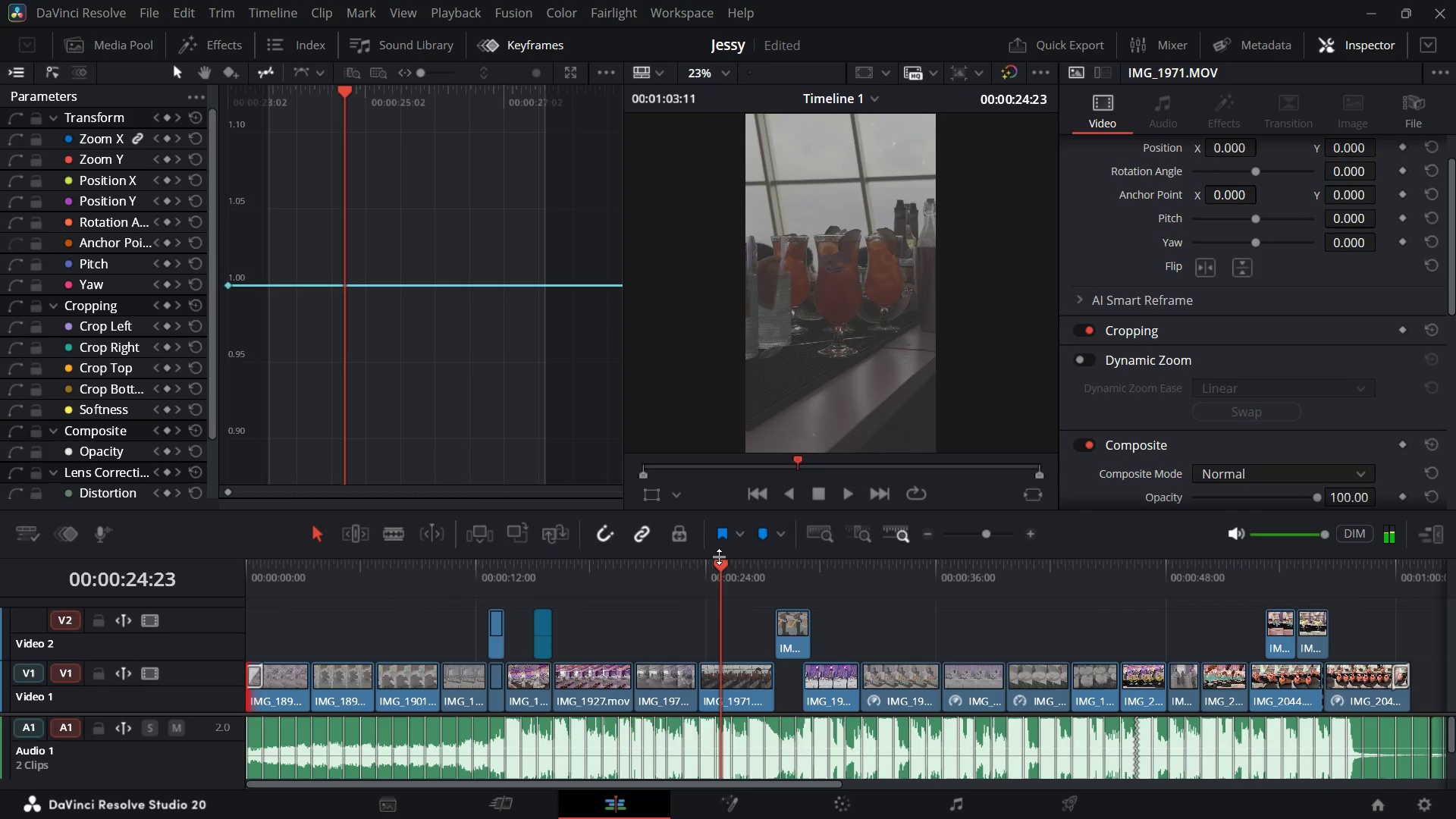 
left_click_drag(start_coordinate=[721, 564], to_coordinate=[620, 589])
 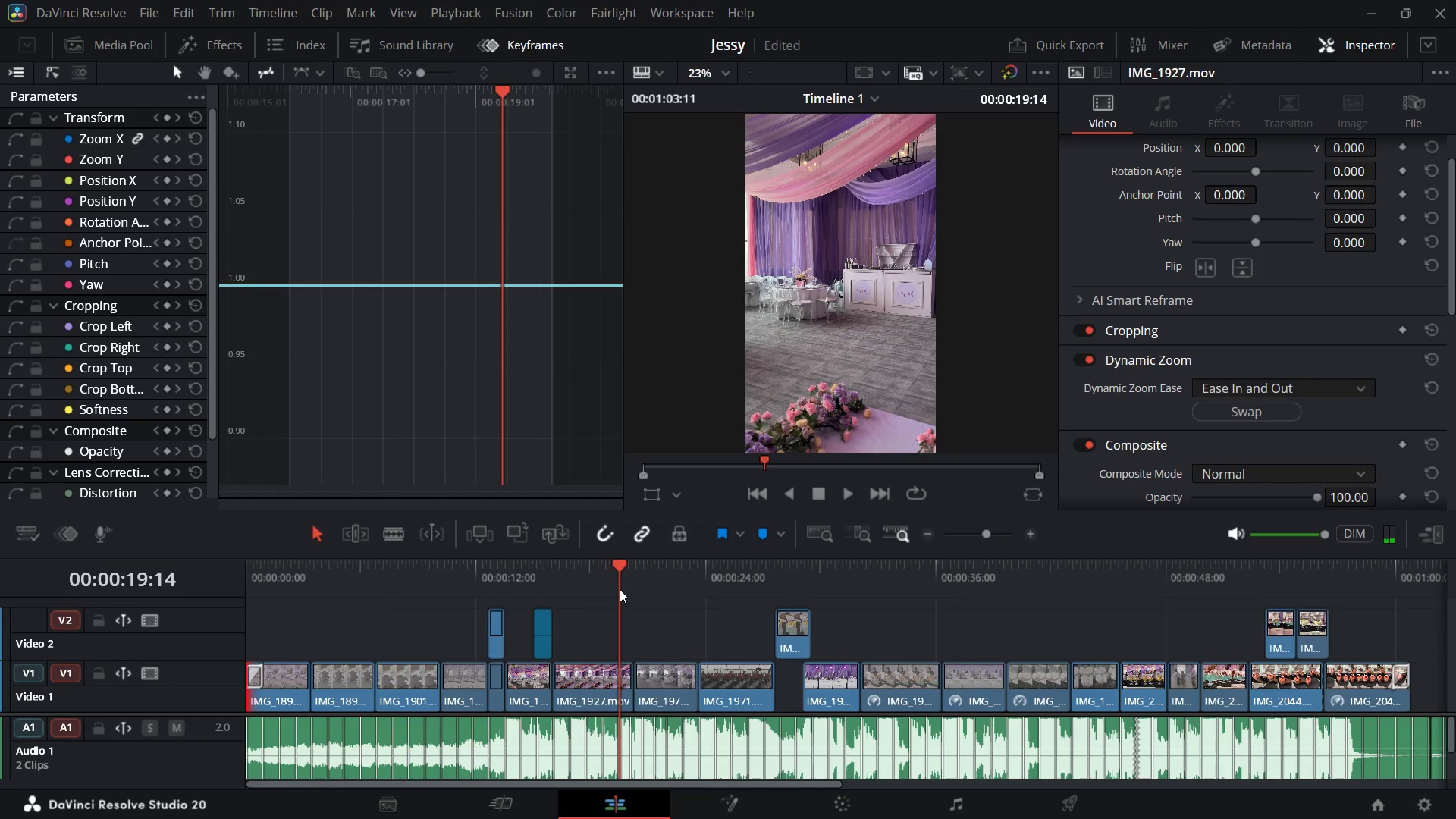 
key(Space)
 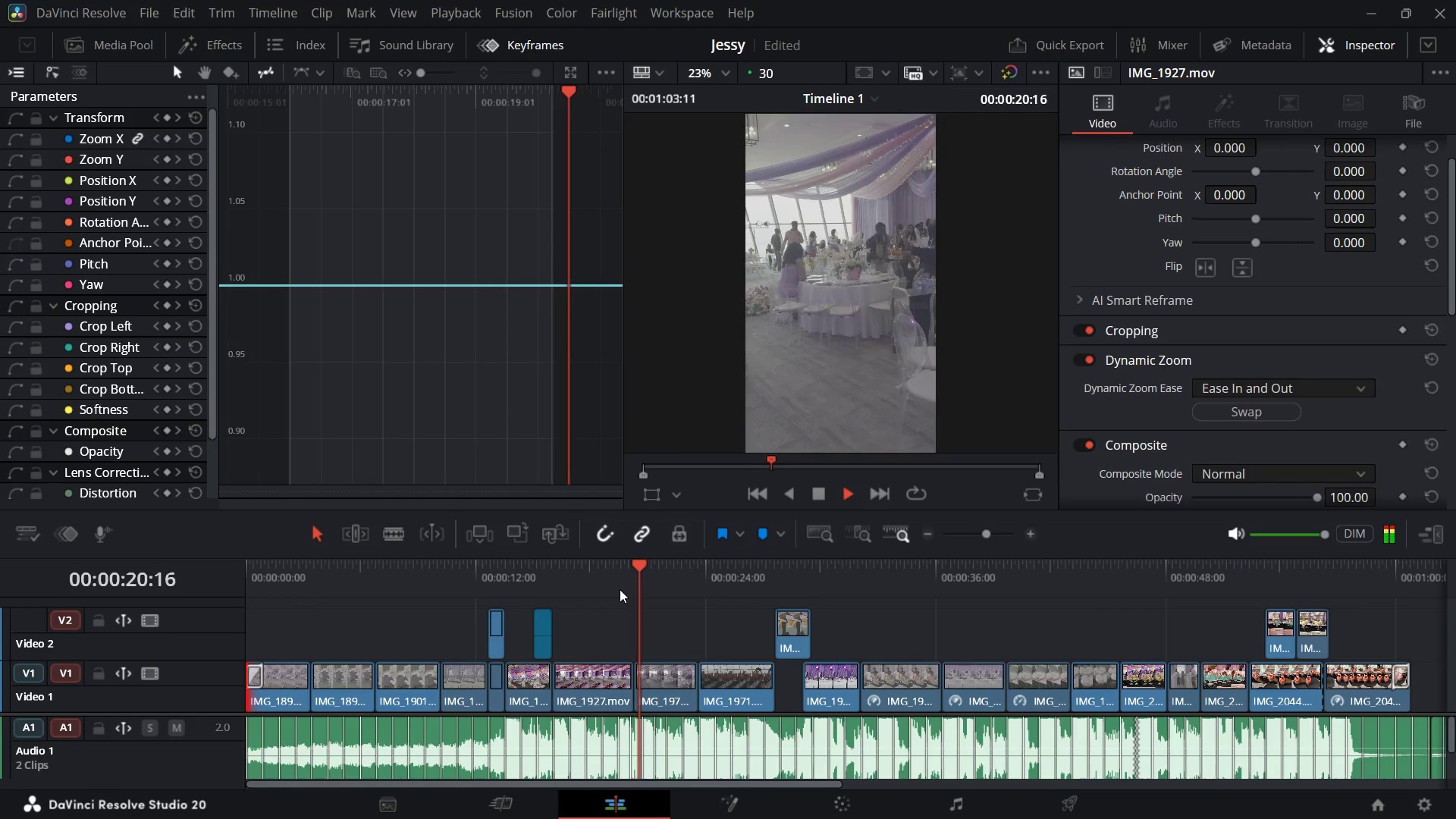 
key(Space)
 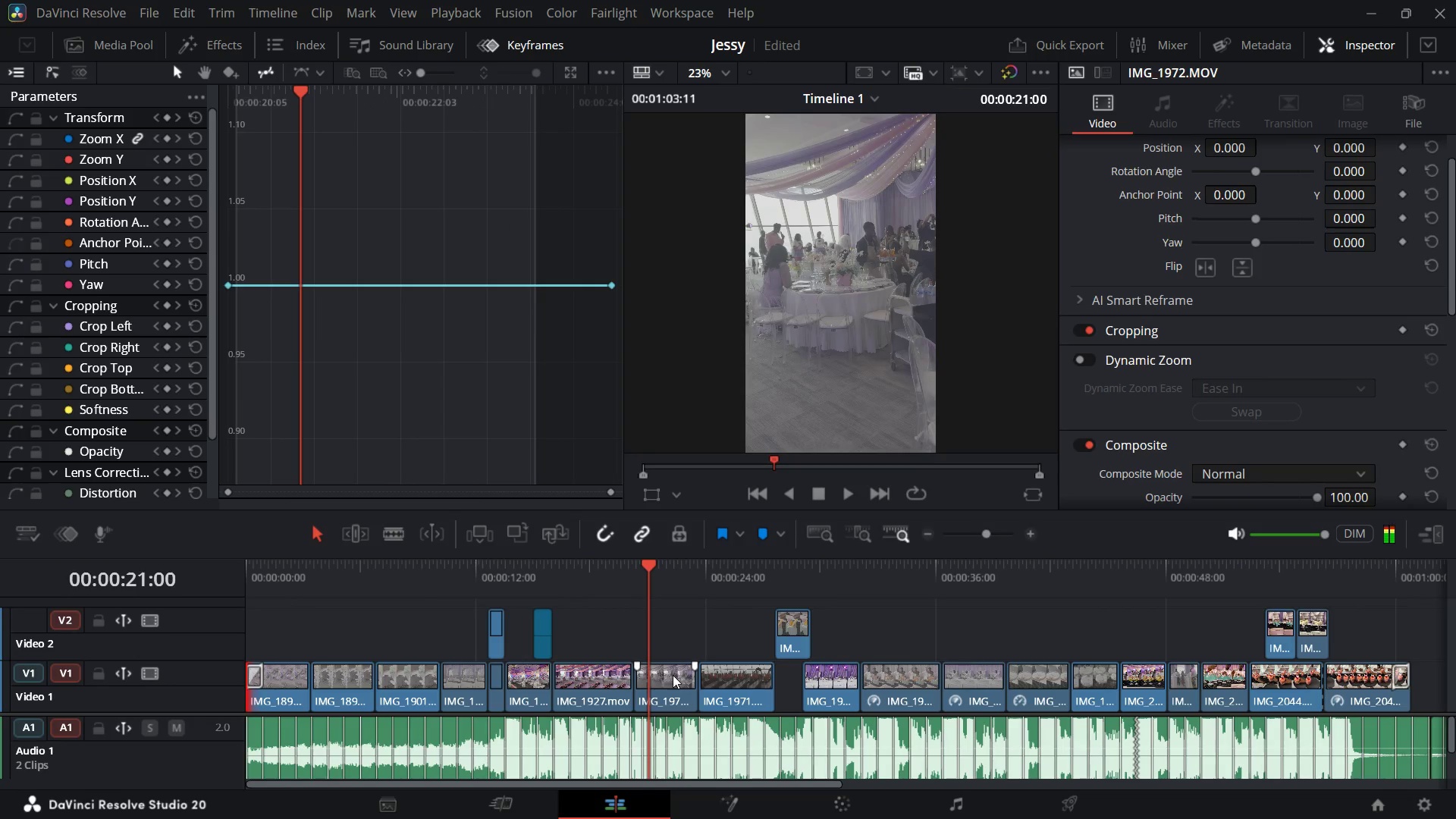 
left_click([672, 676])
 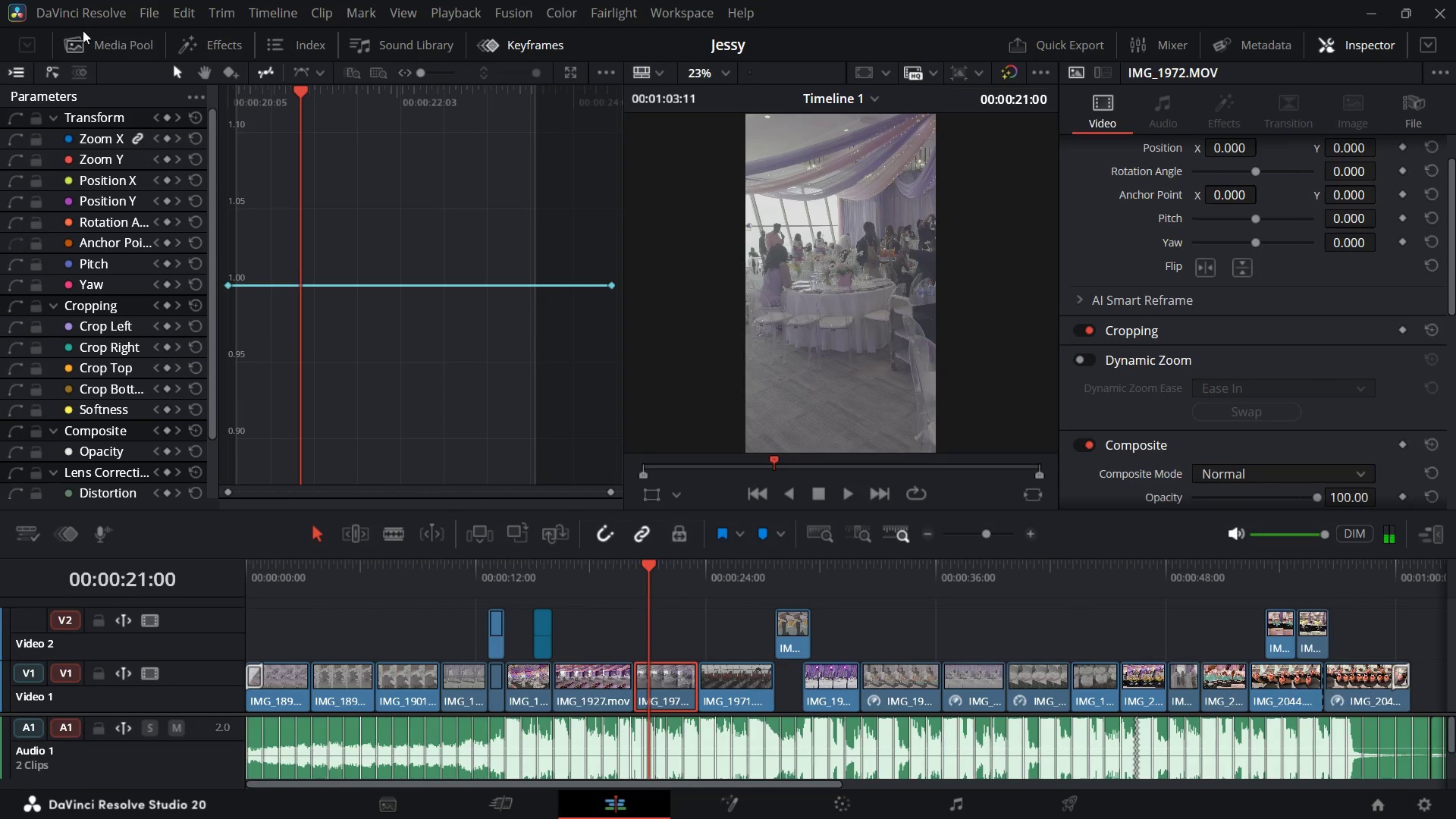 
left_click([97, 42])
 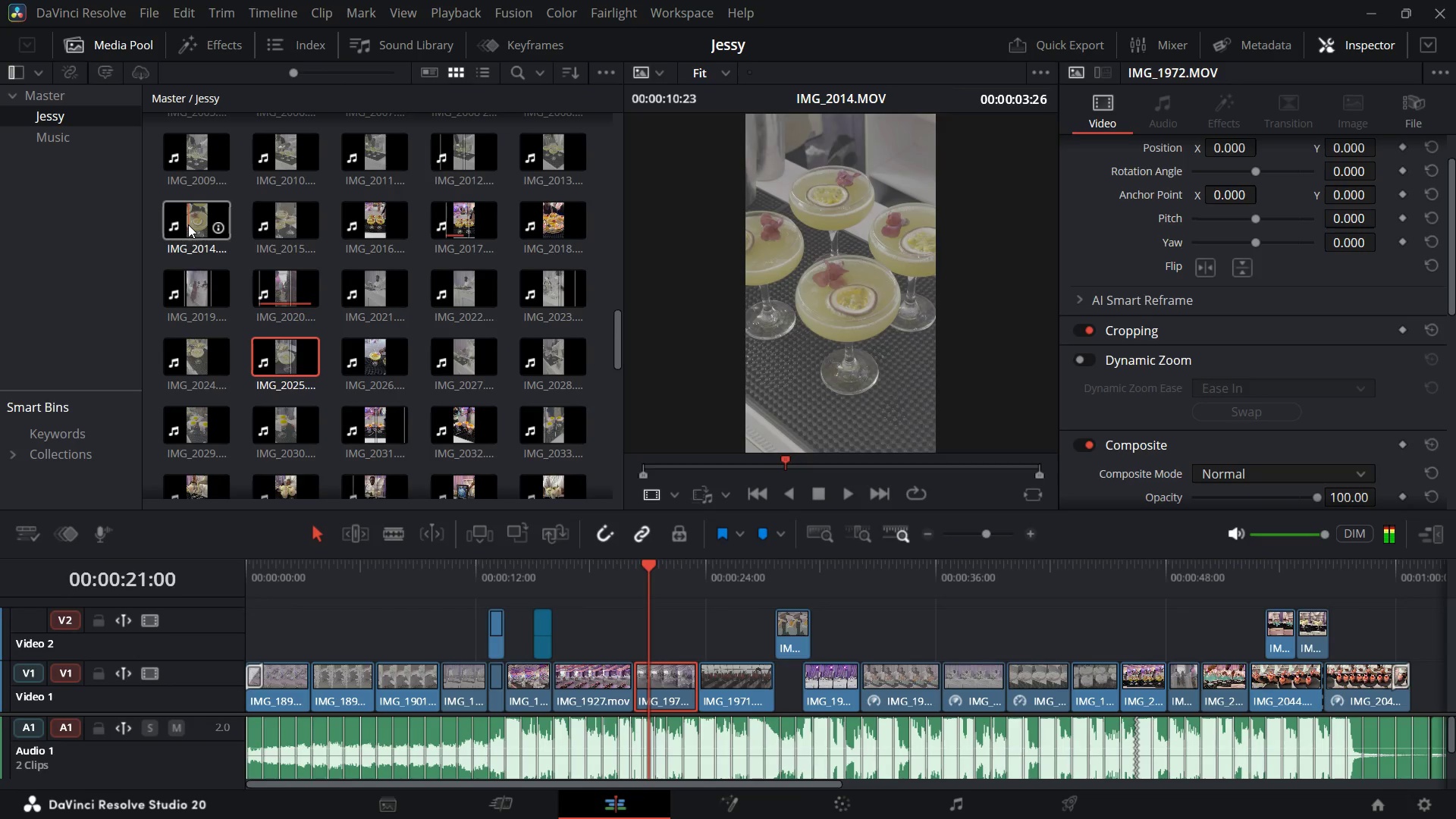 
mouse_move([218, 165])
 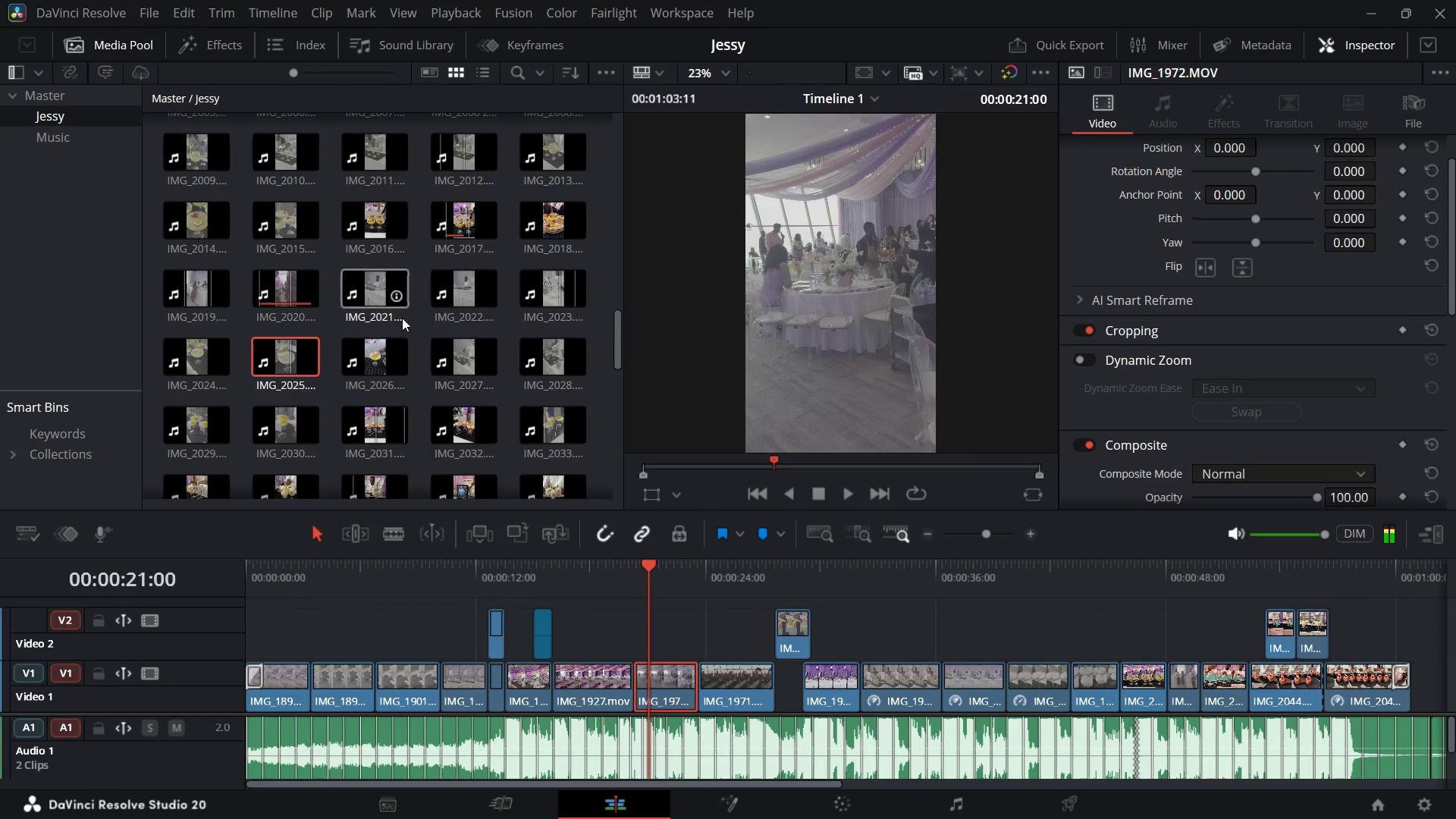 
scroll: coordinate [484, 288], scroll_direction: up, amount: 6.0
 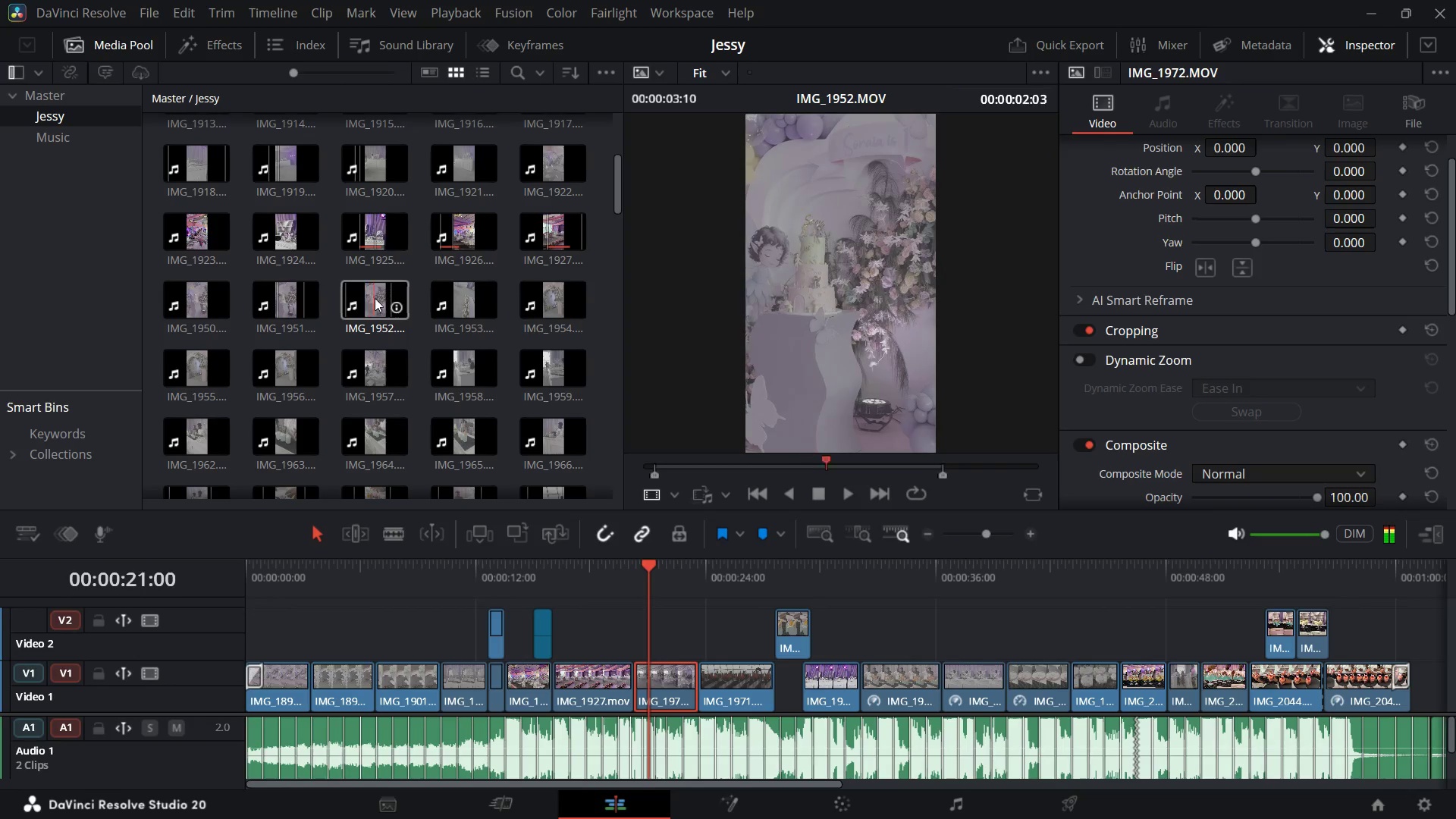 
wait(11.96)
 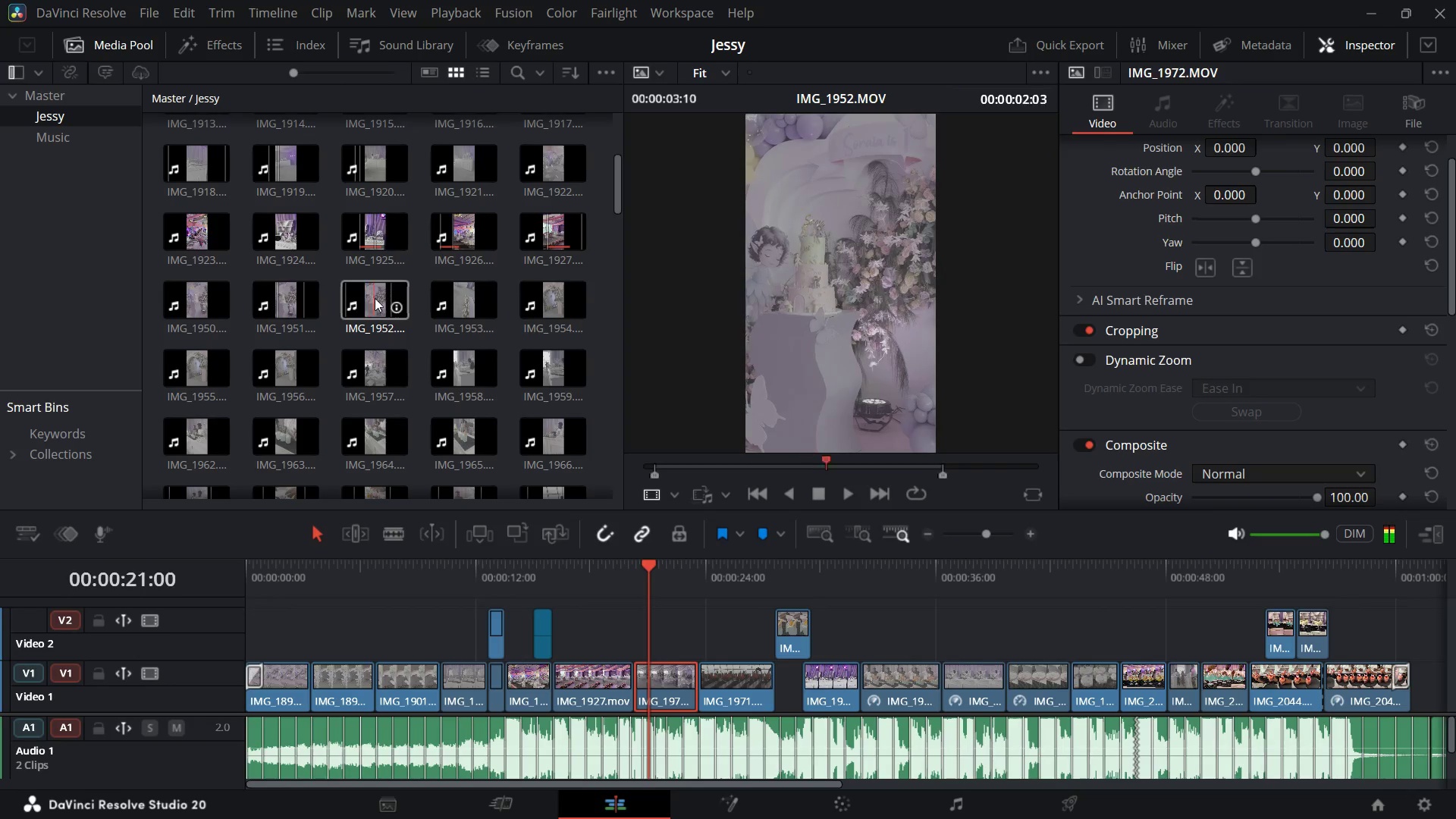 
scroll: coordinate [295, 237], scroll_direction: up, amount: 2.0
 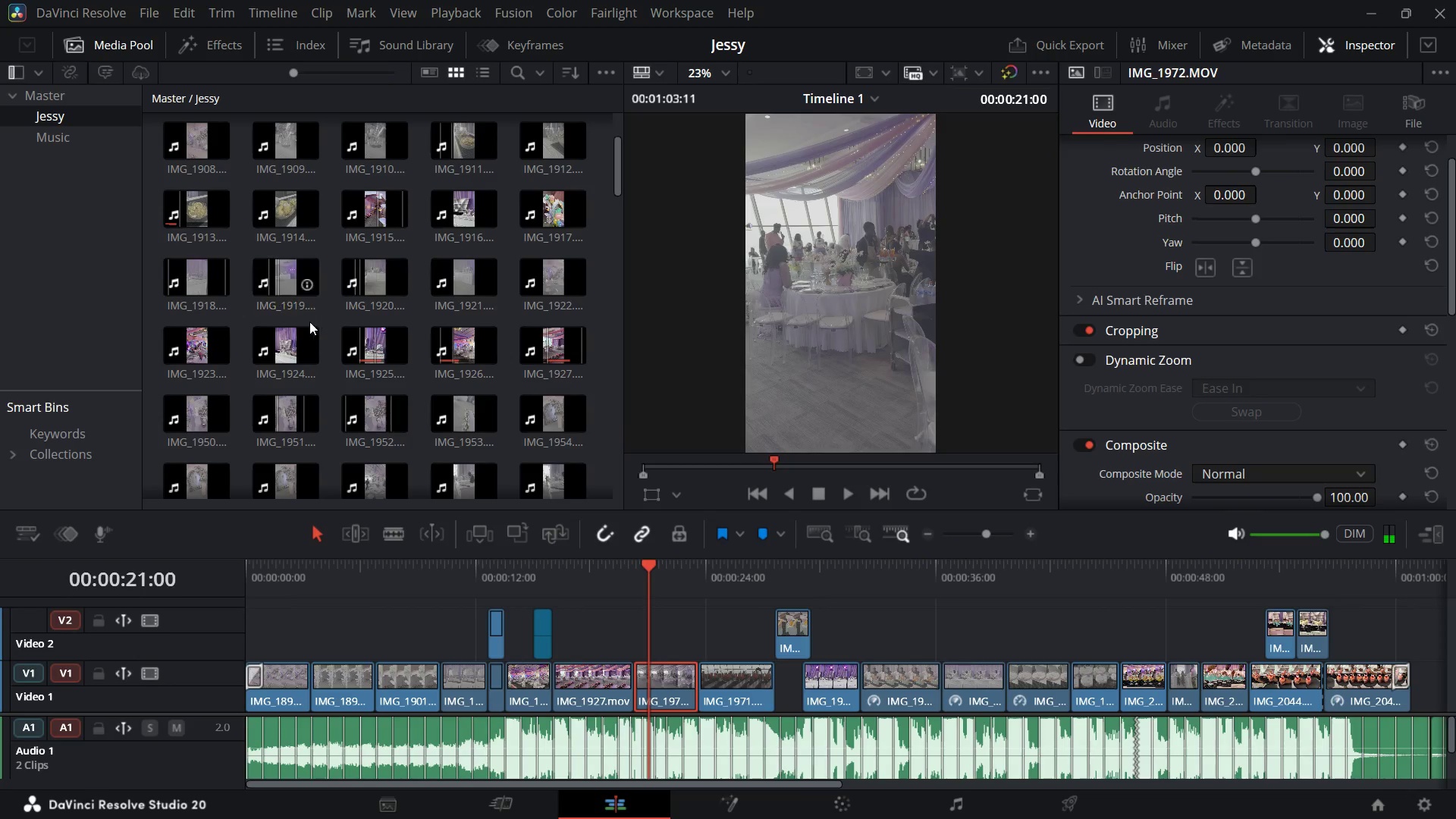 
mouse_move([302, 349])
 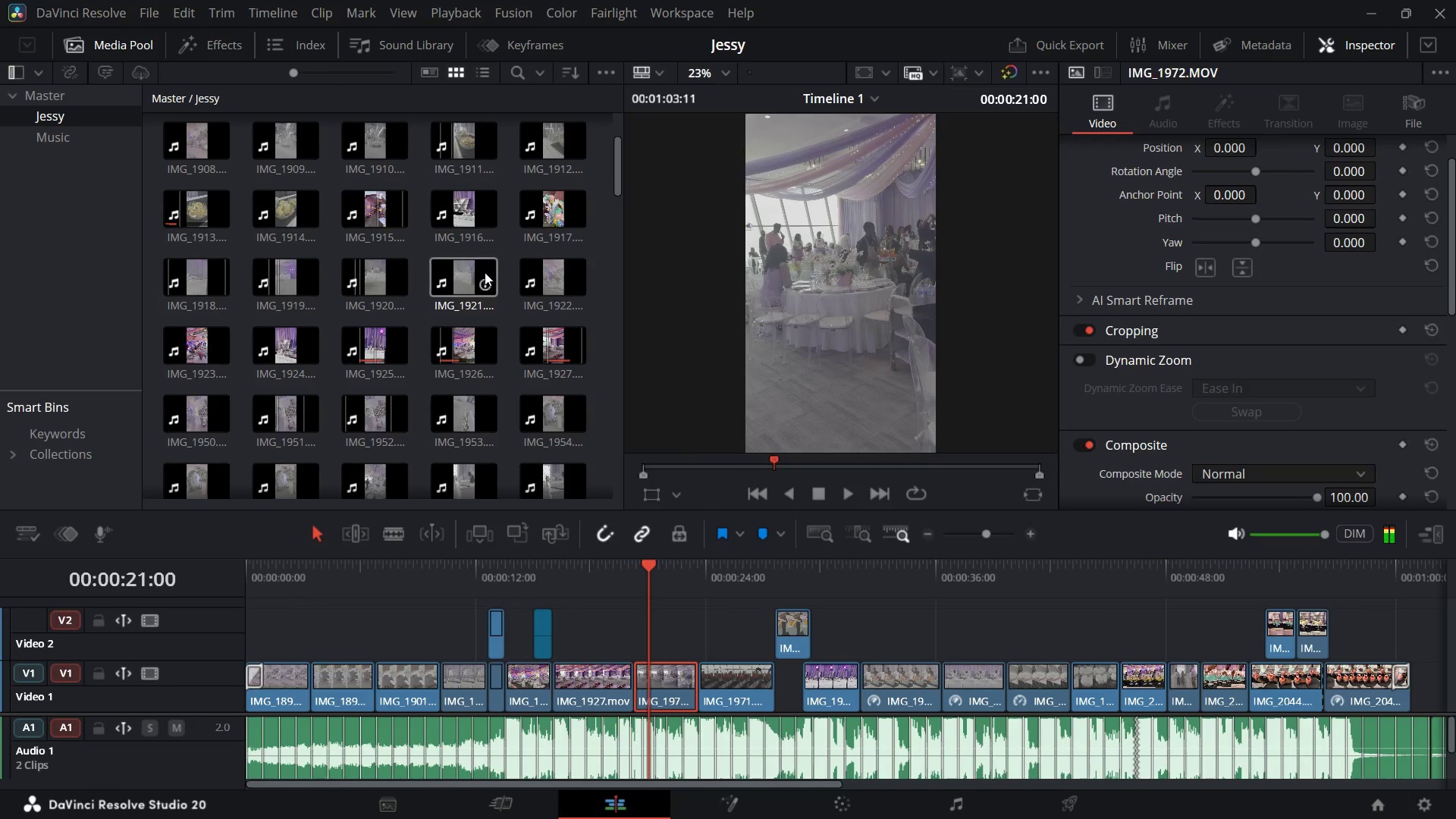 
wait(18.74)
 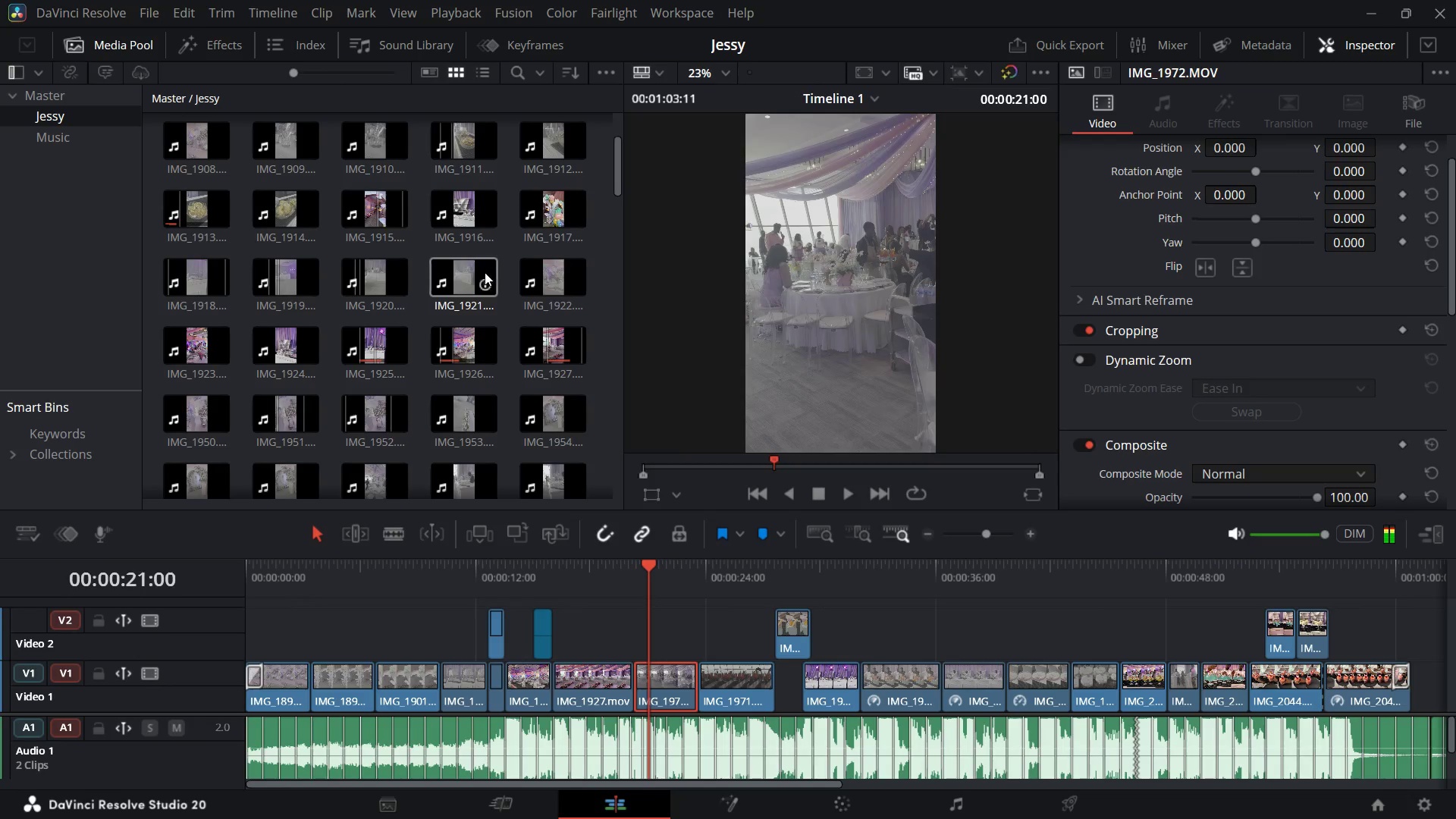 
scroll: coordinate [307, 315], scroll_direction: up, amount: 5.0
 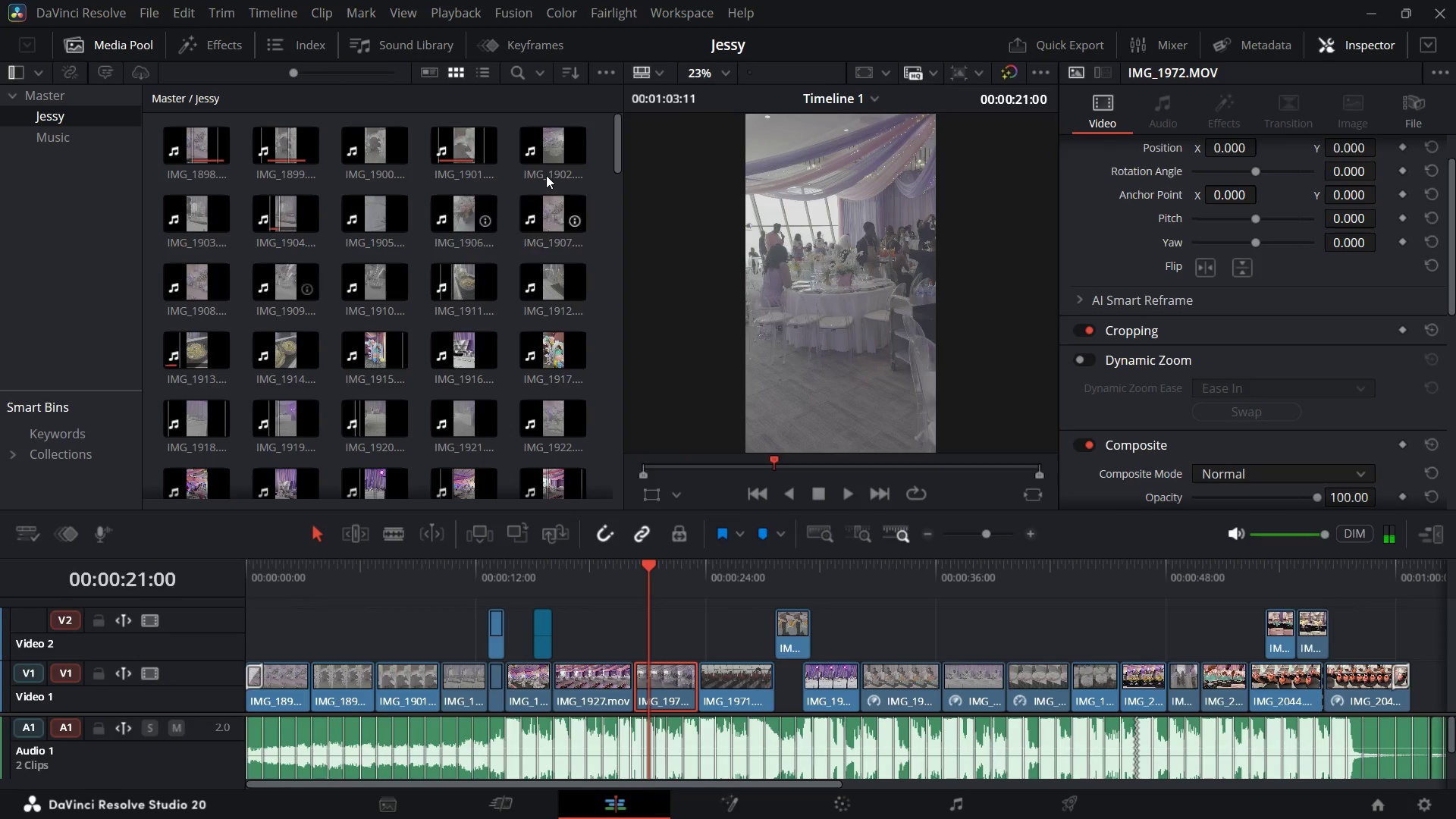 
mouse_move([478, 217])
 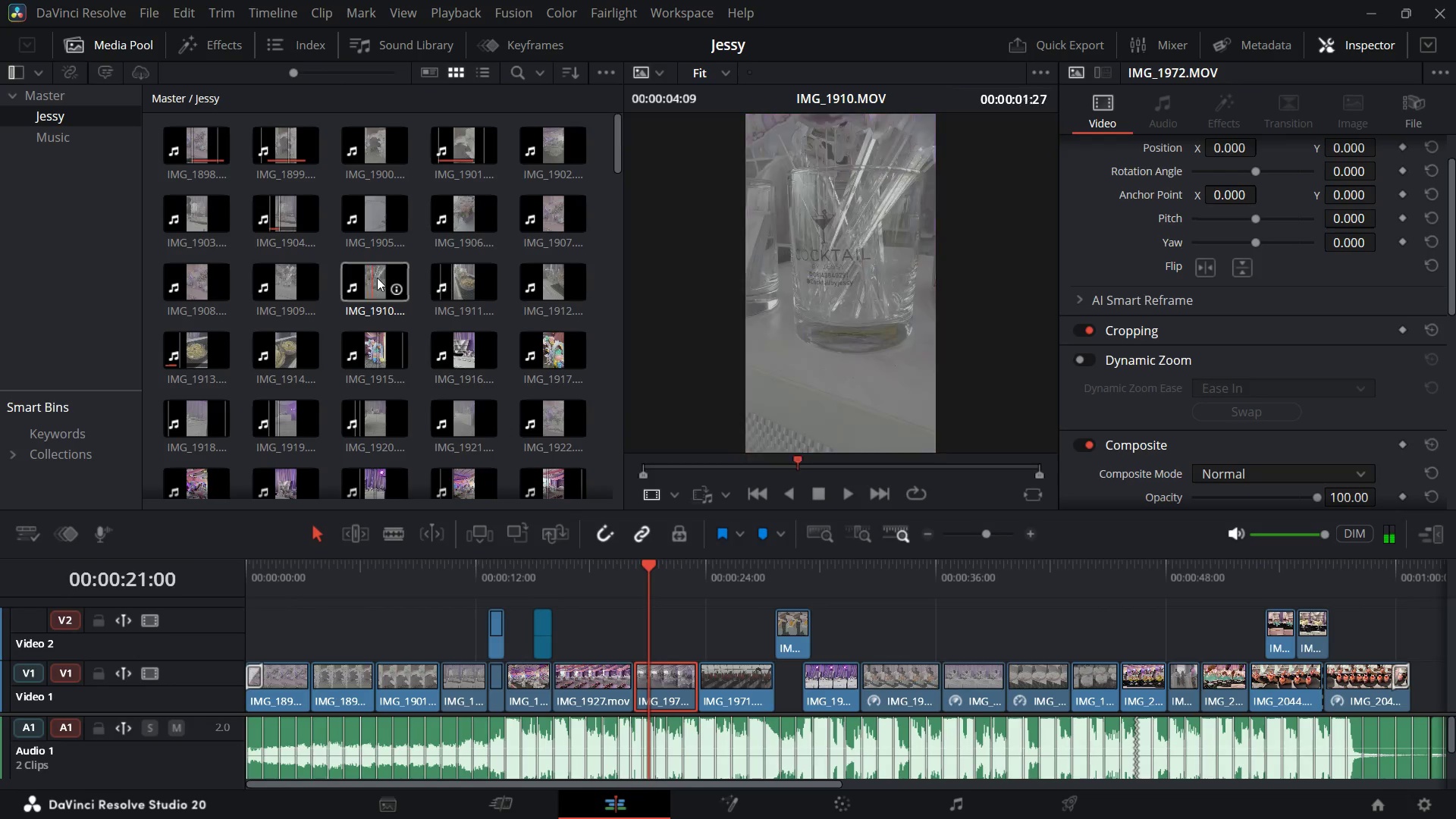 
wait(9.87)
 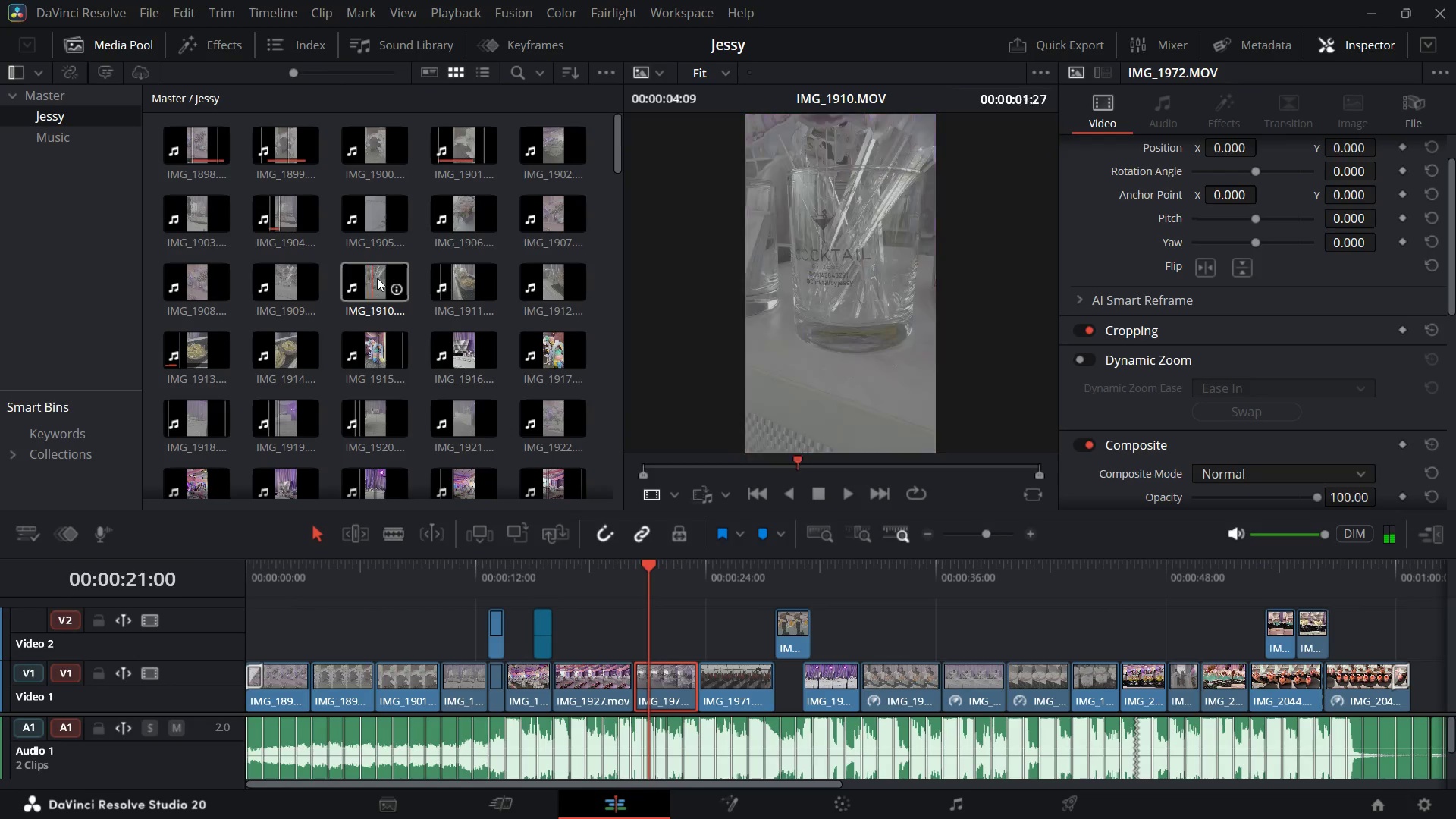 
mouse_move([299, 359])
 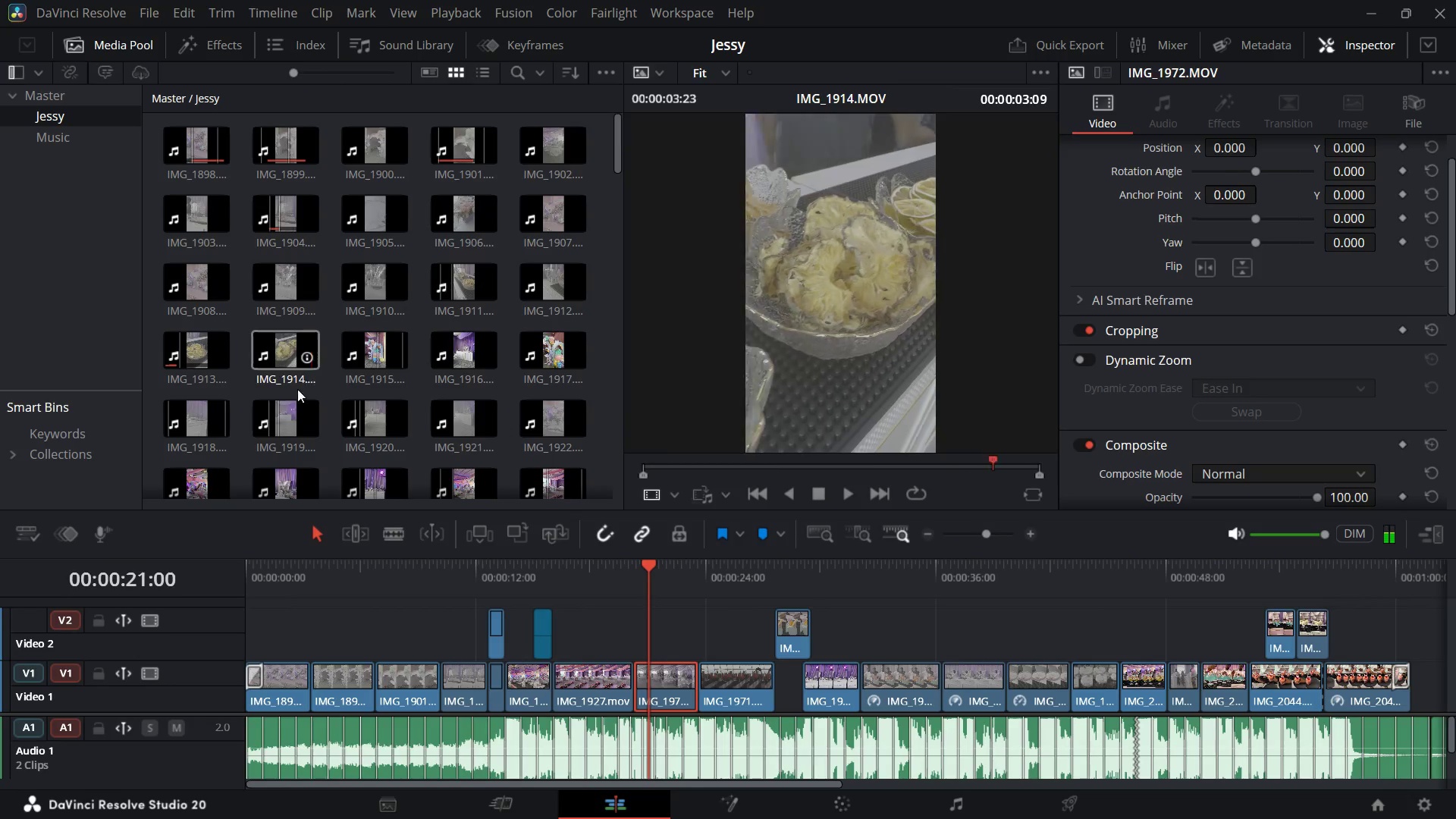 
mouse_move([295, 415])
 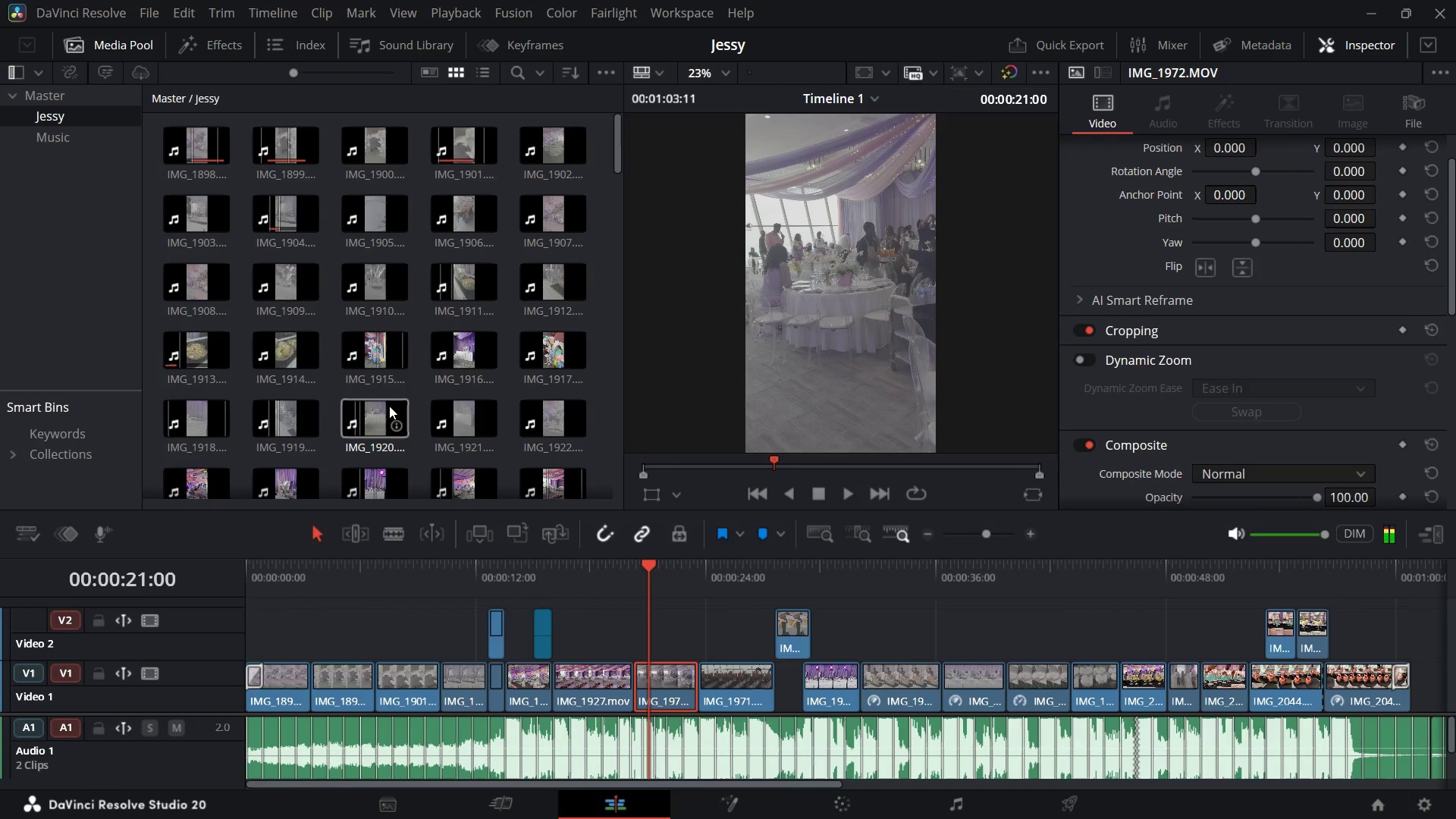 
scroll: coordinate [365, 450], scroll_direction: down, amount: 1.0
 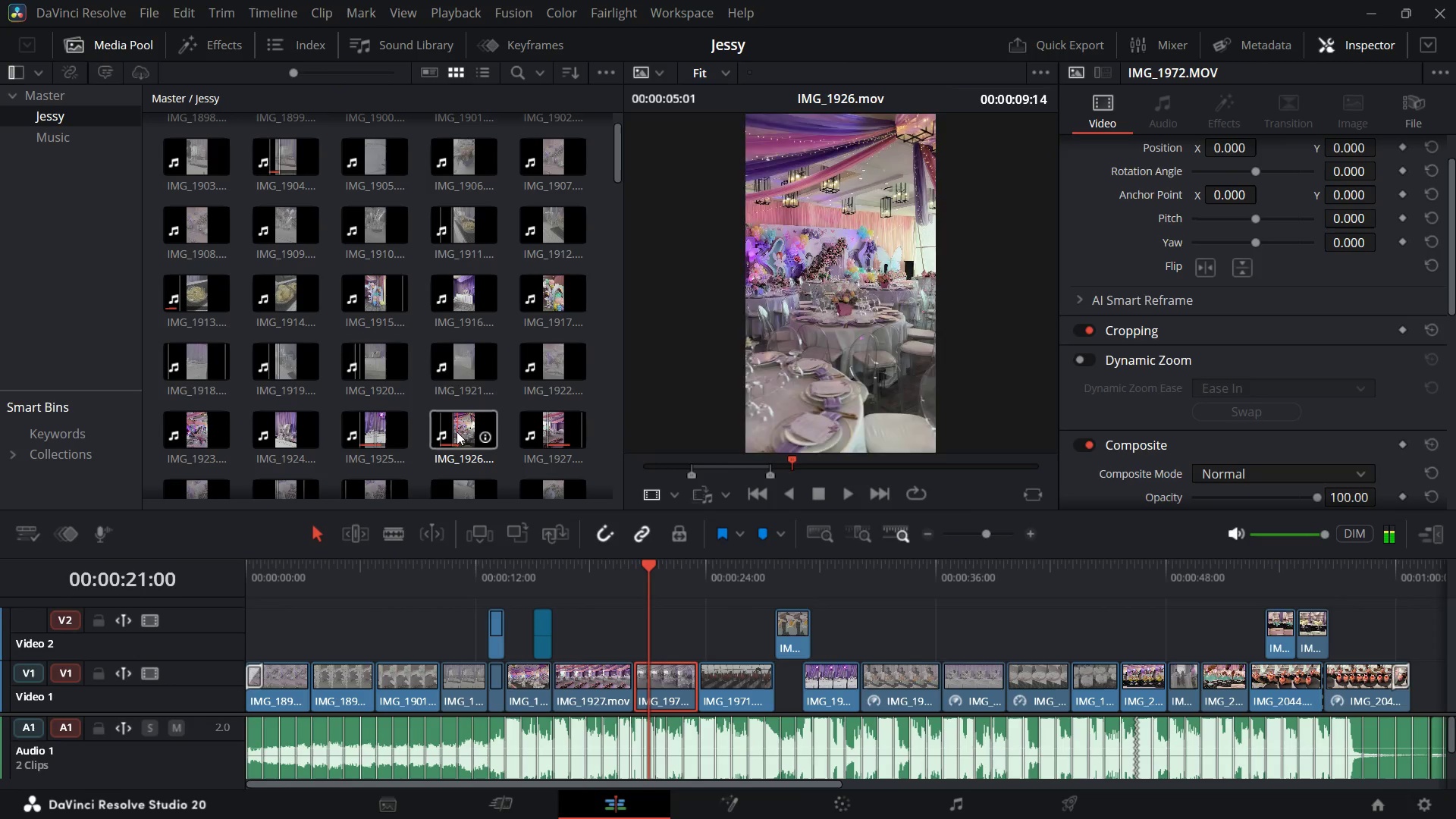 
wait(10.6)
 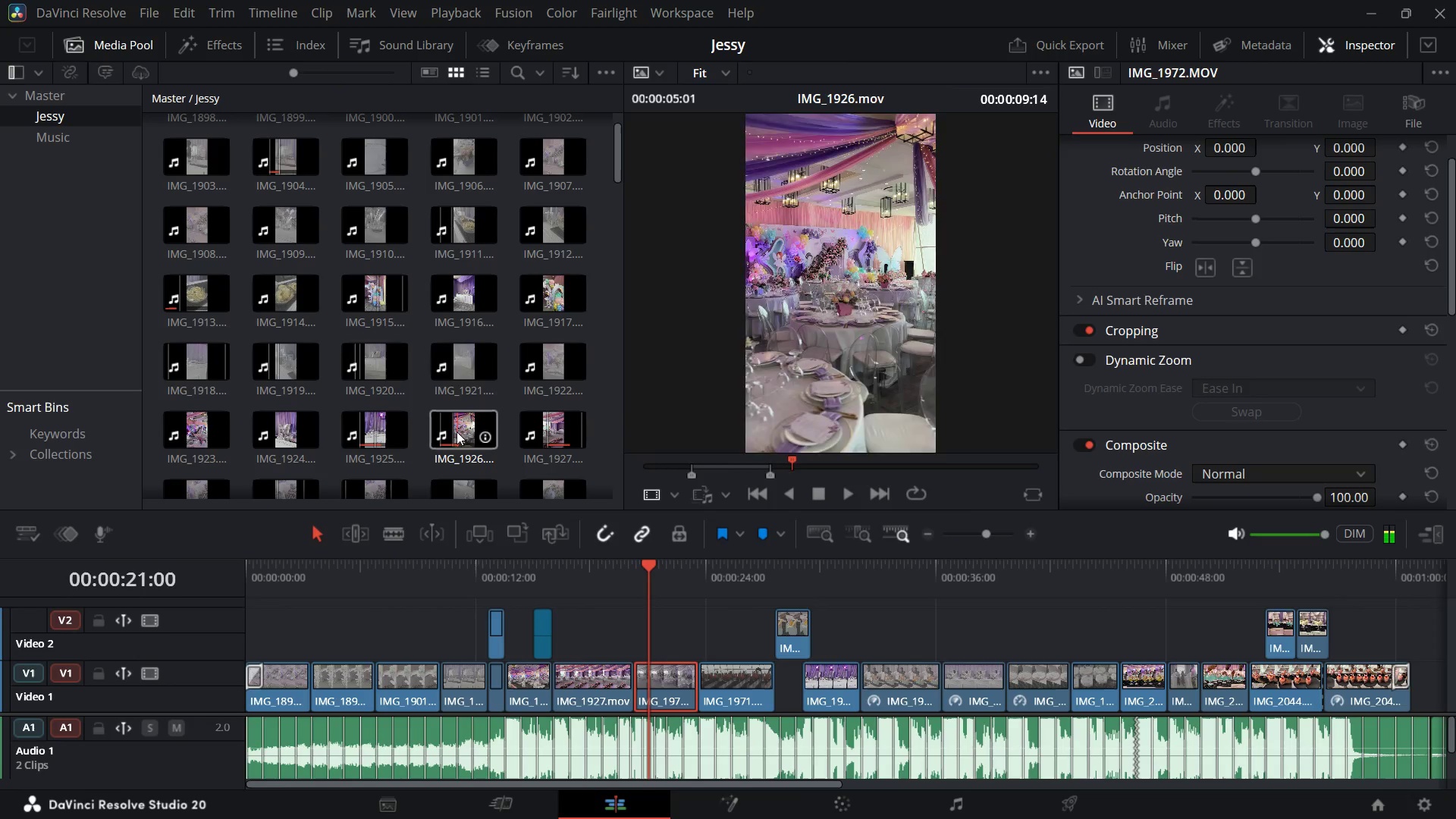 
double_click([465, 433])
 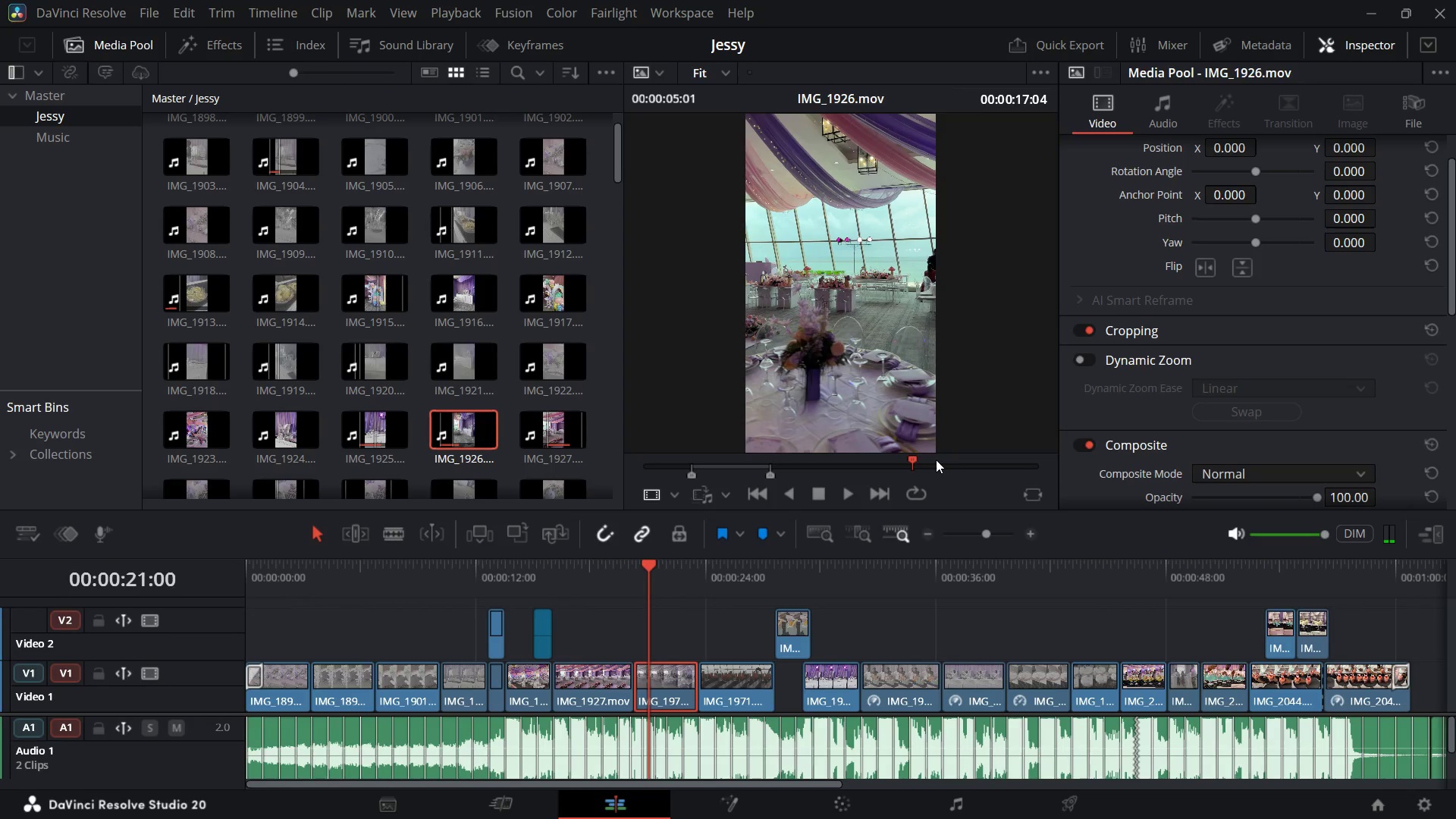 
left_click_drag(start_coordinate=[909, 457], to_coordinate=[879, 463])
 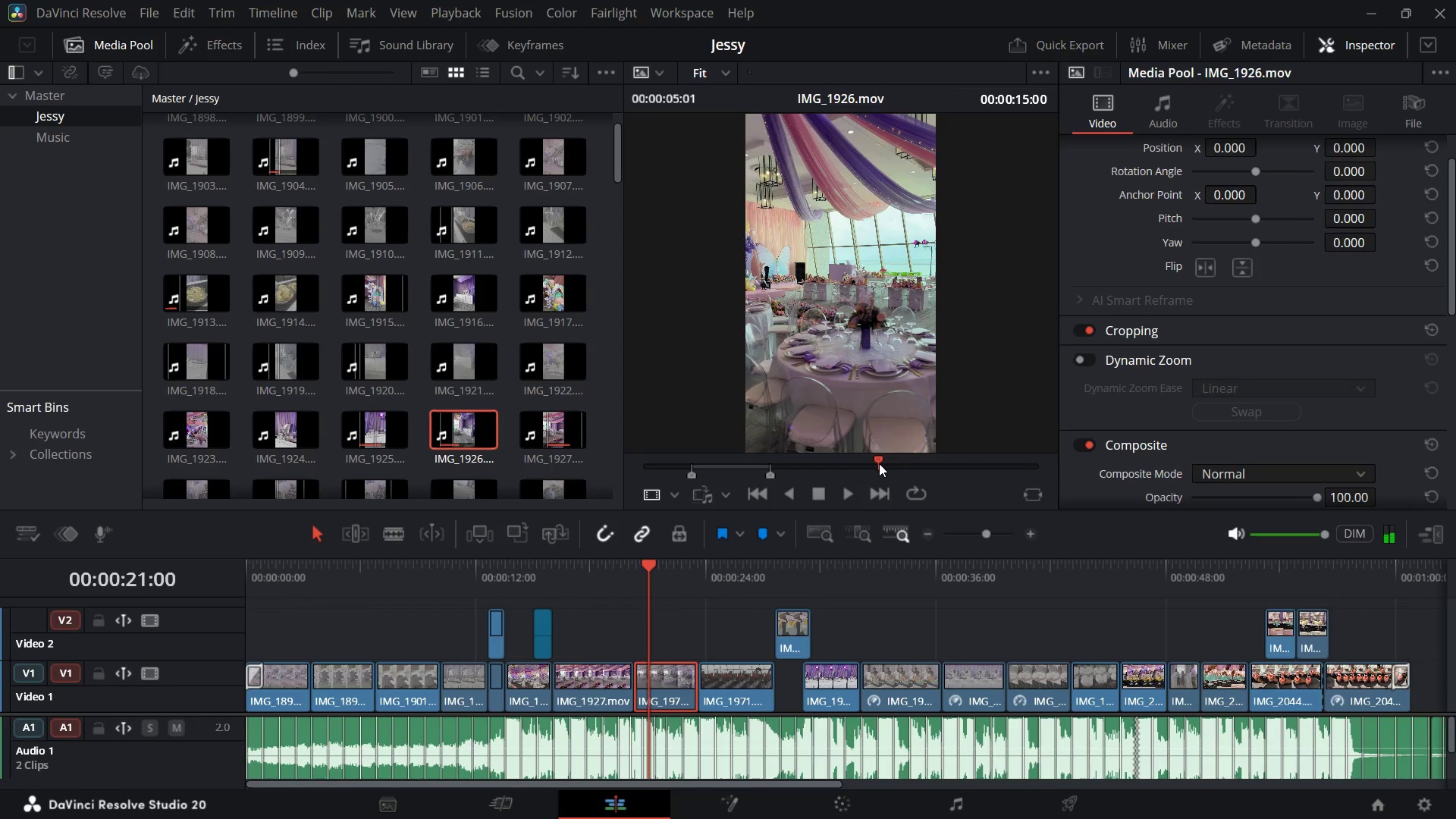 
key(I)
 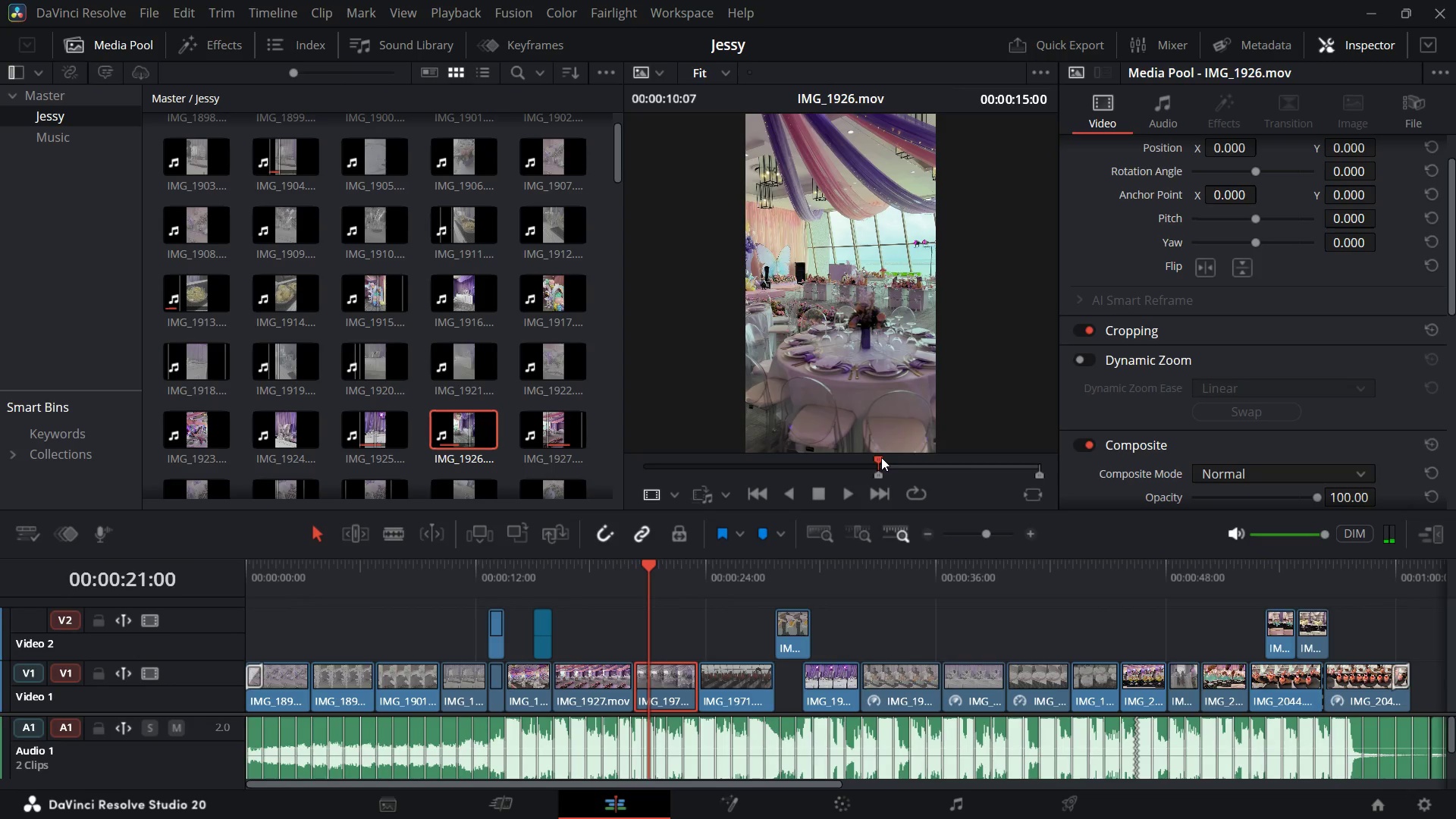 
left_click_drag(start_coordinate=[881, 457], to_coordinate=[959, 462])
 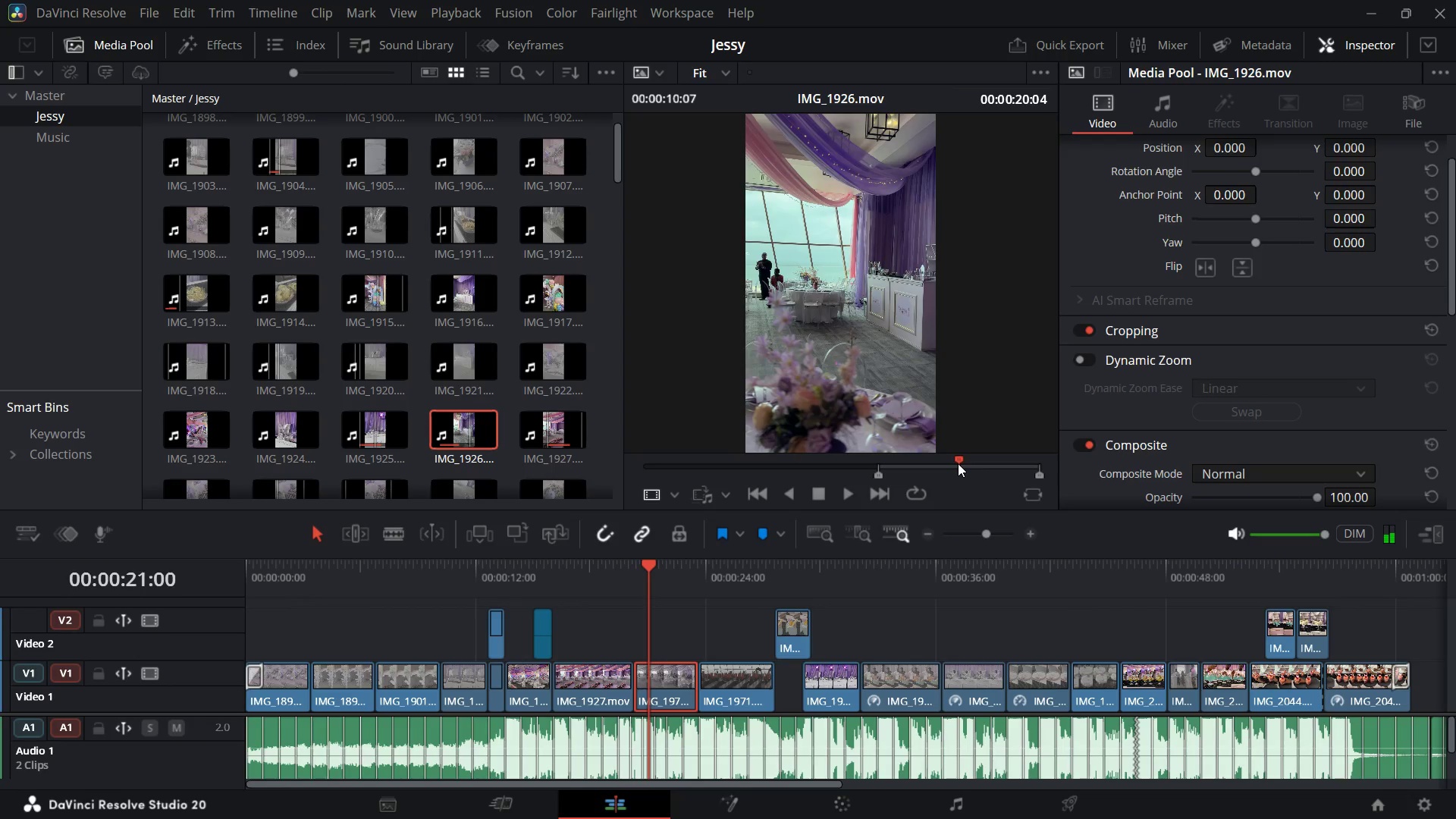 
key(O)
 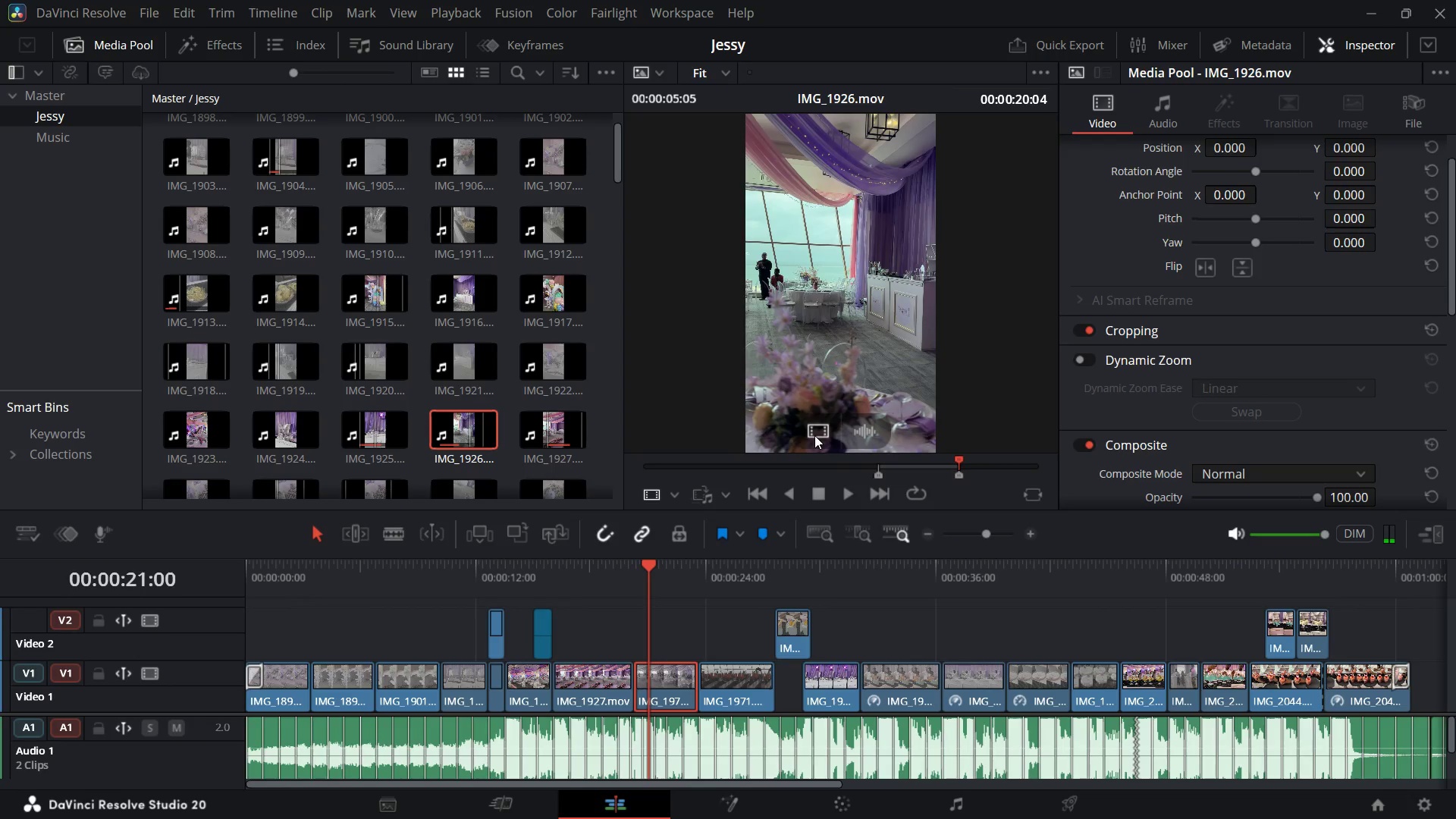 
left_click_drag(start_coordinate=[817, 431], to_coordinate=[924, 627])
 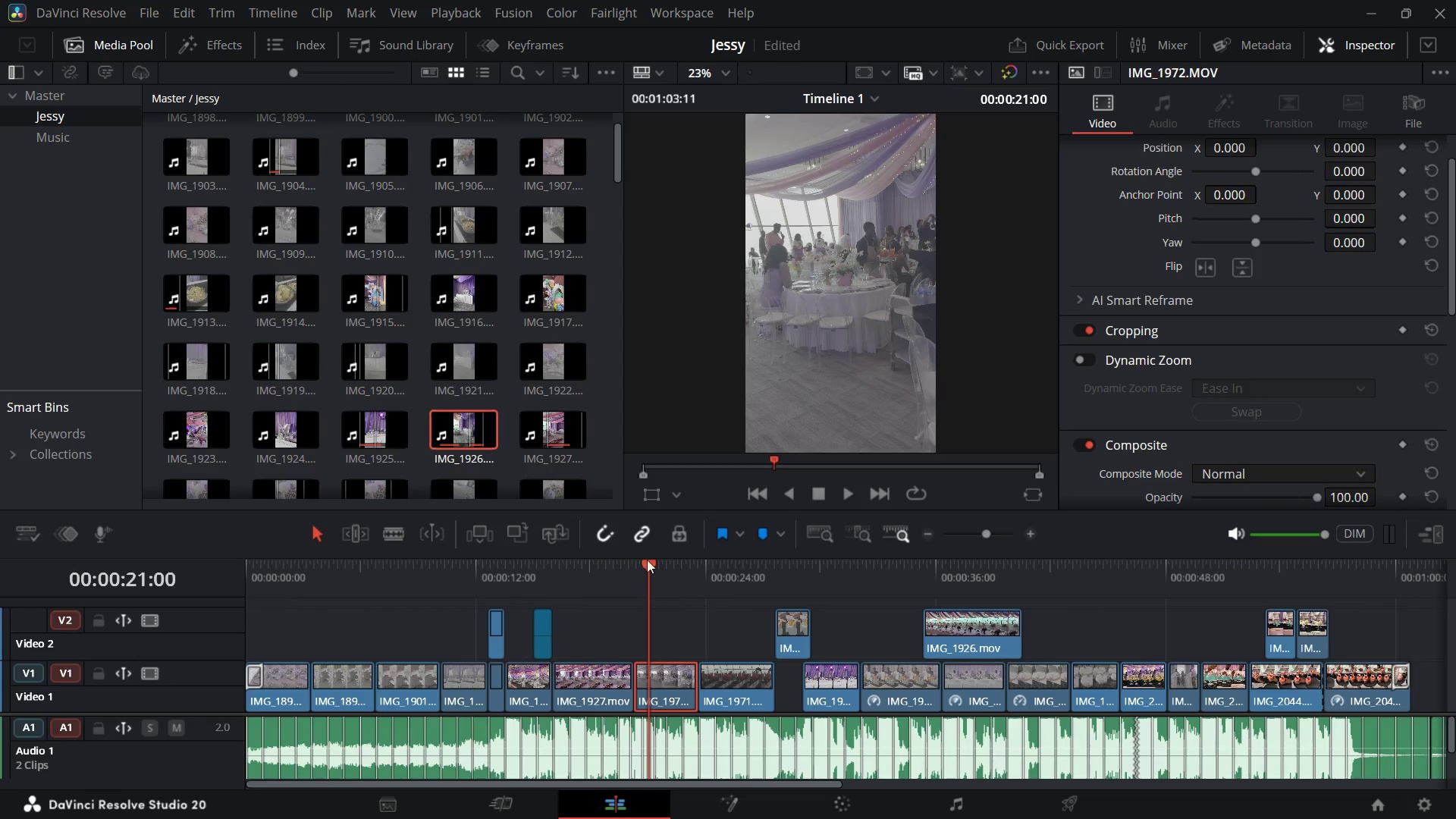 
left_click_drag(start_coordinate=[654, 558], to_coordinate=[600, 573])
 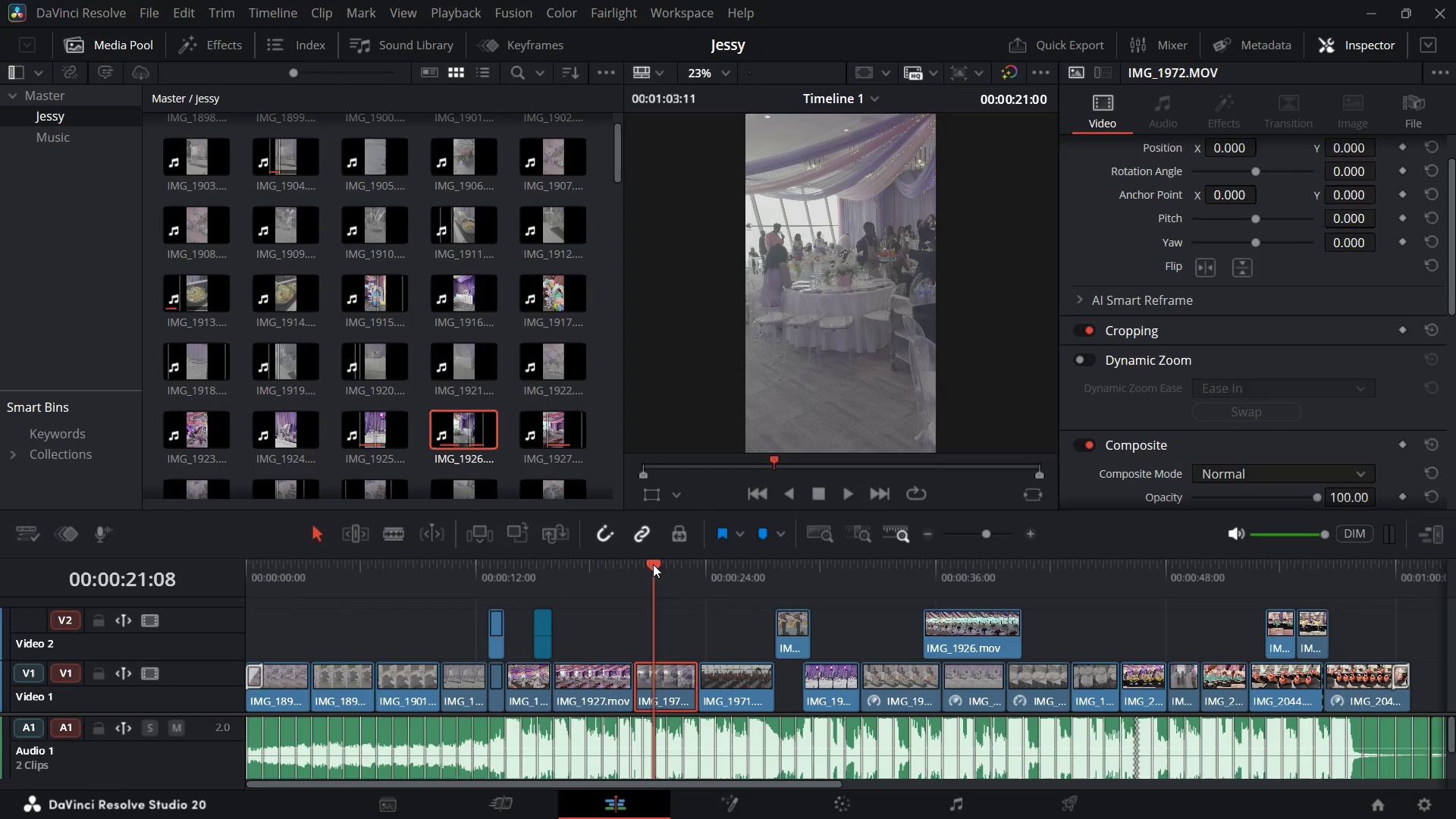 
left_click_drag(start_coordinate=[653, 564], to_coordinate=[595, 607])
 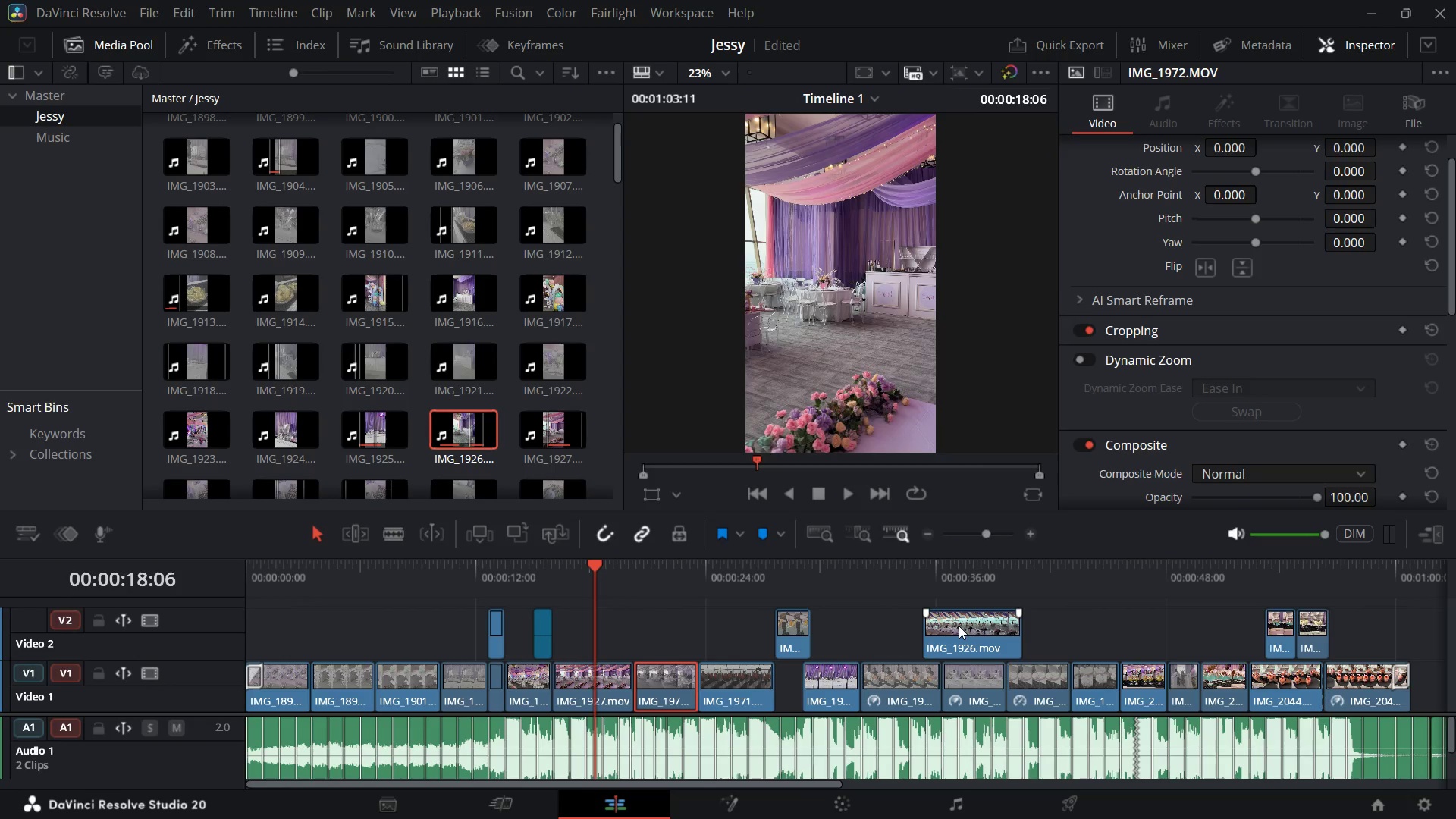 
left_click_drag(start_coordinate=[959, 626], to_coordinate=[667, 649])
 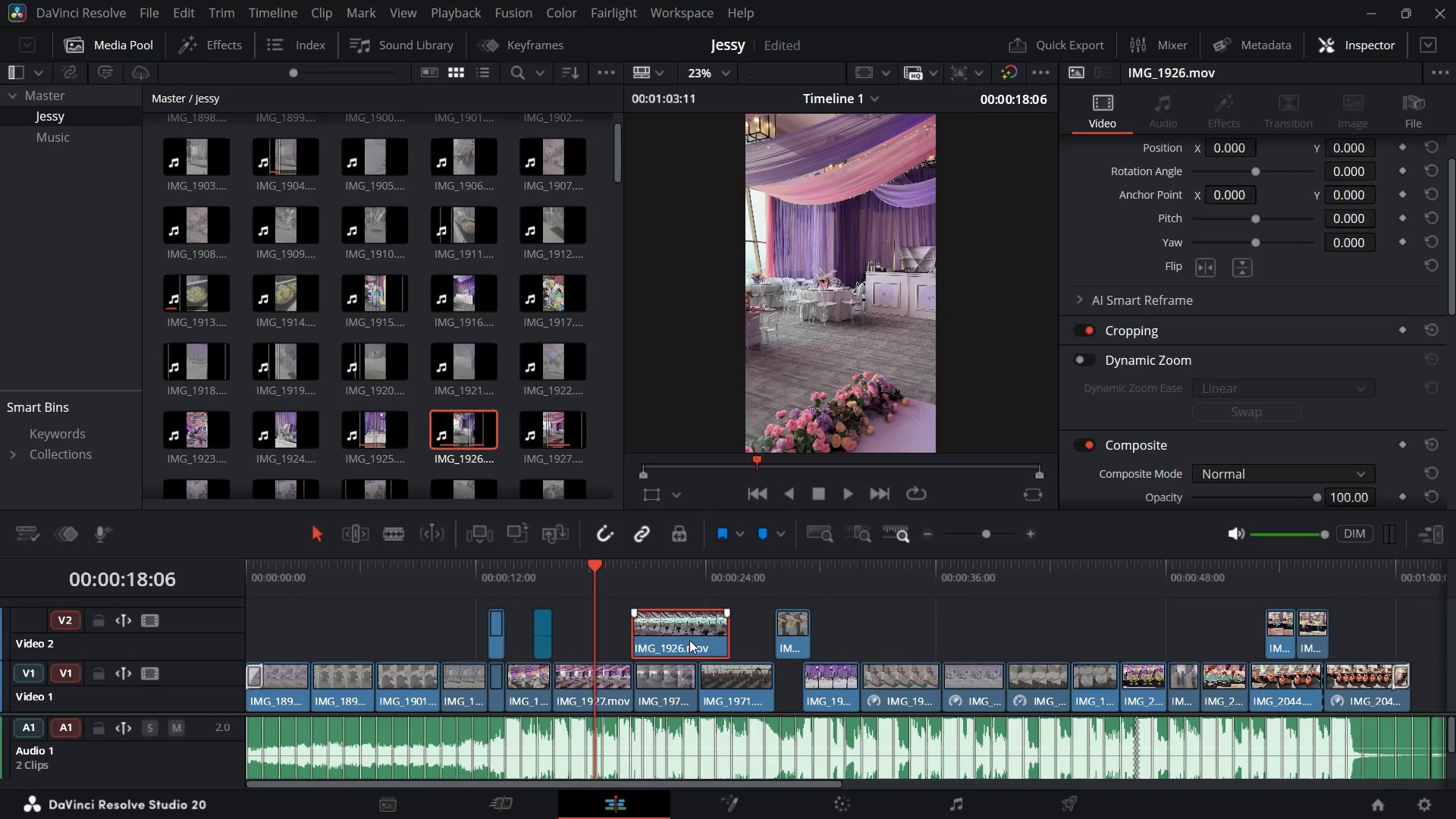 
left_click_drag(start_coordinate=[689, 640], to_coordinate=[661, 645])
 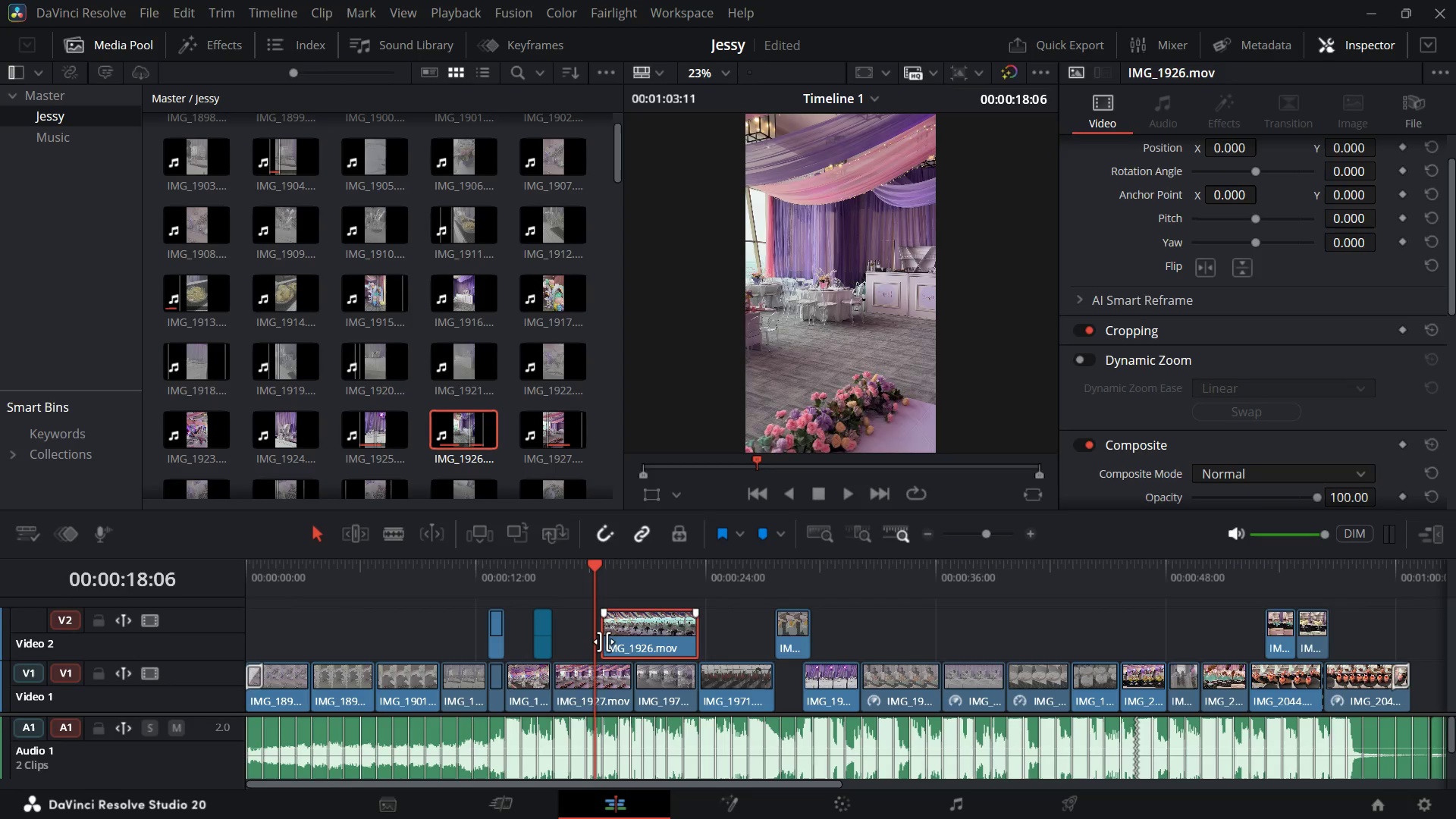 
left_click_drag(start_coordinate=[604, 642], to_coordinate=[639, 642])
 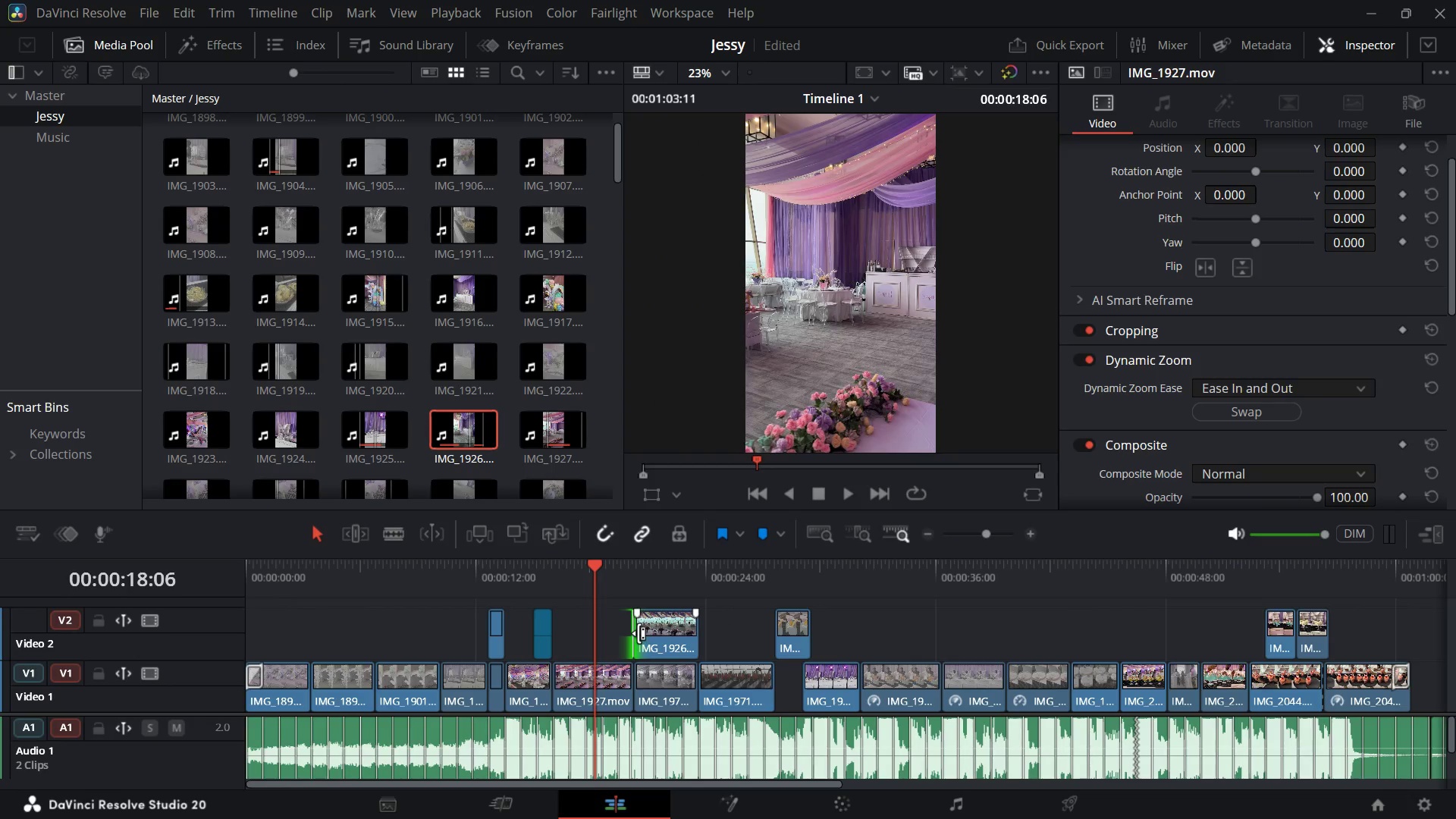 
key(Space)
 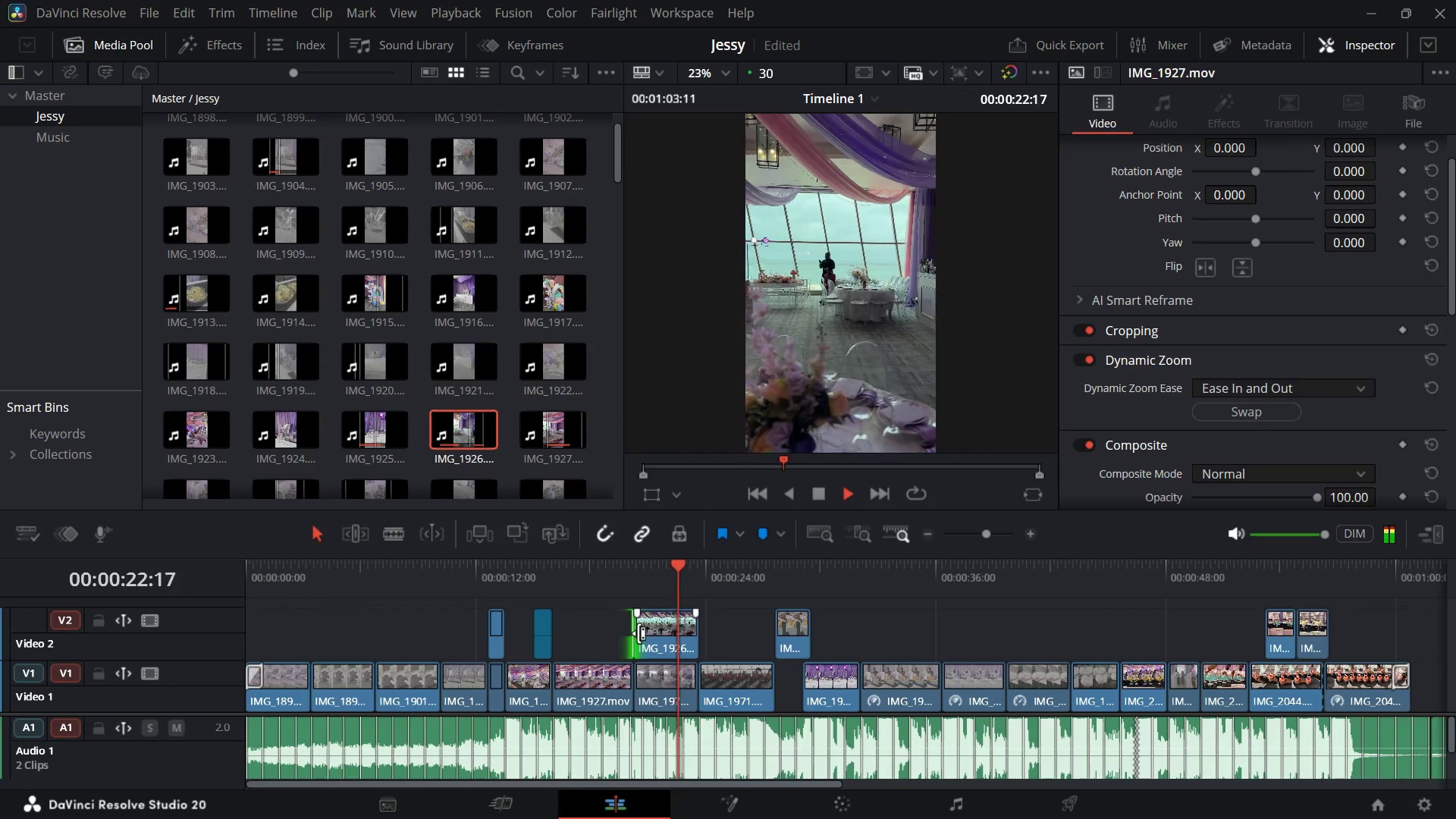 
wait(5.97)
 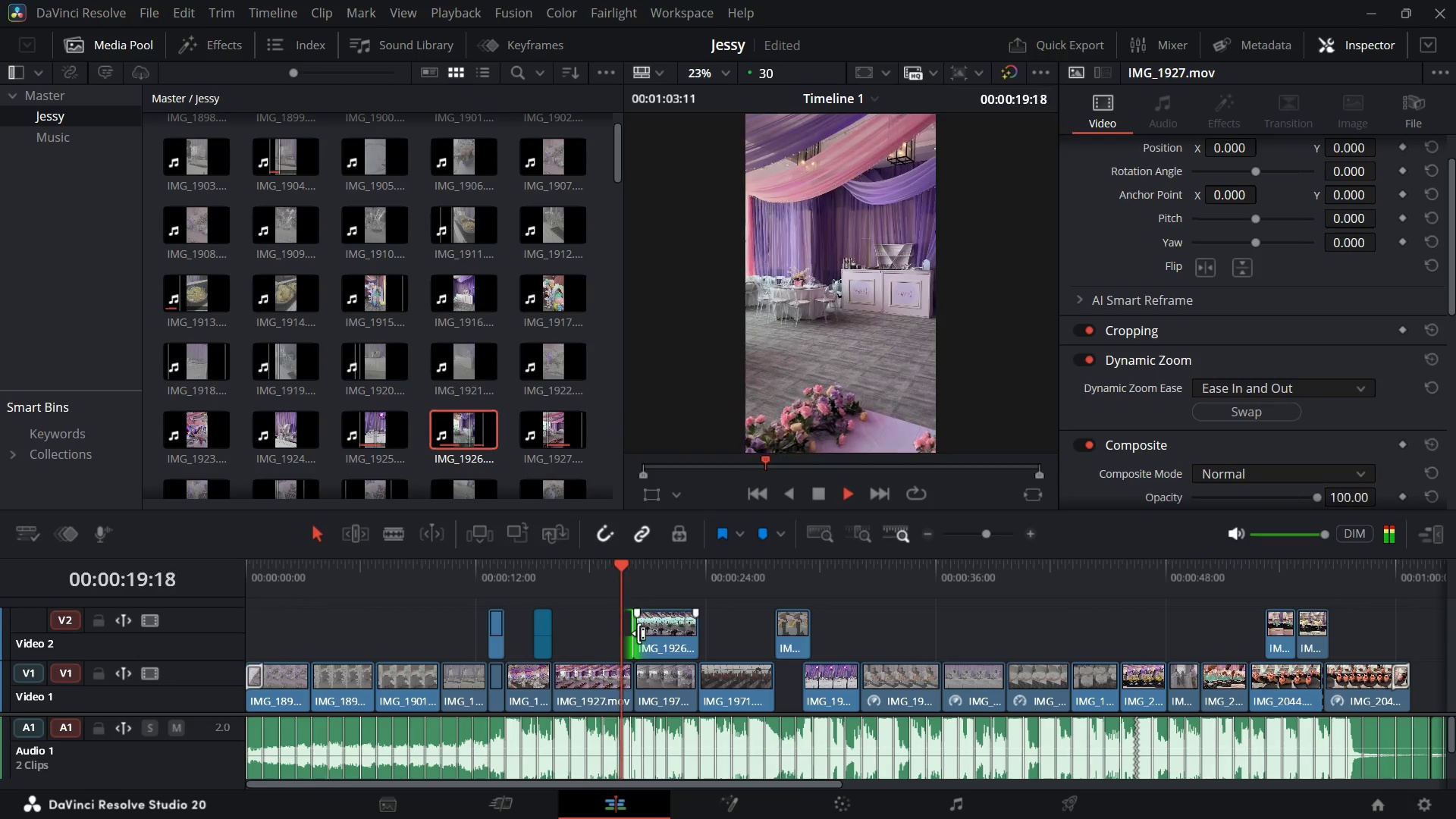 
key(Space)
 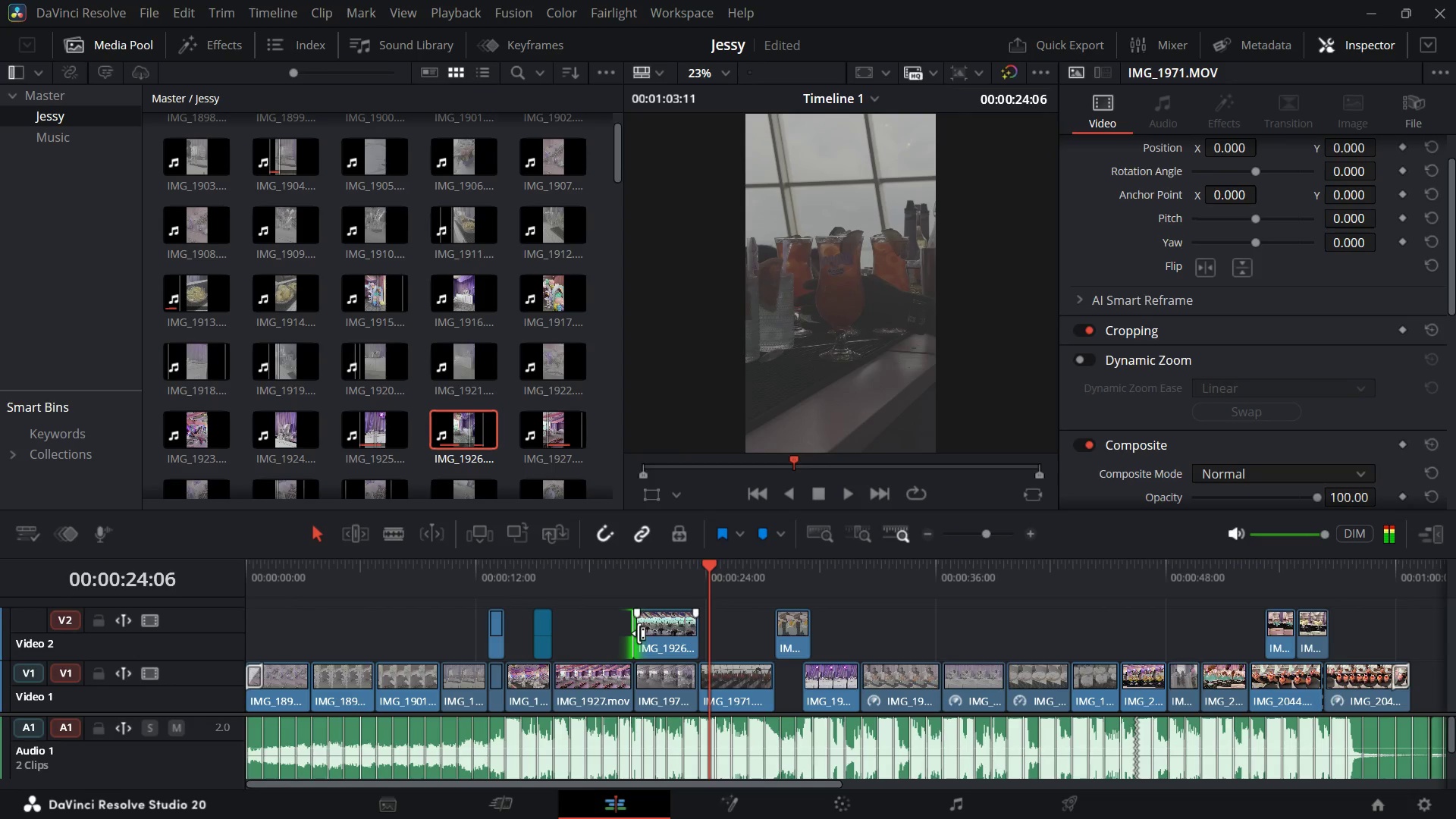 
key(Space)
 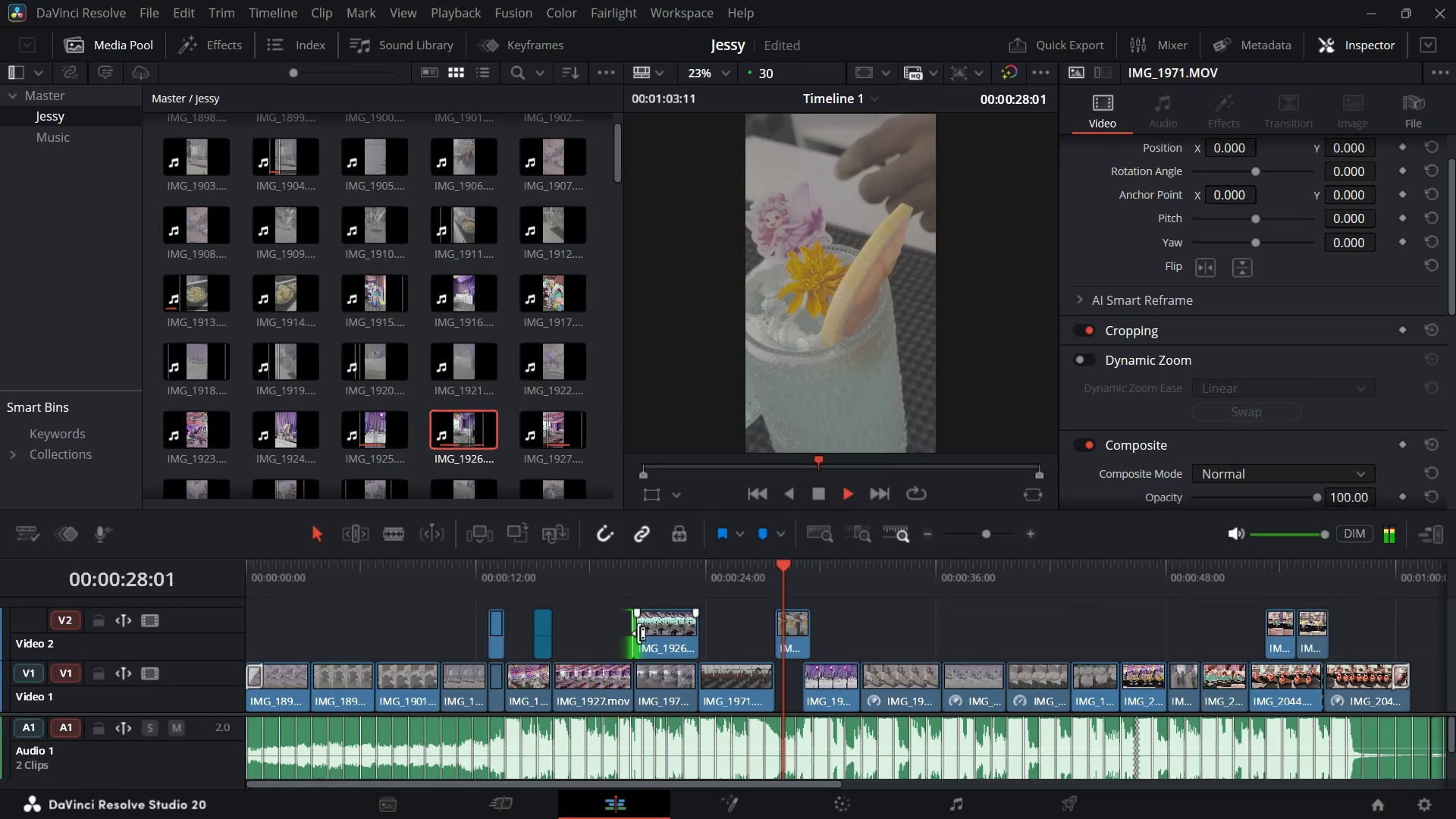 
wait(8.96)
 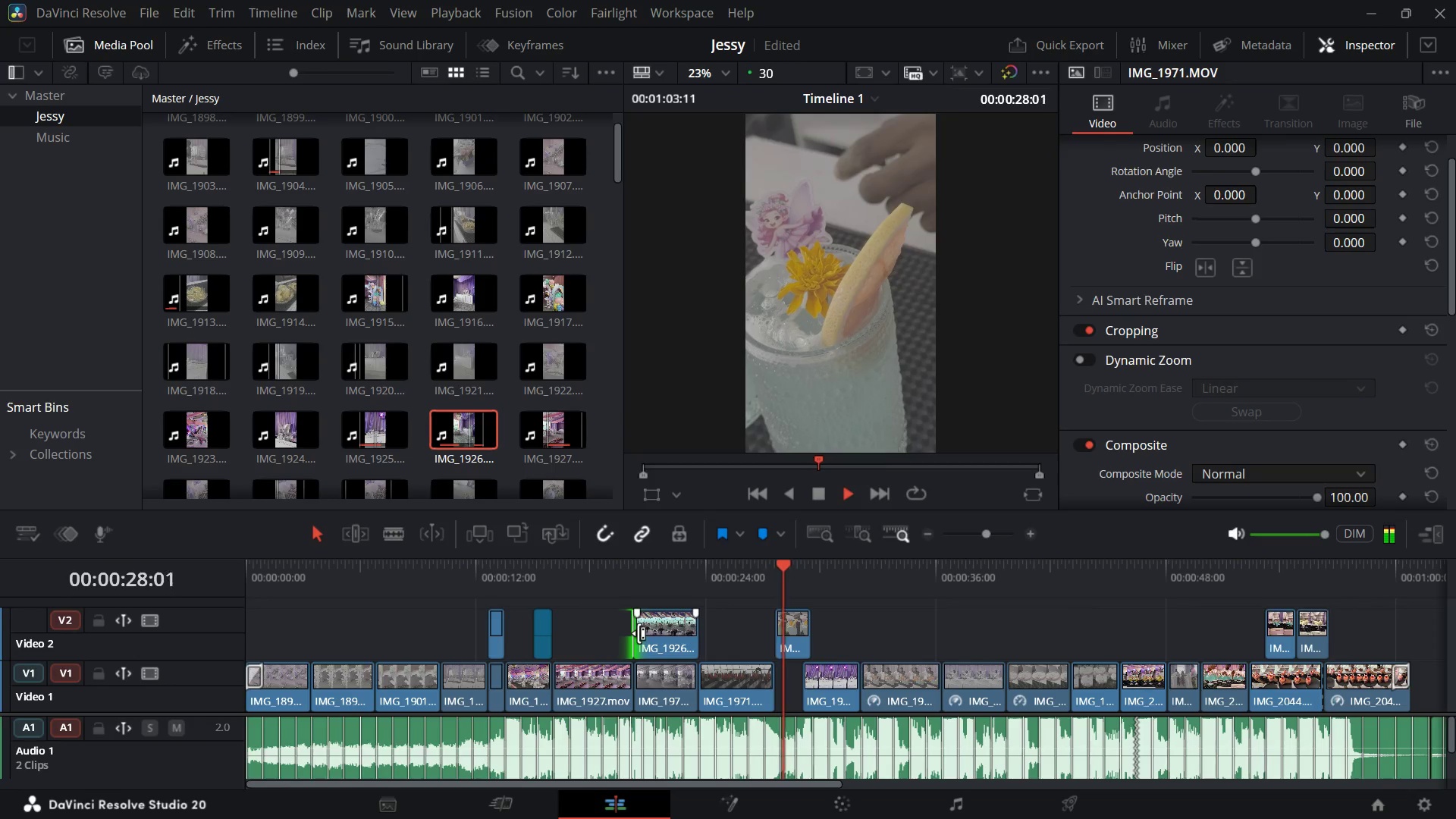 
key(Space)
 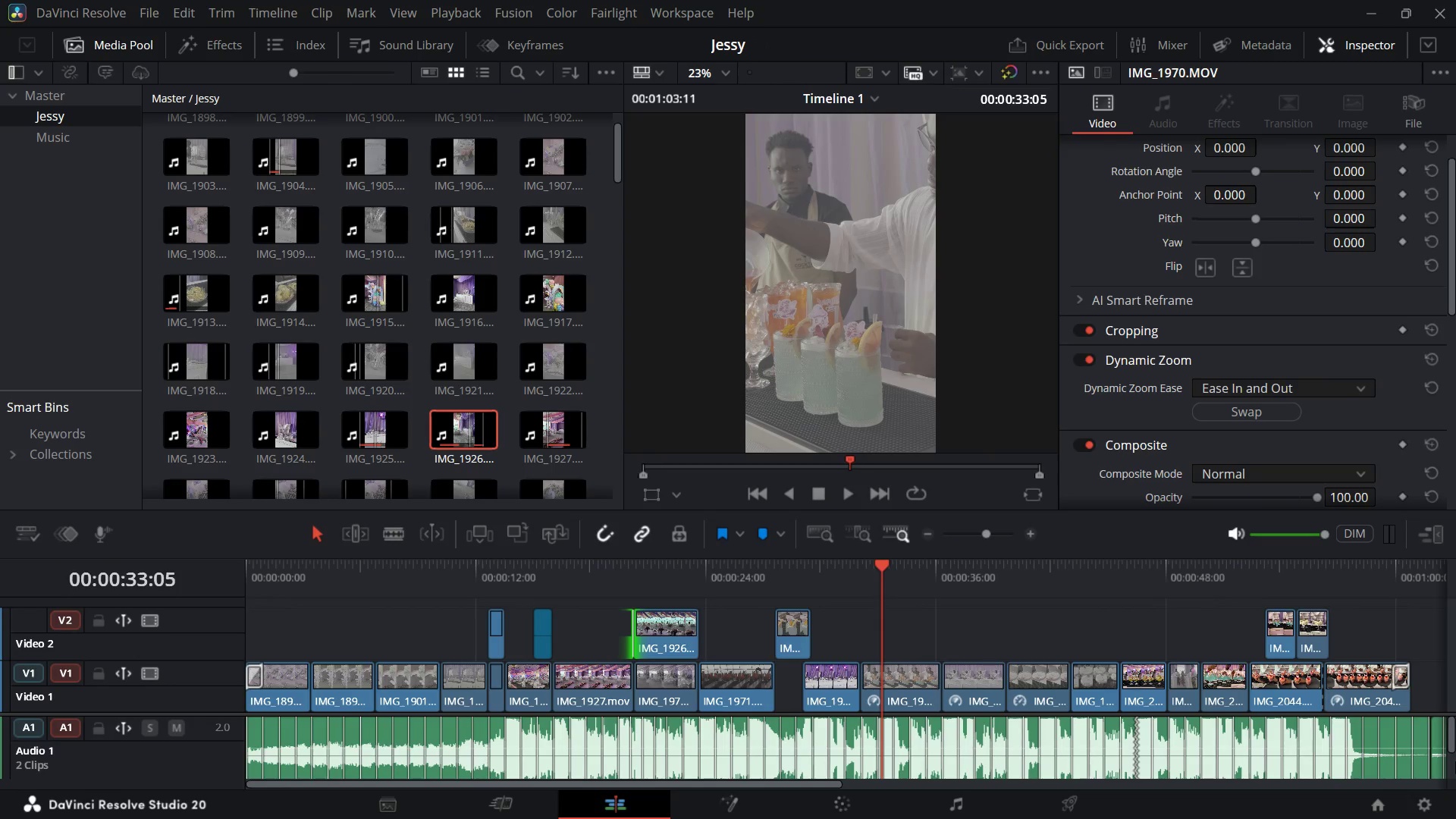 
wait(29.64)
 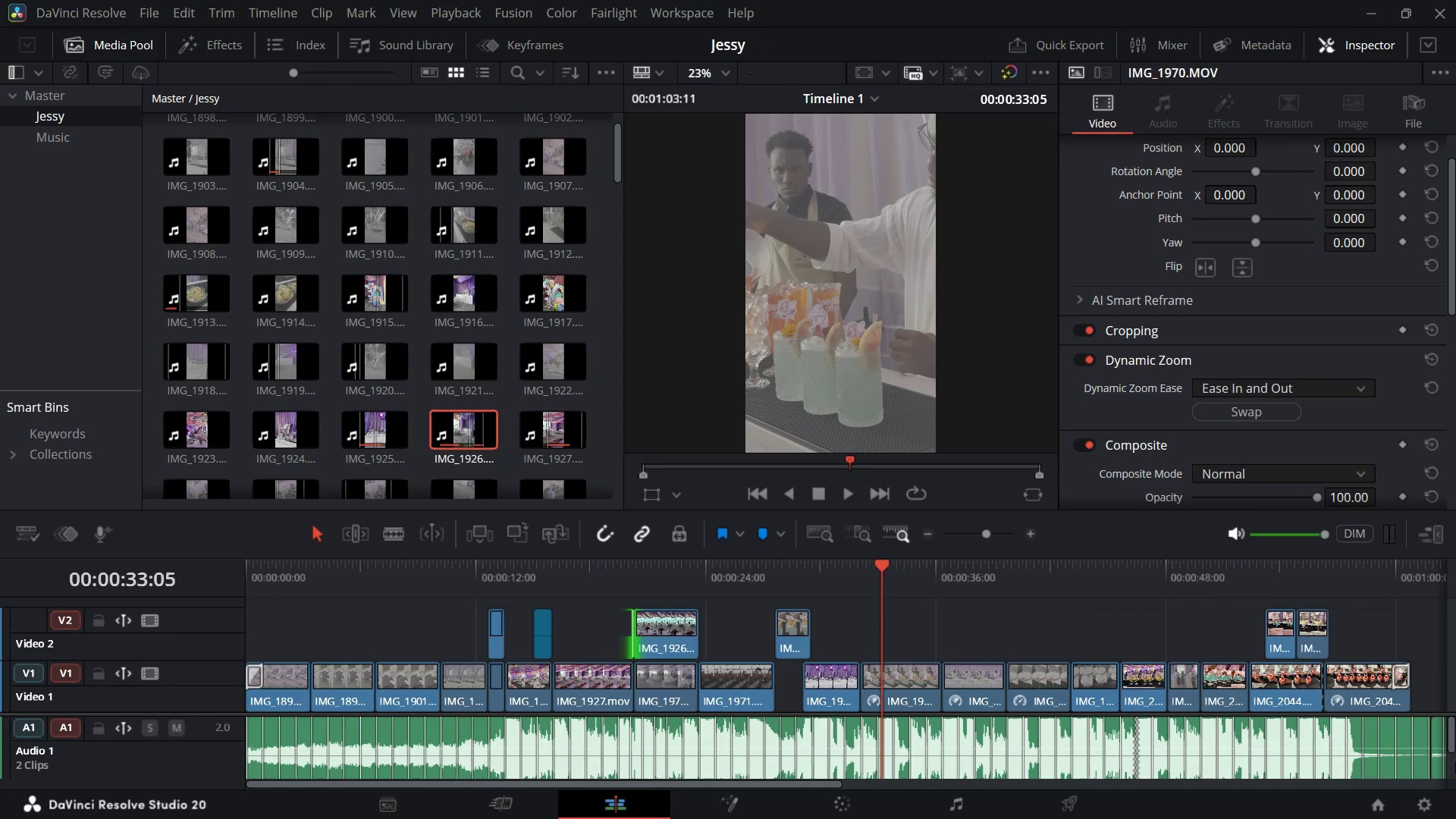 
key(Space)
 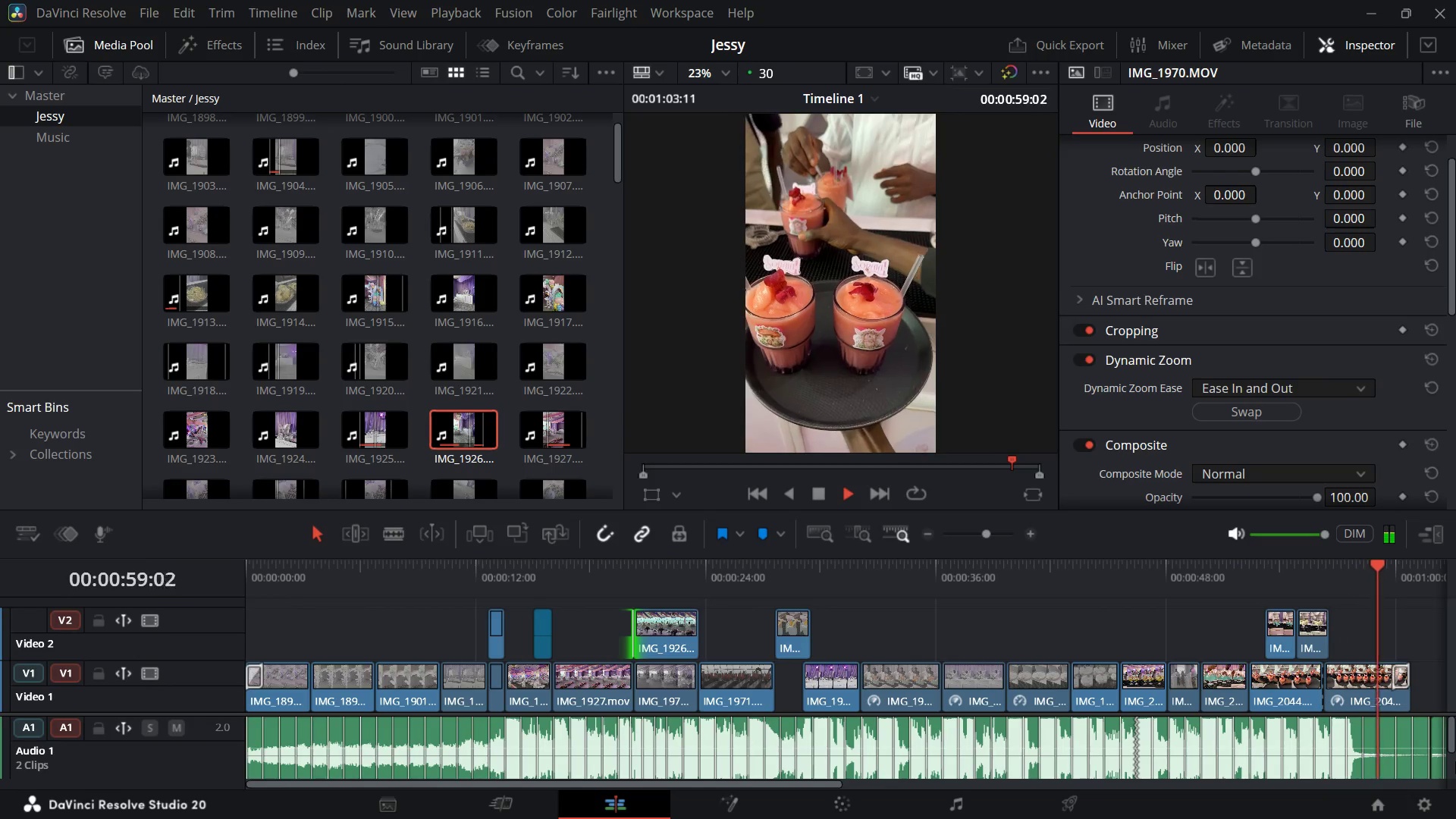 
wait(31.2)
 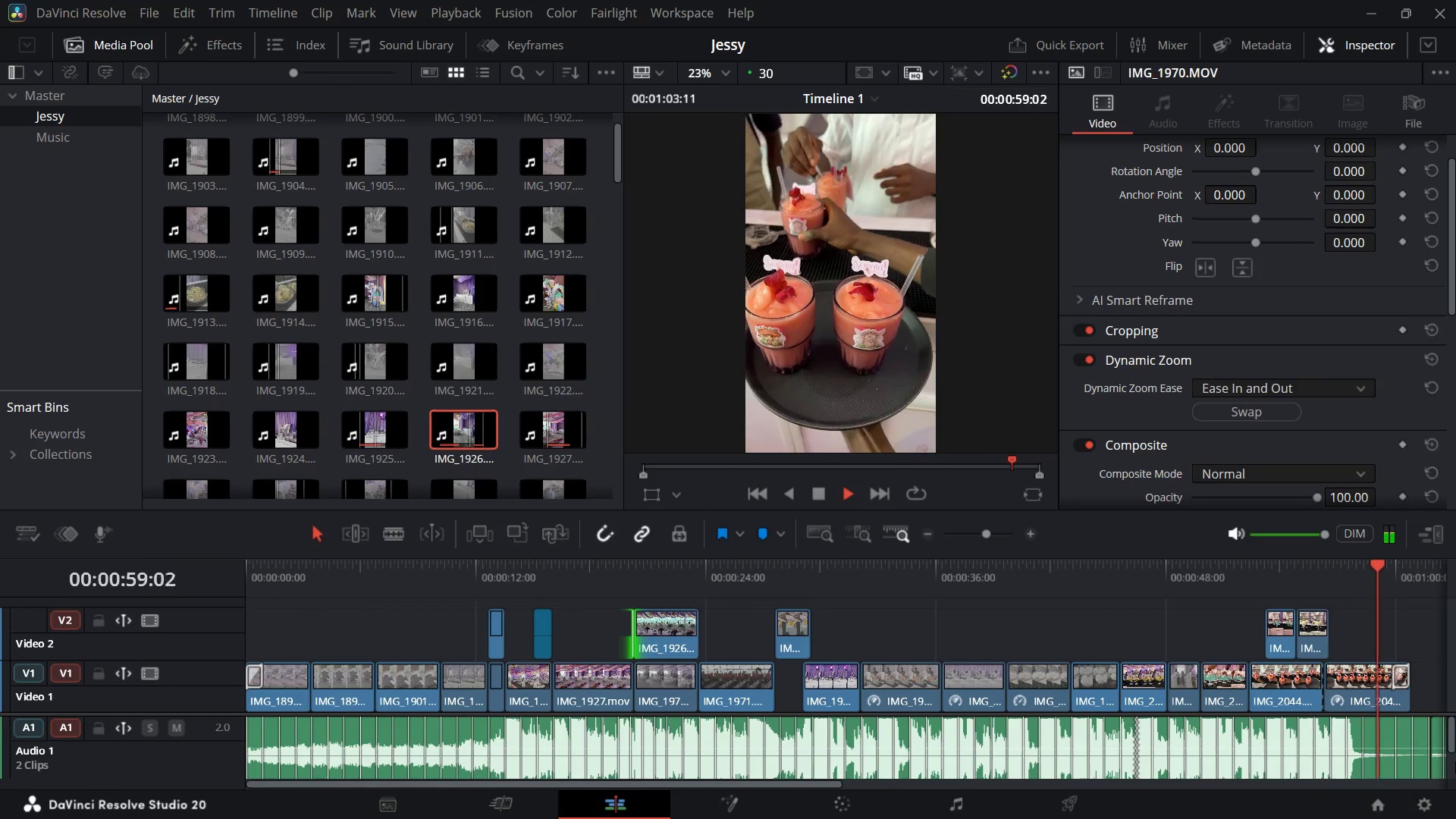 
key(Space)
 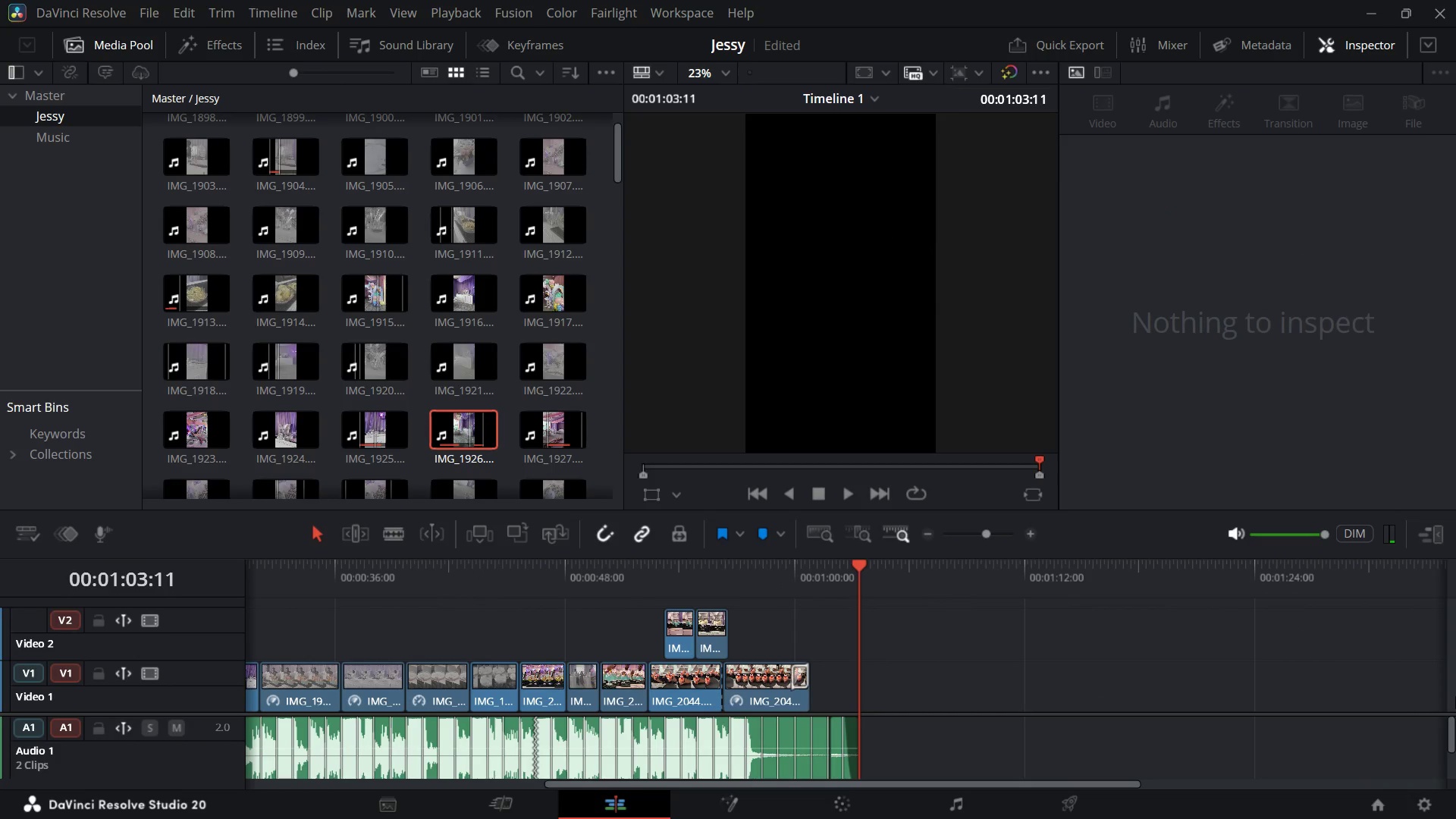 
key(Space)
 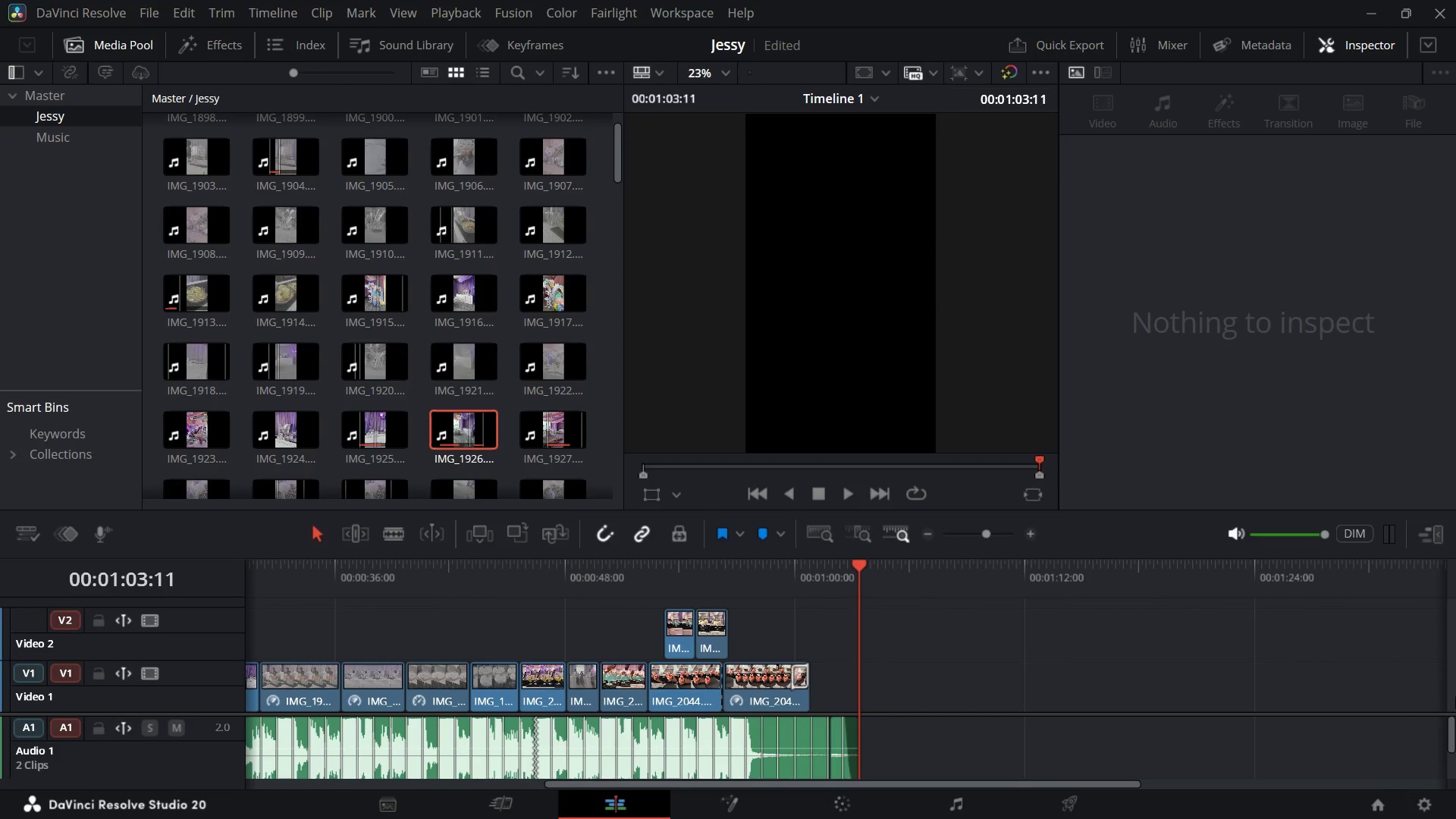 
key(Space)
 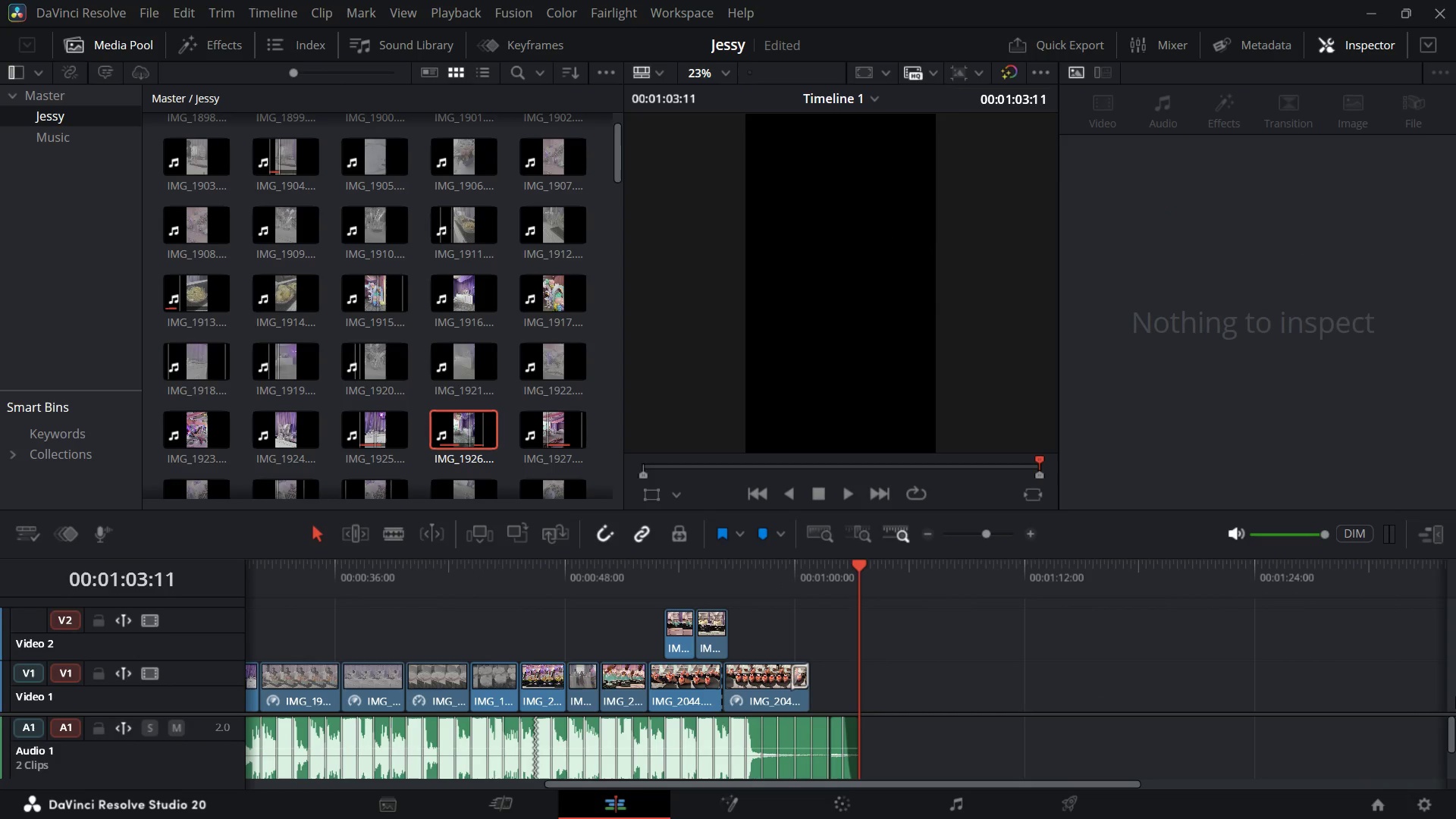 
key(Space)
 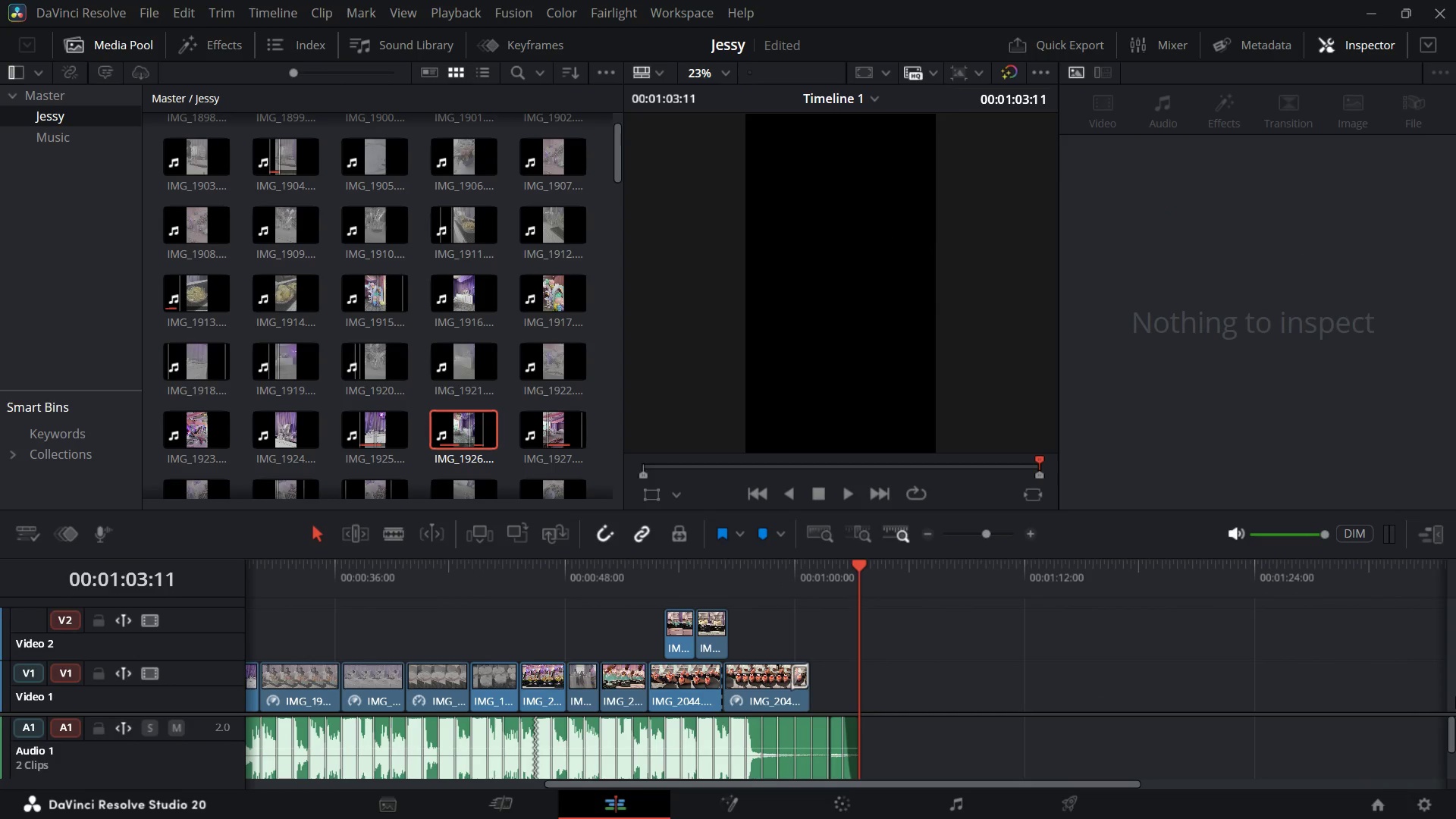 
hold_key(key=Backspace, duration=0.45)
 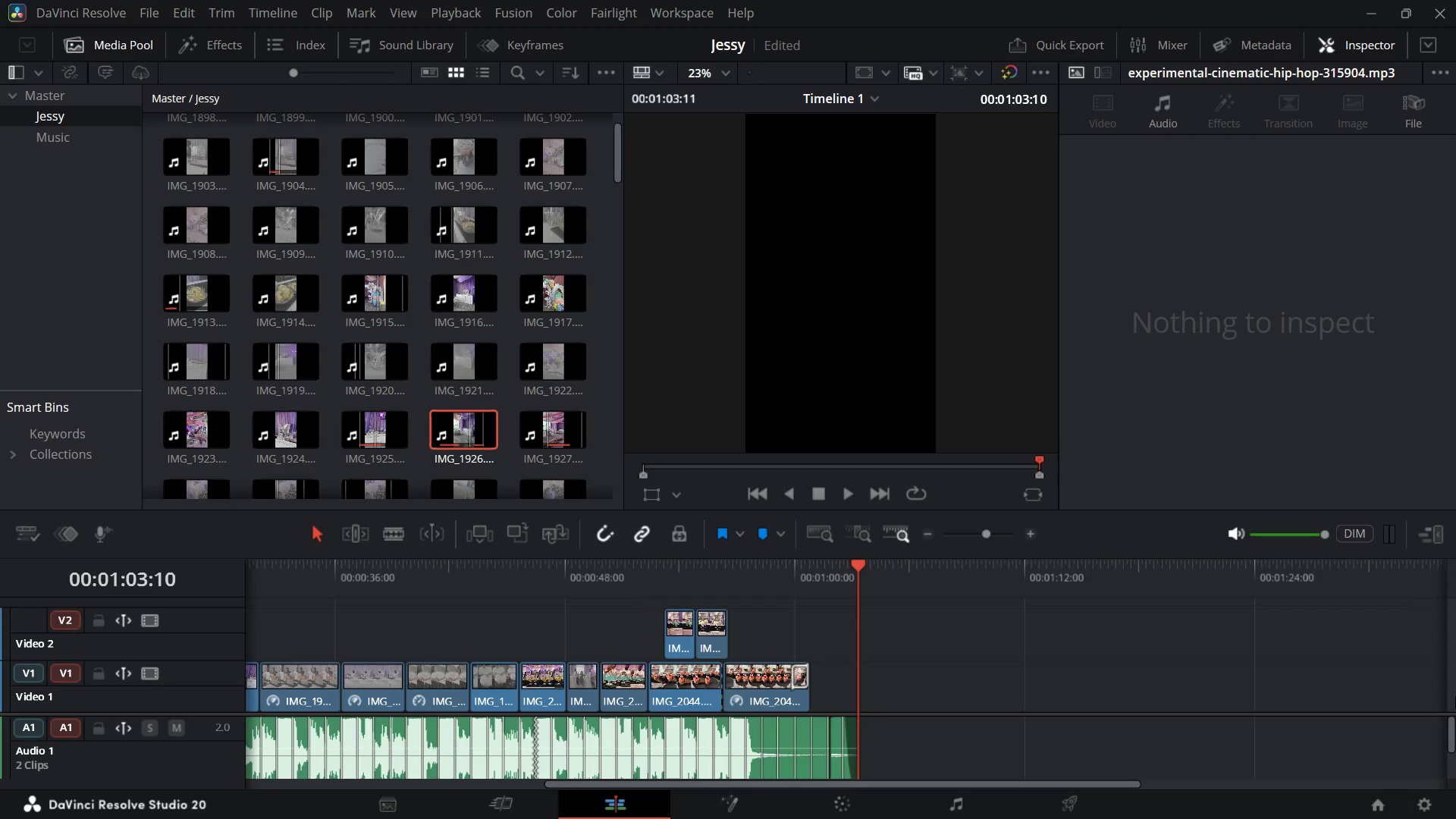 
key(ArrowLeft)
 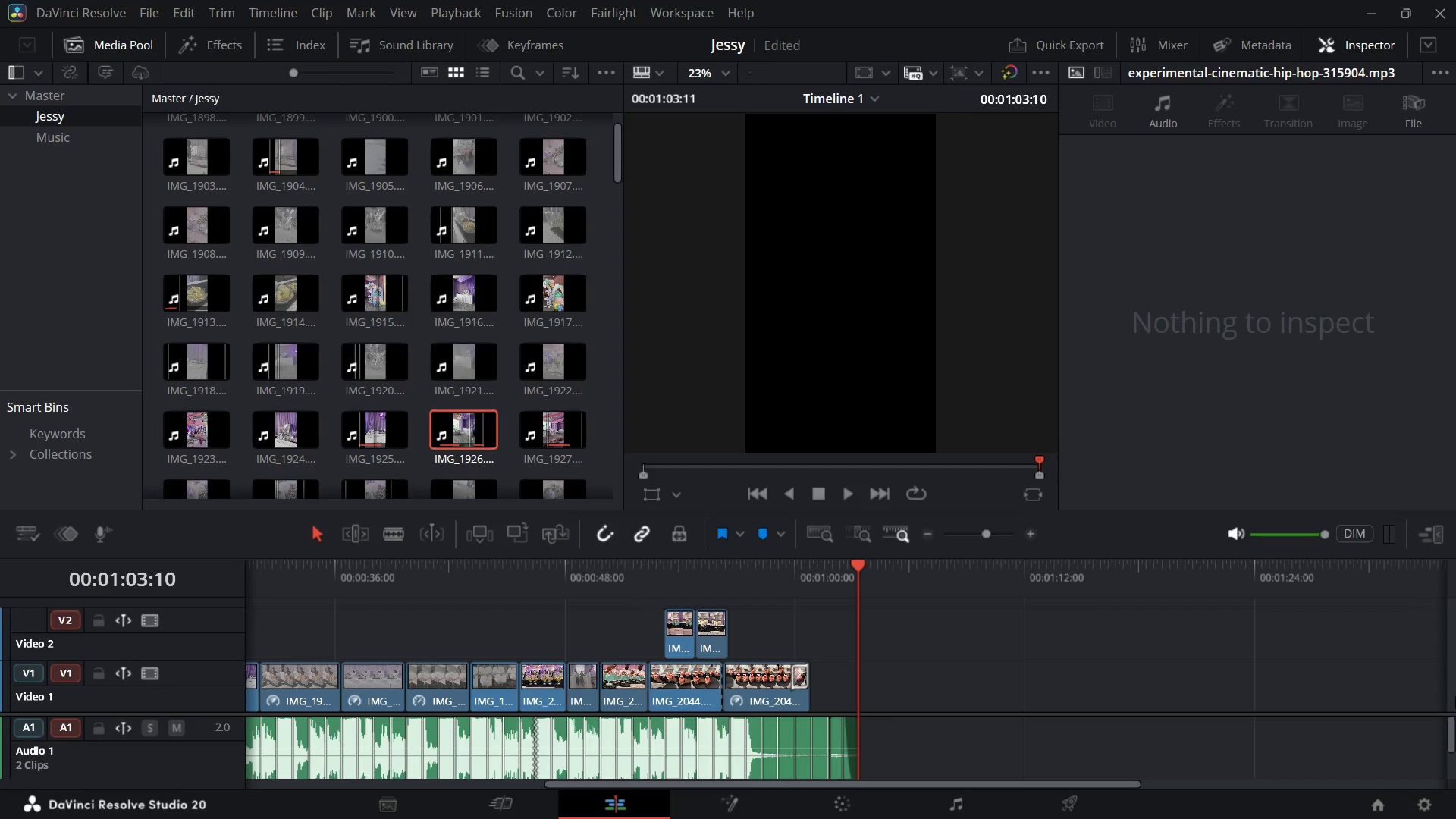 
hold_key(key=Backspace, duration=1.93)
 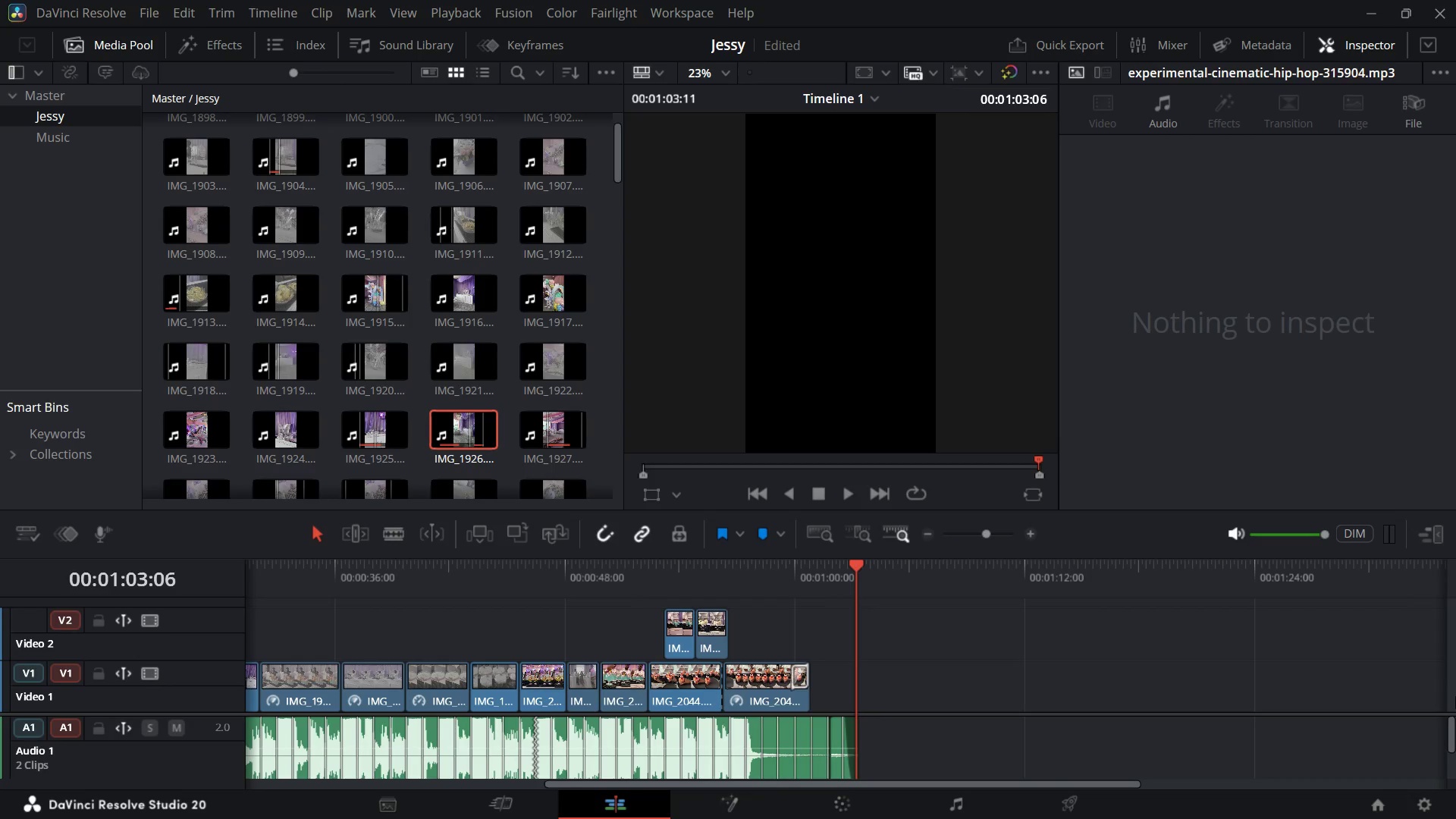 
key(ArrowLeft)
 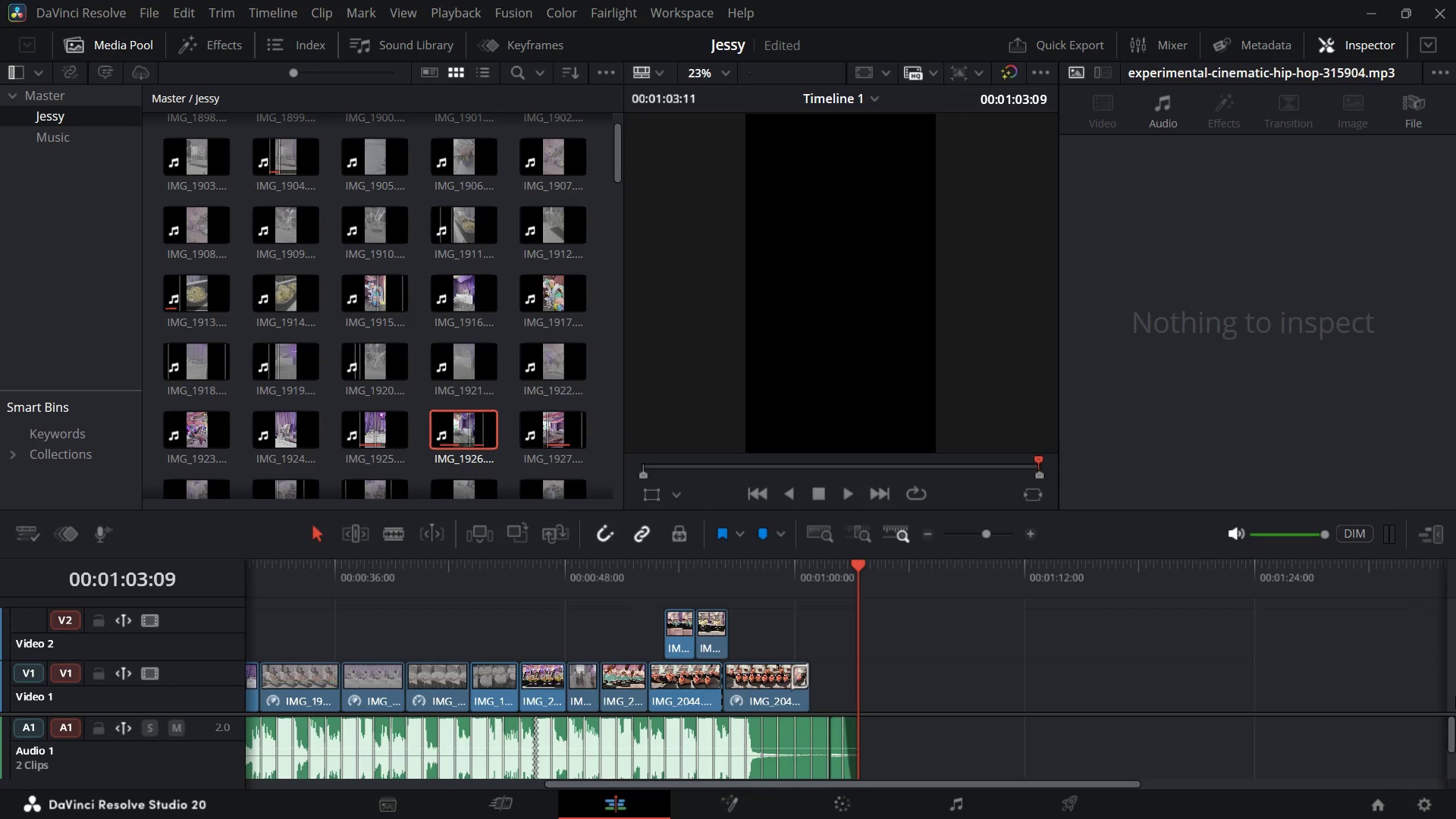 
key(ArrowLeft)
 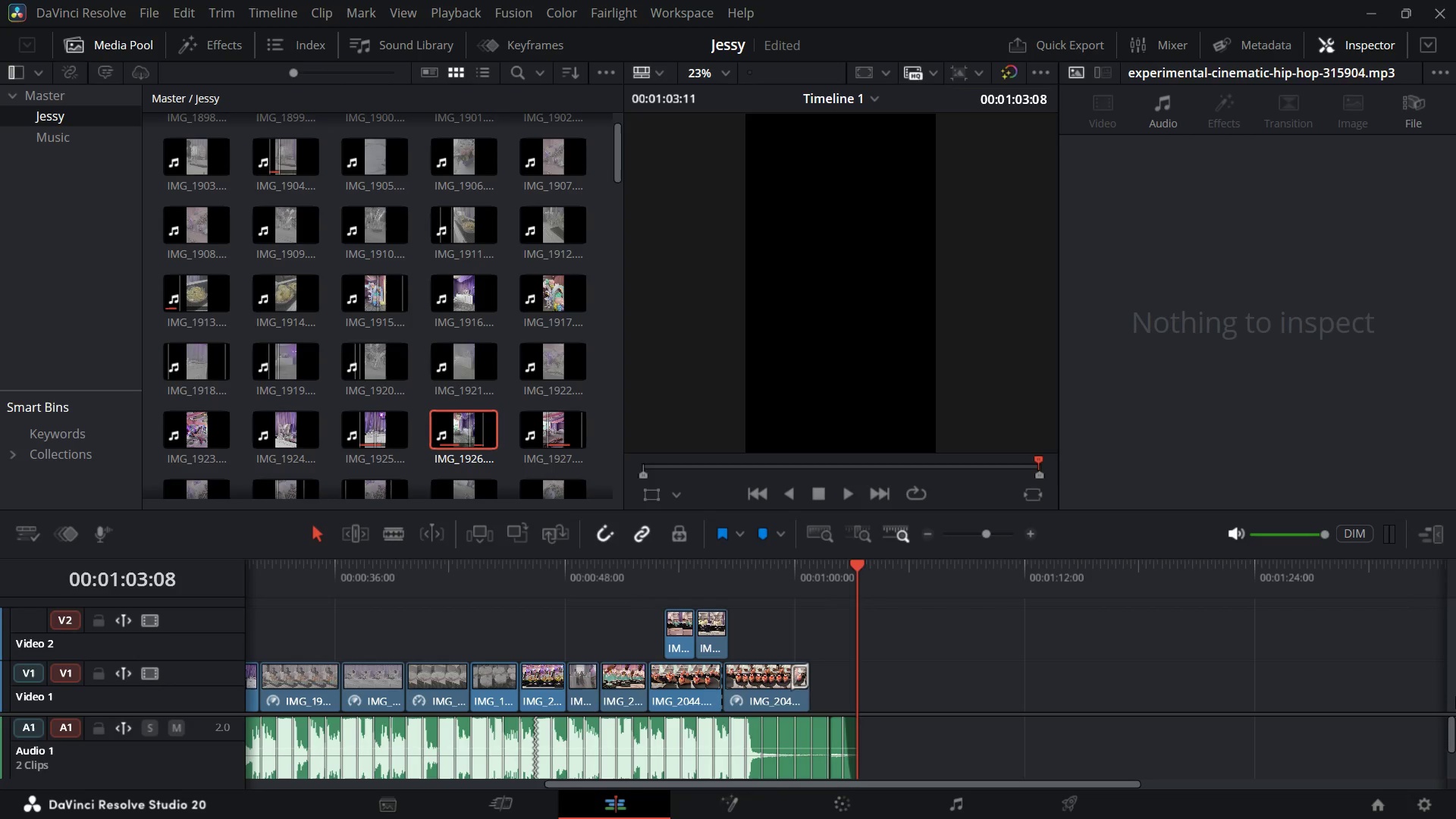 
key(ArrowLeft)
 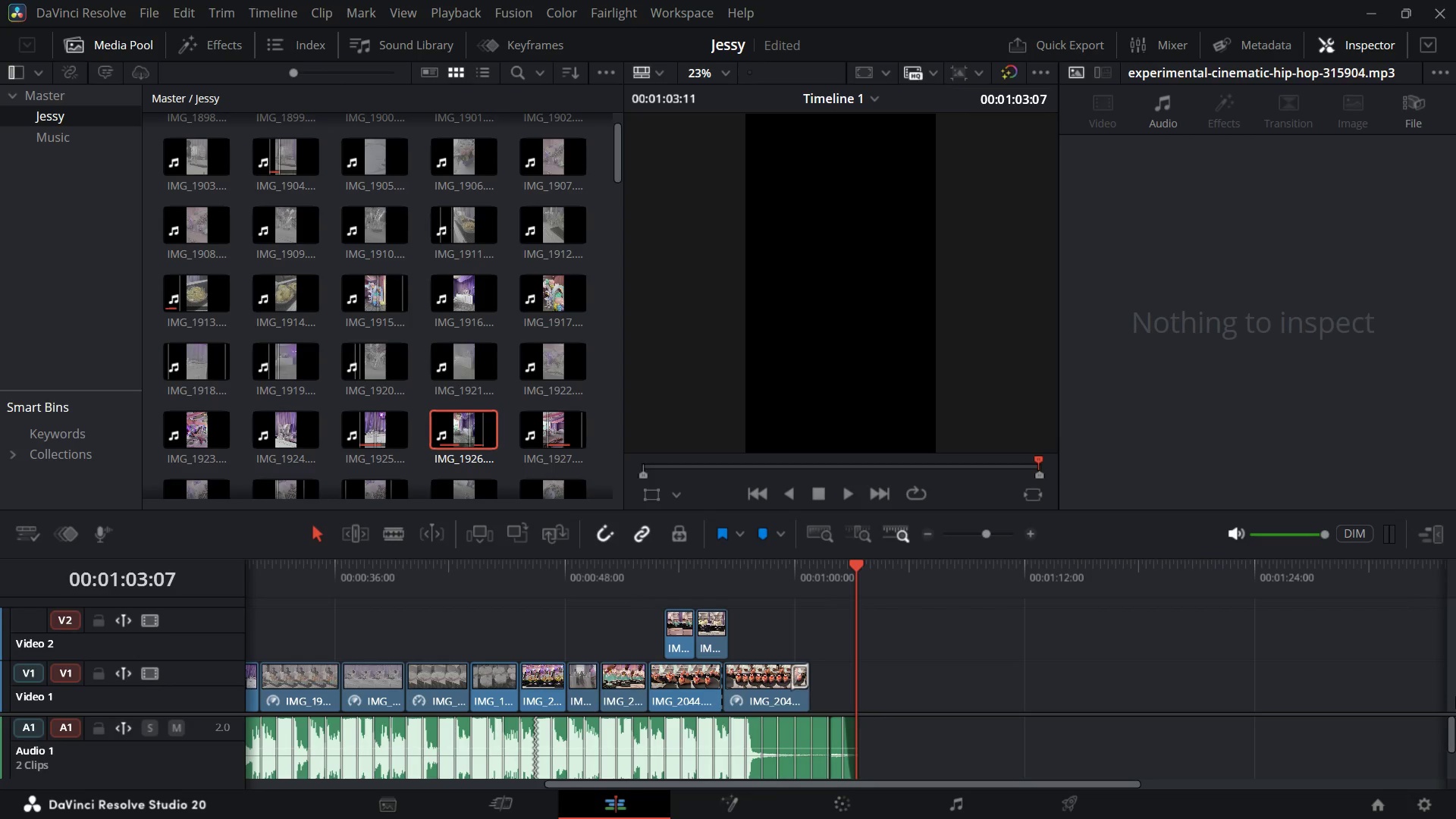 
key(ArrowLeft)
 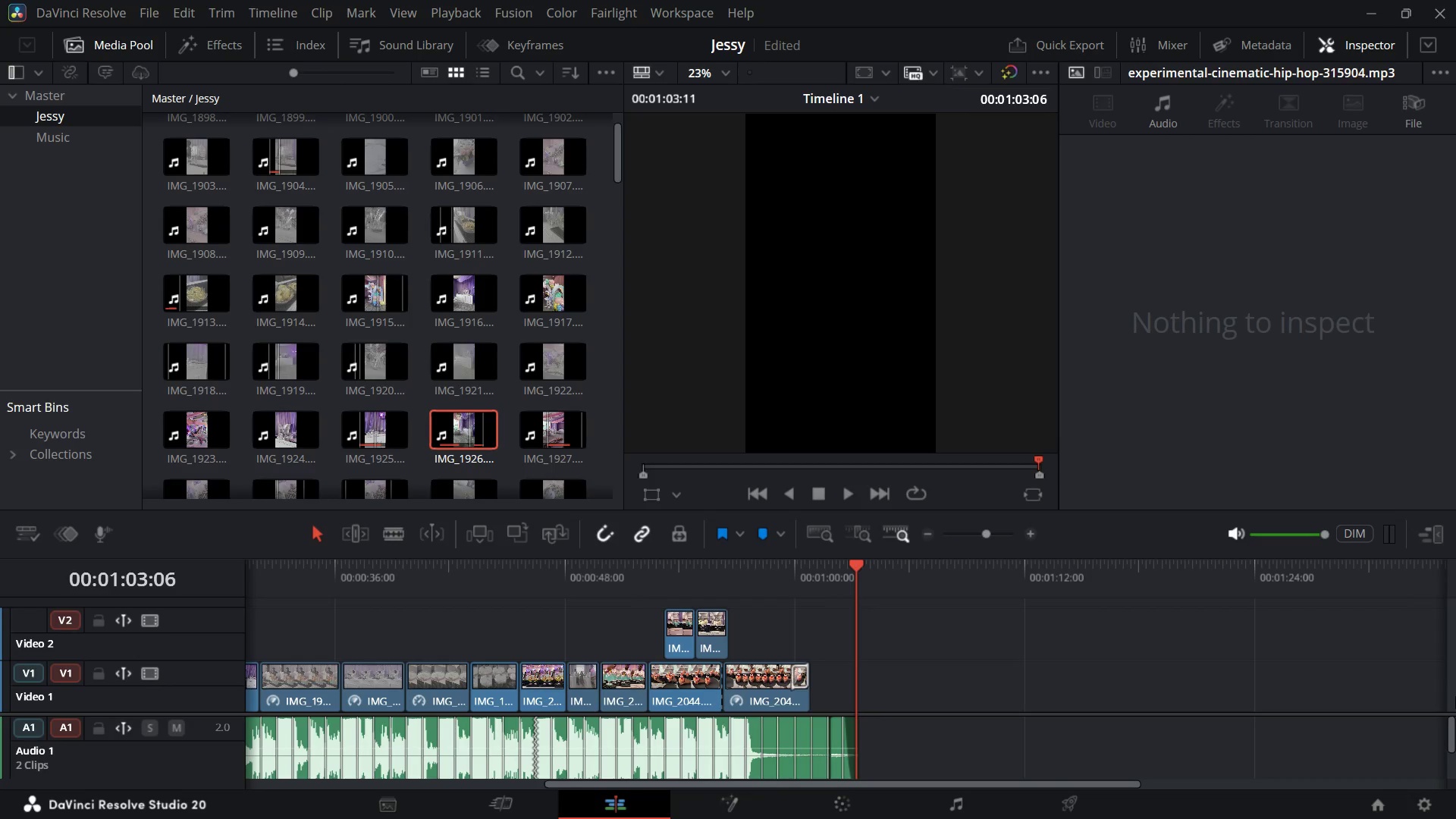 
key(Shift+ArrowLeft)
 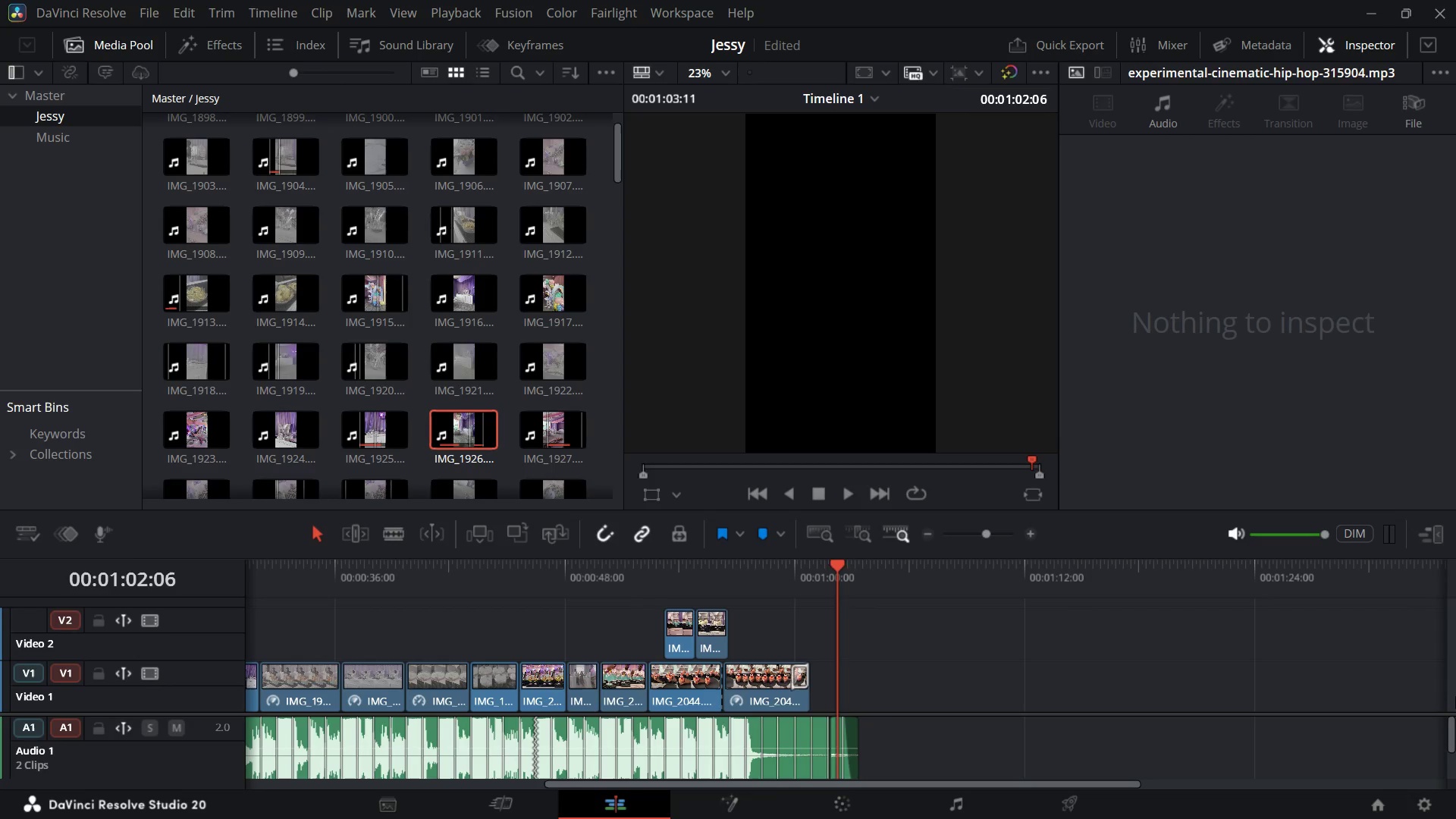 
key(Shift+ArrowLeft)
 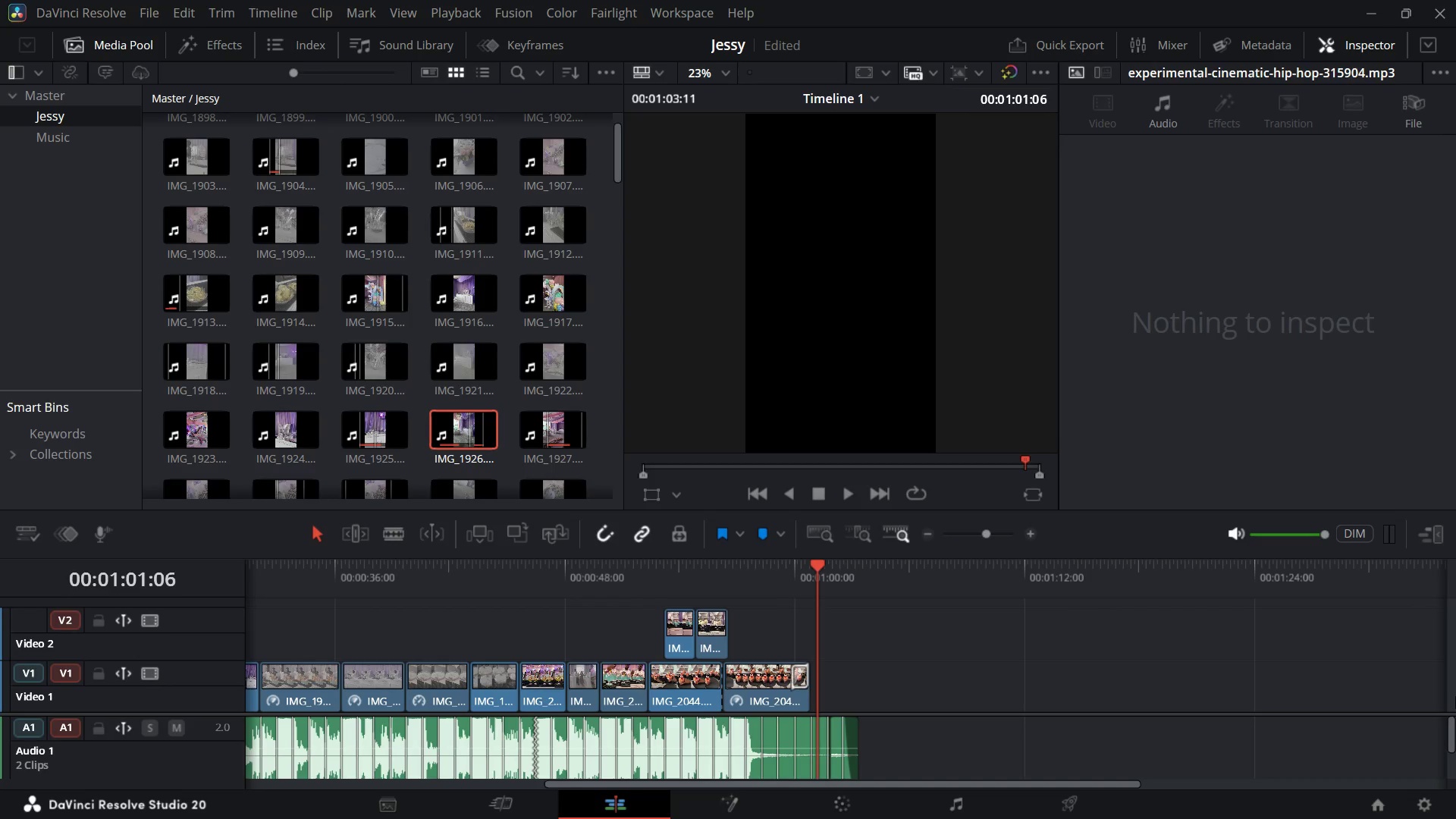 
key(Shift+ArrowLeft)
 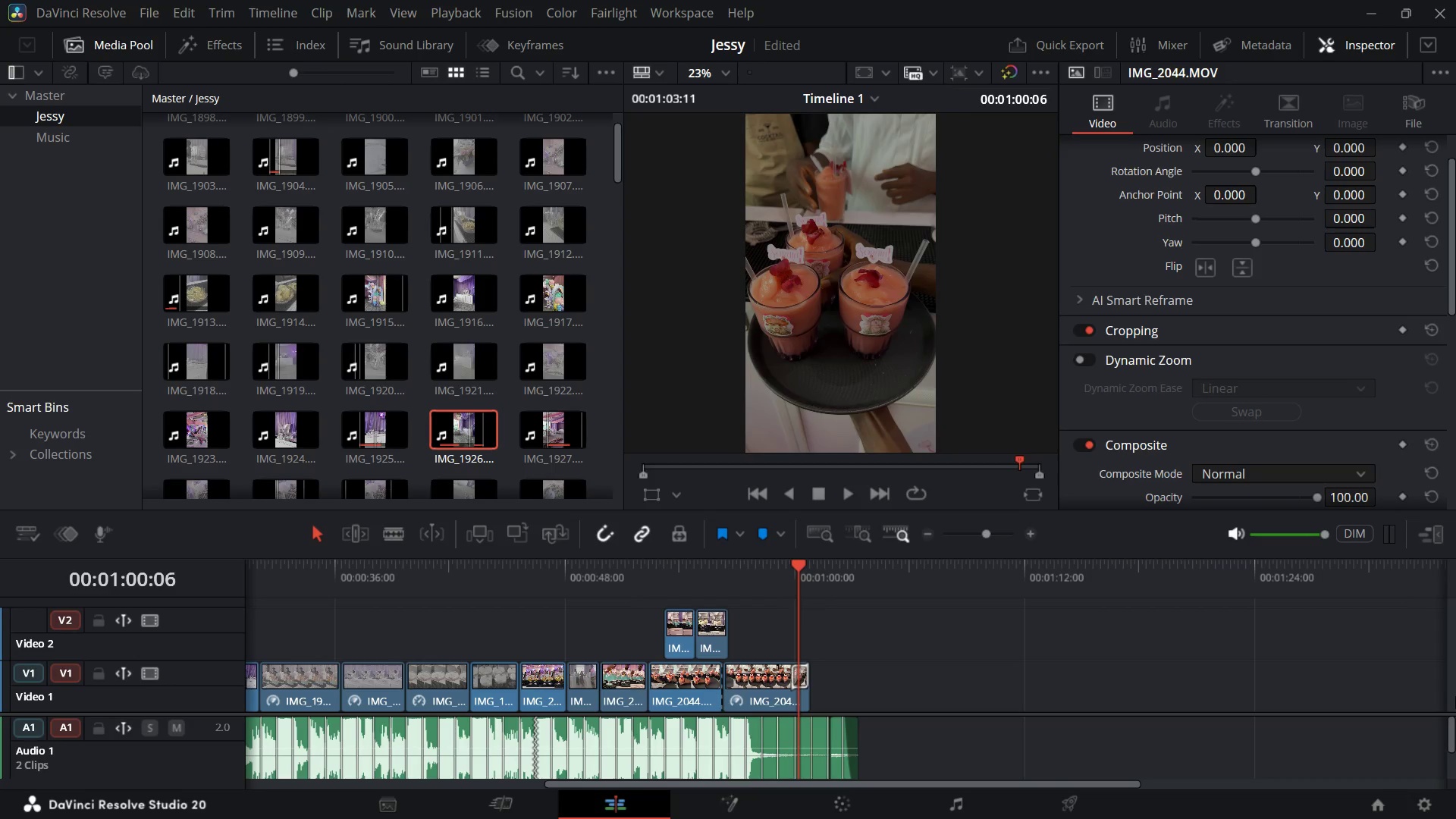 
wait(5.32)
 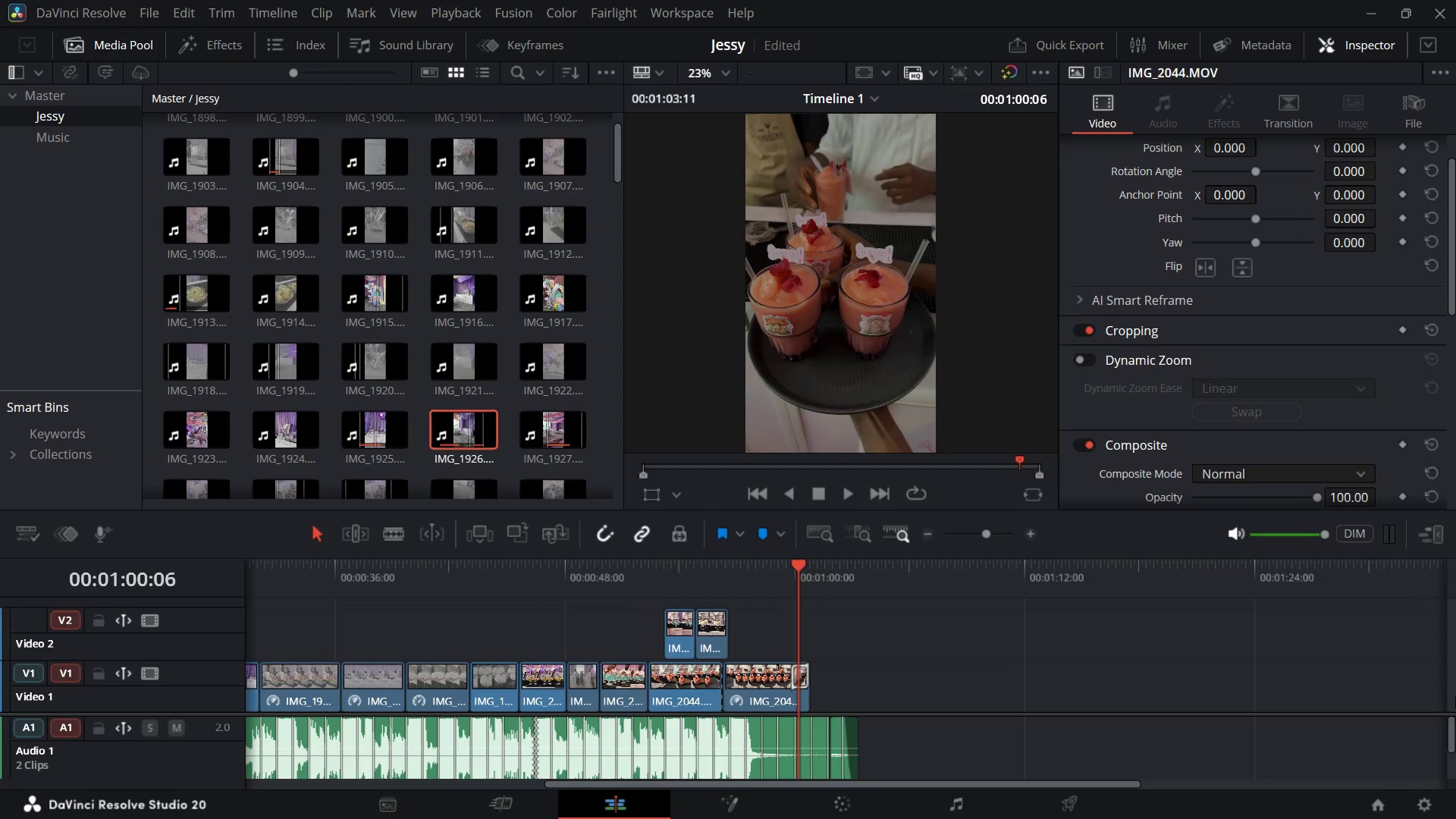 
hold_key(key=Backquote, duration=3.63)
 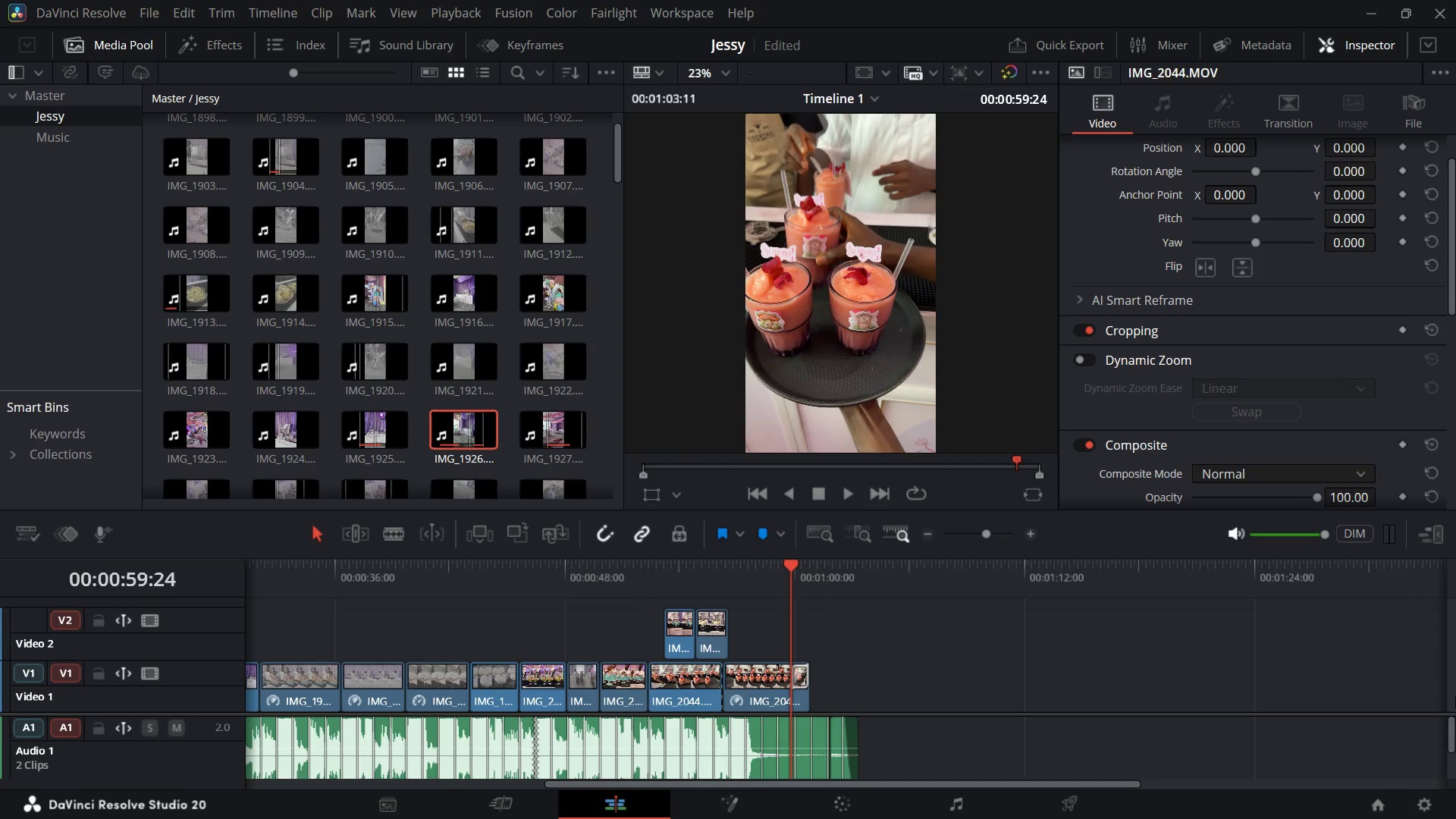 
key(ArrowLeft)
 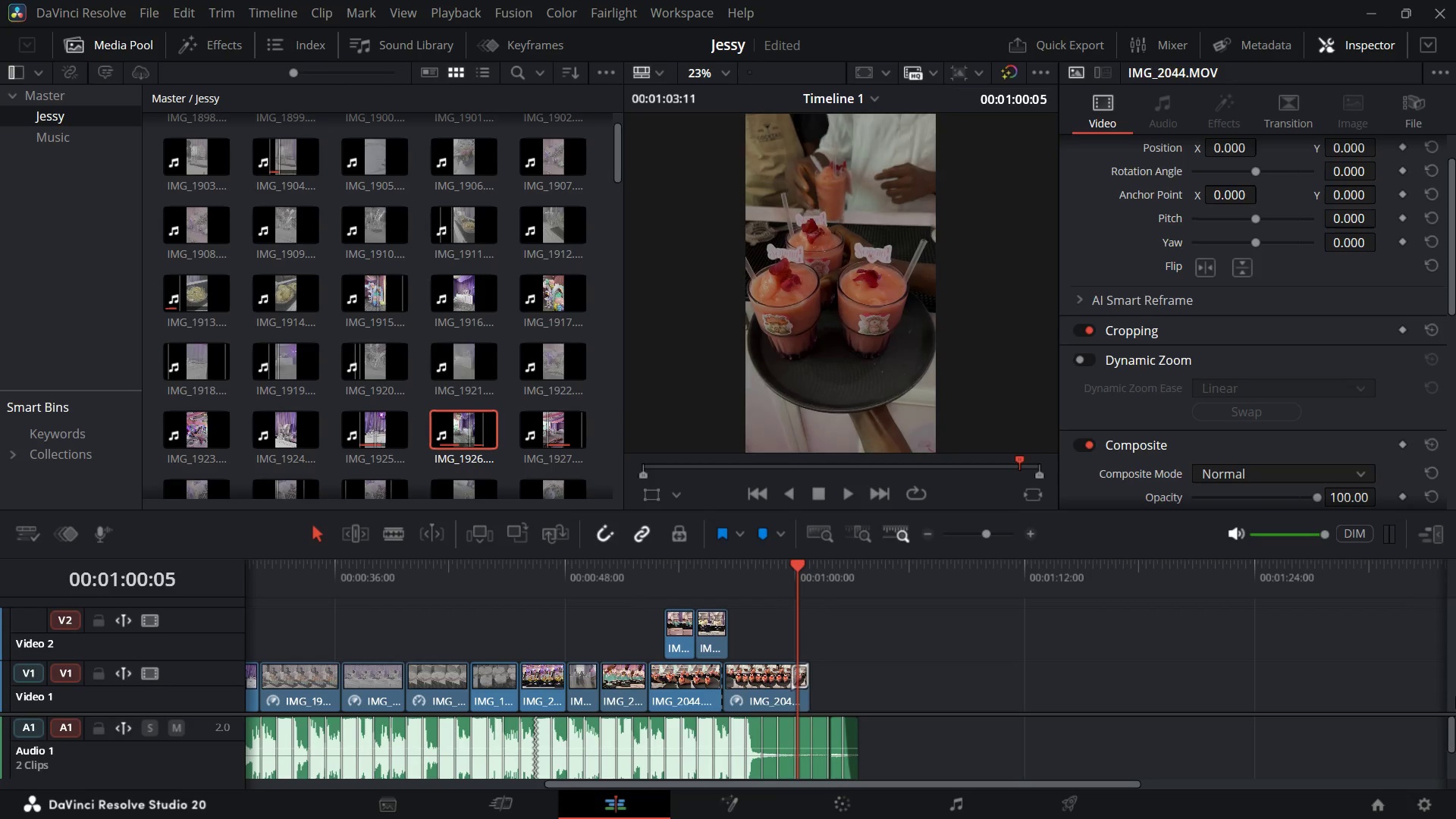 
key(ArrowLeft)
 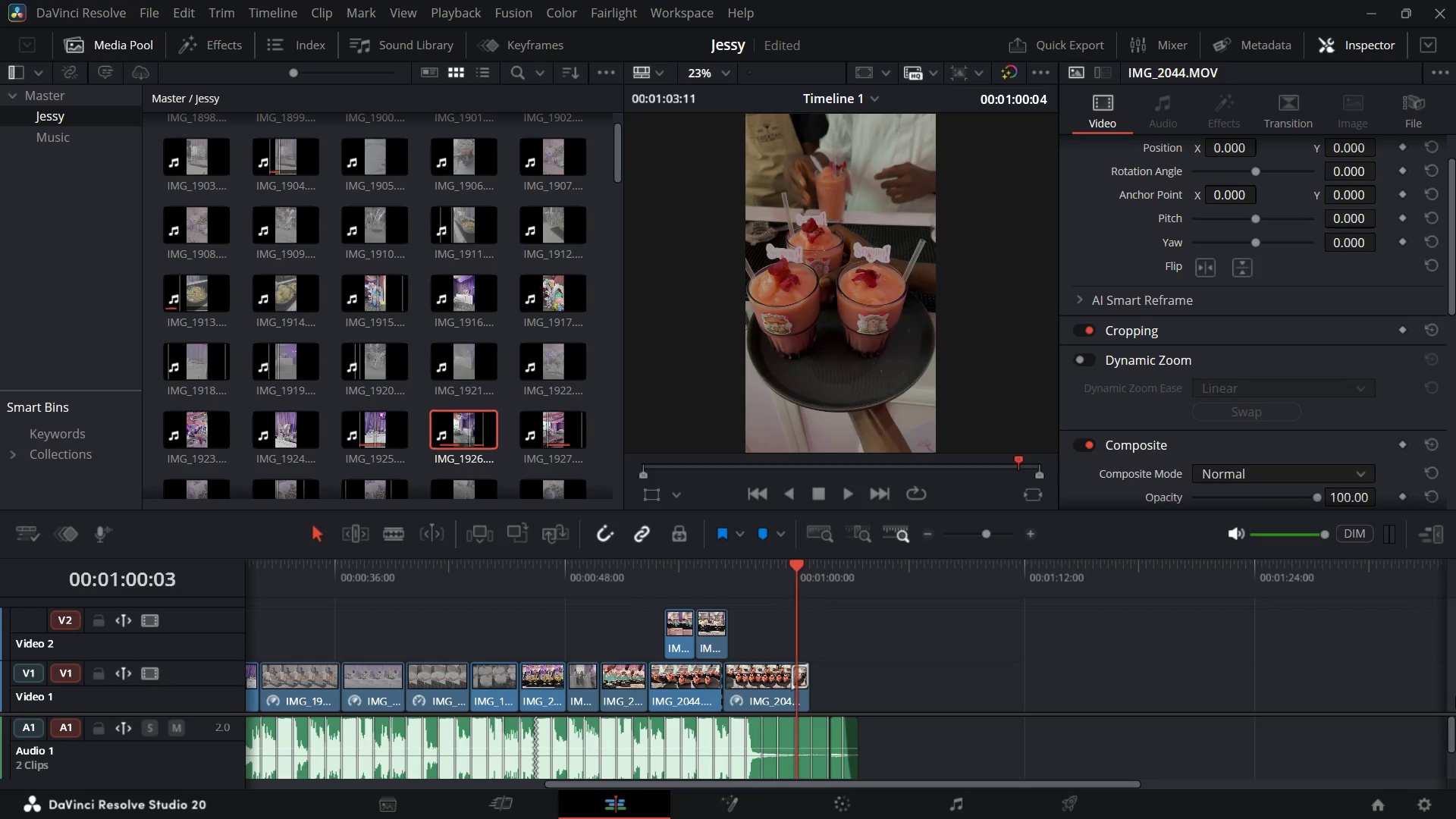 
key(ArrowLeft)
 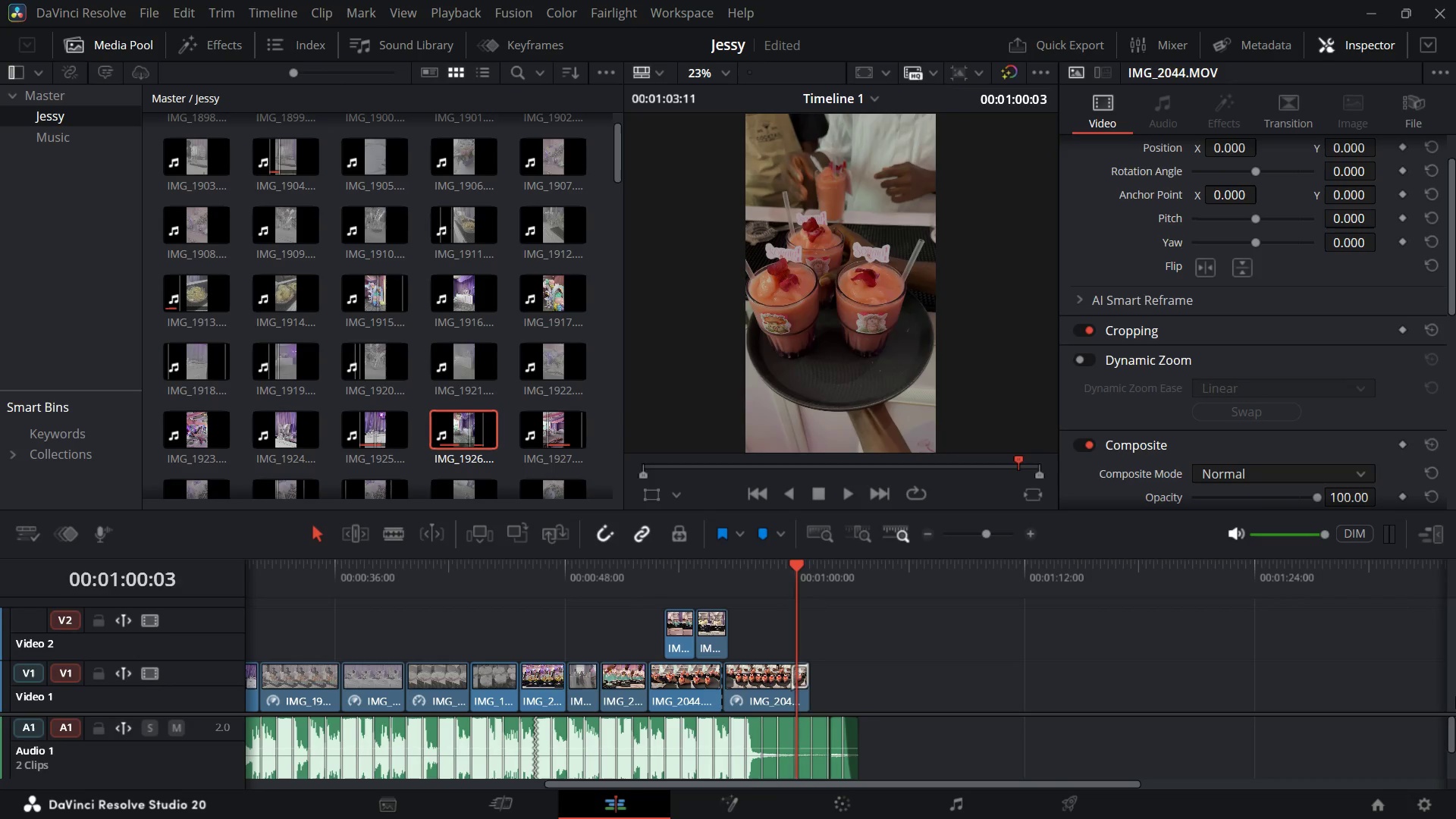 
key(ArrowLeft)
 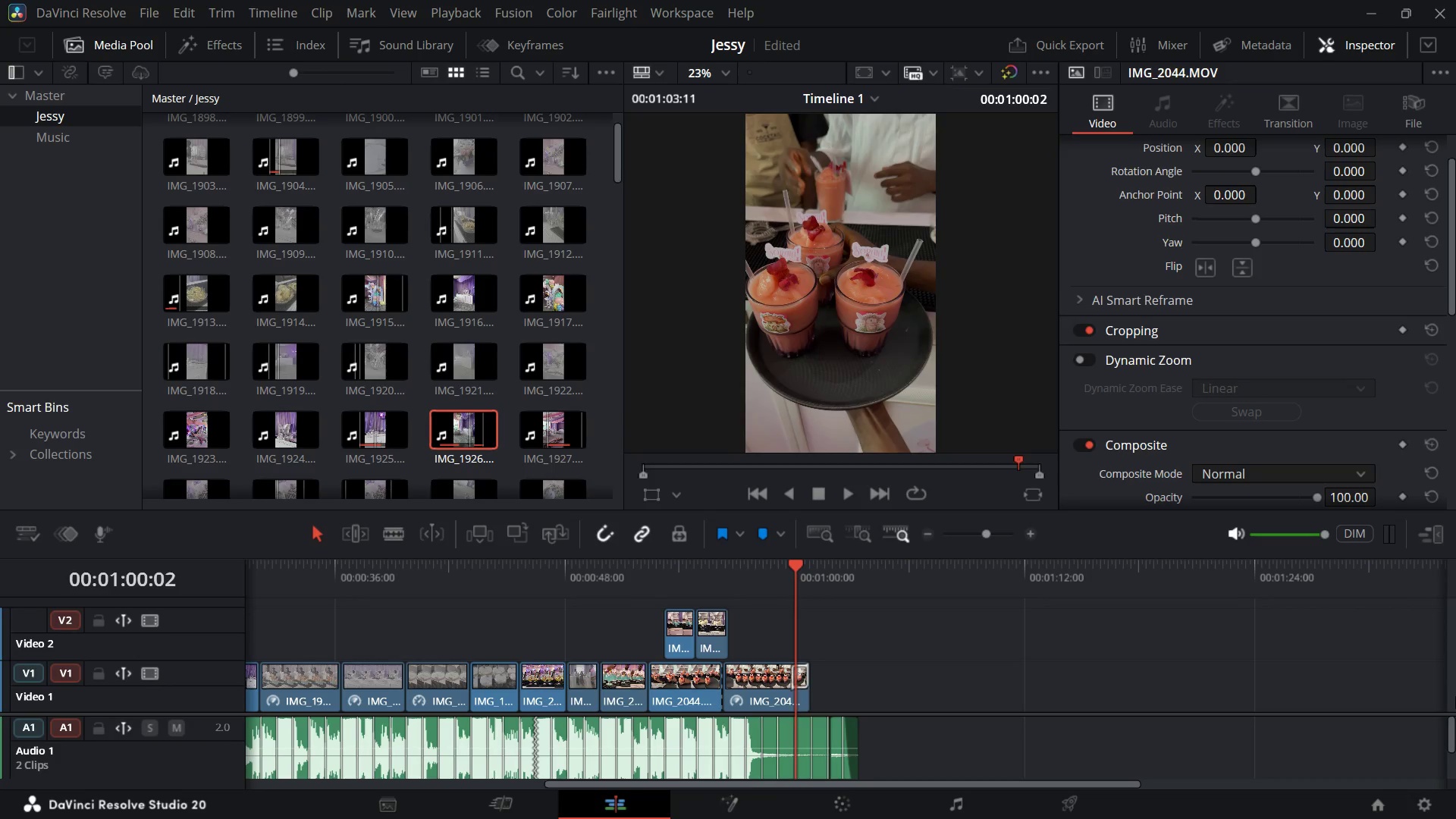 
key(ArrowLeft)
 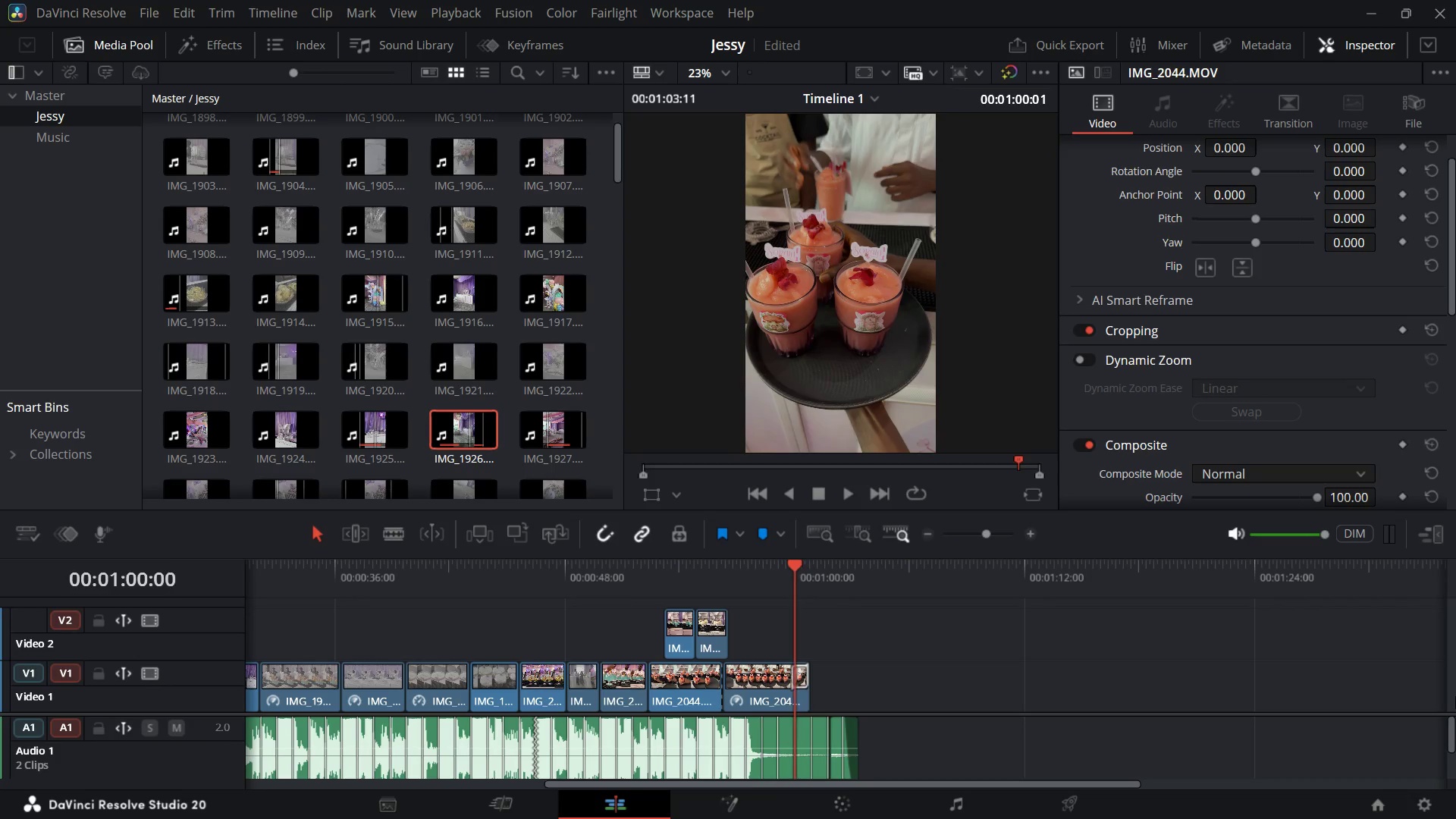 
key(ArrowLeft)
 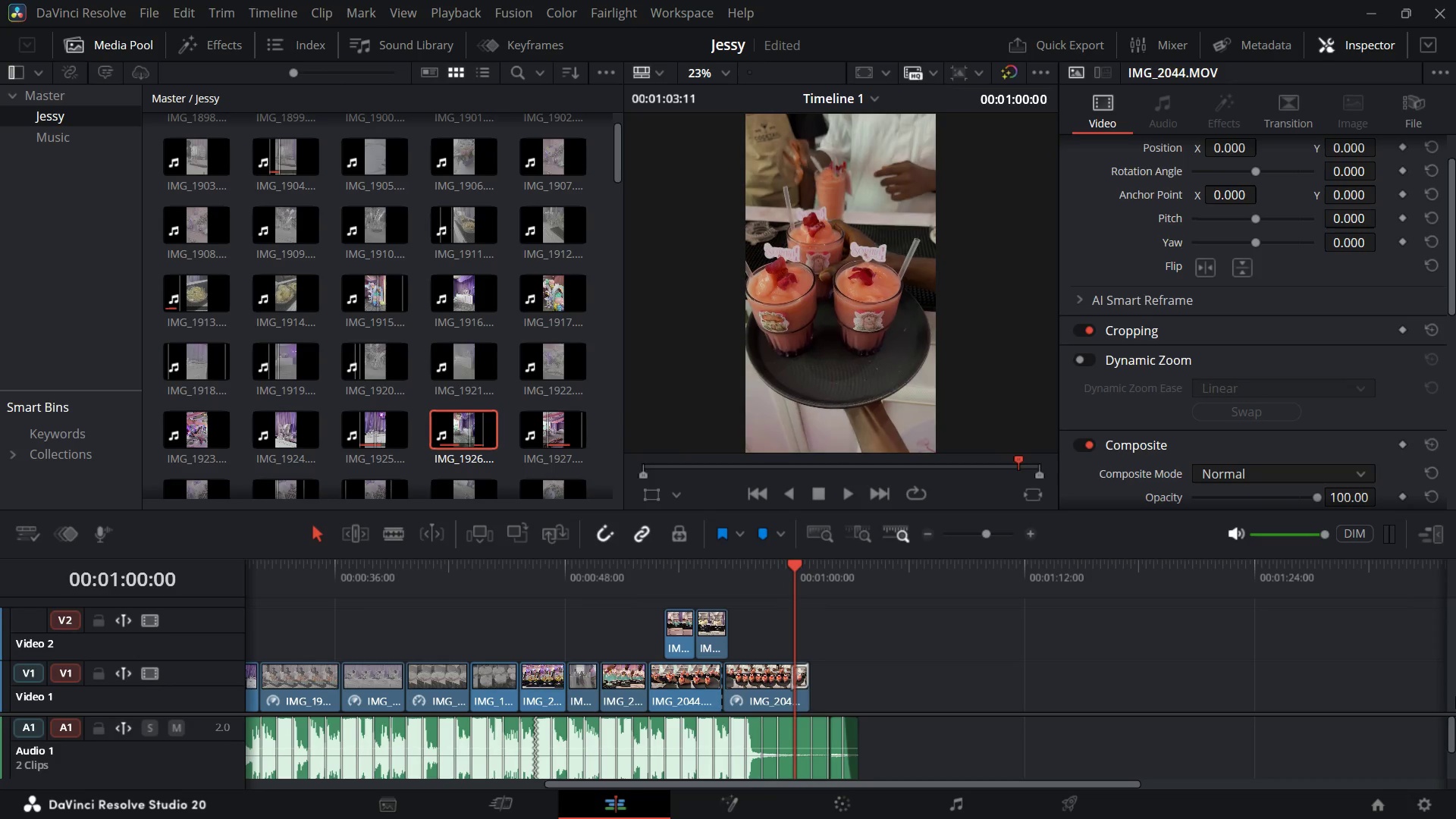 
key(ArrowLeft)
 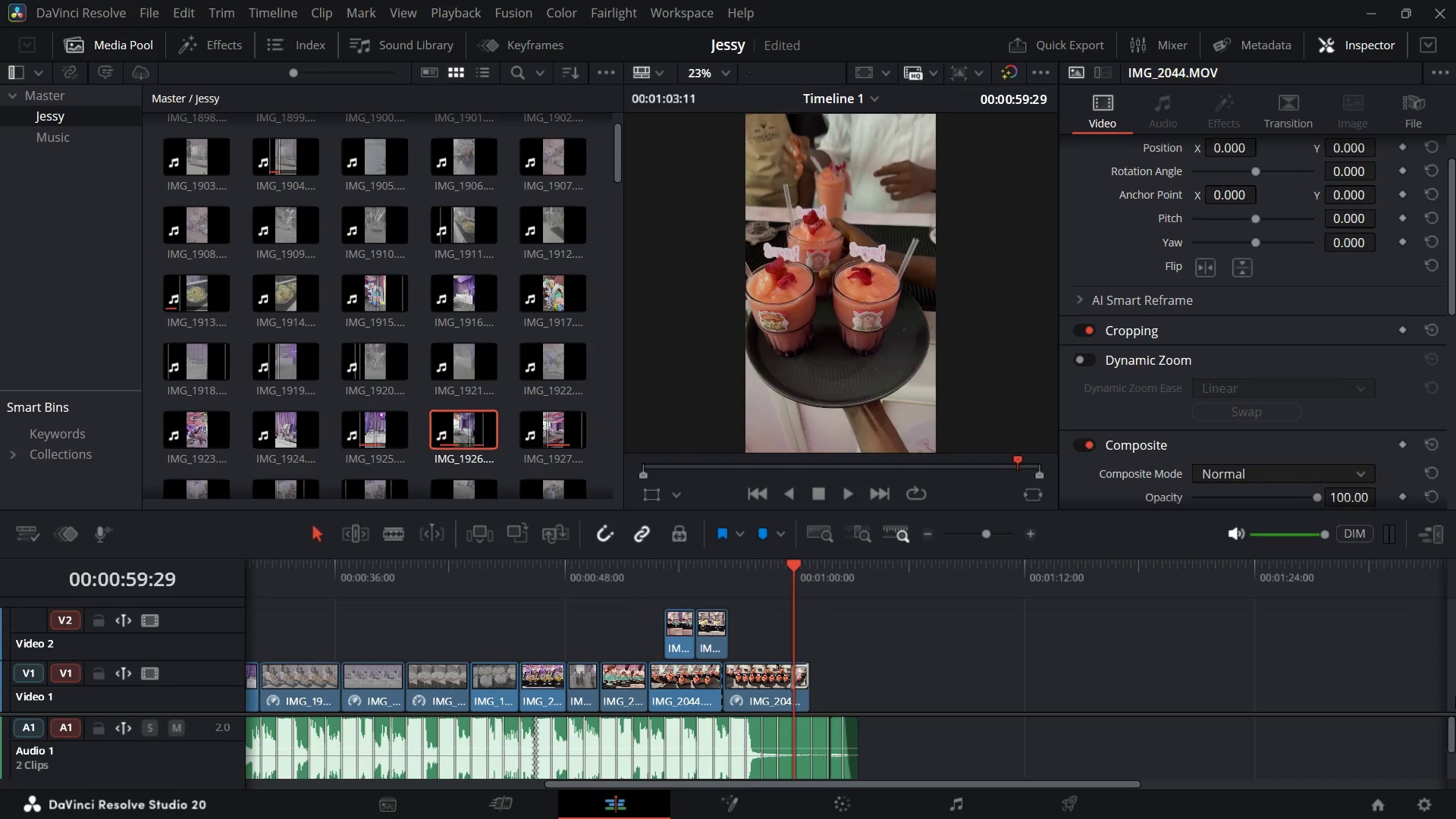 
key(ArrowLeft)
 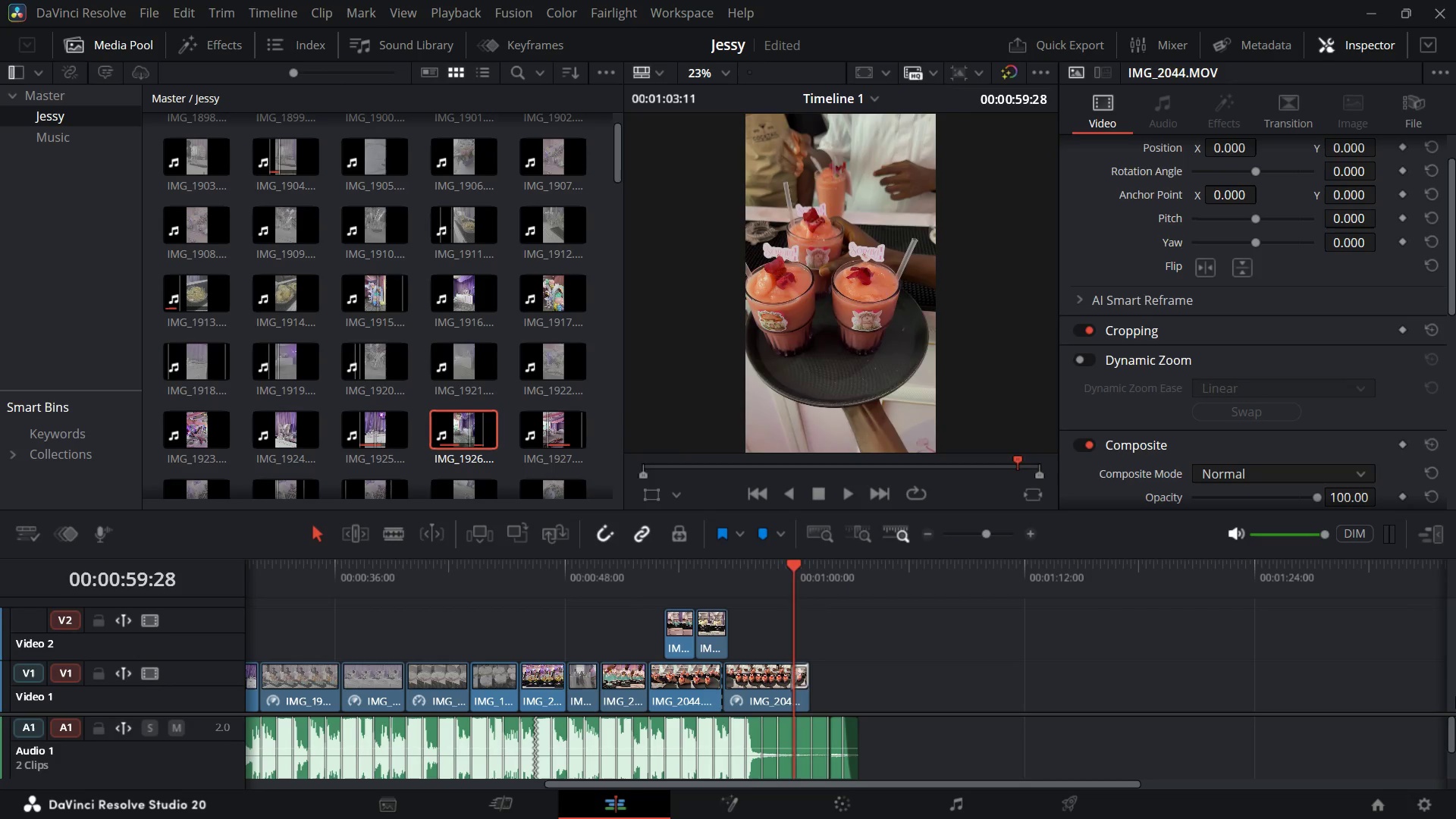 
key(ArrowLeft)
 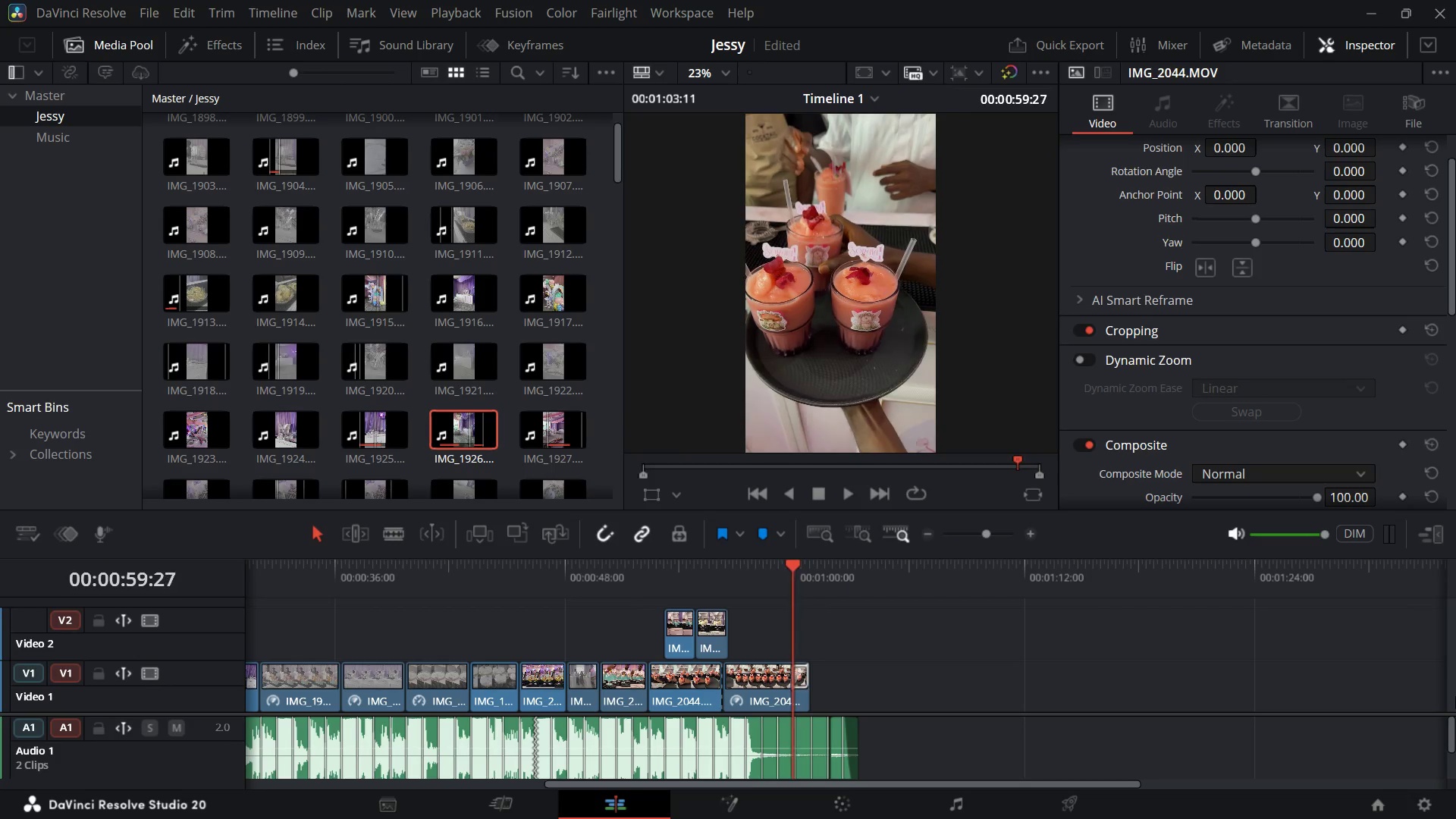 
key(ArrowLeft)
 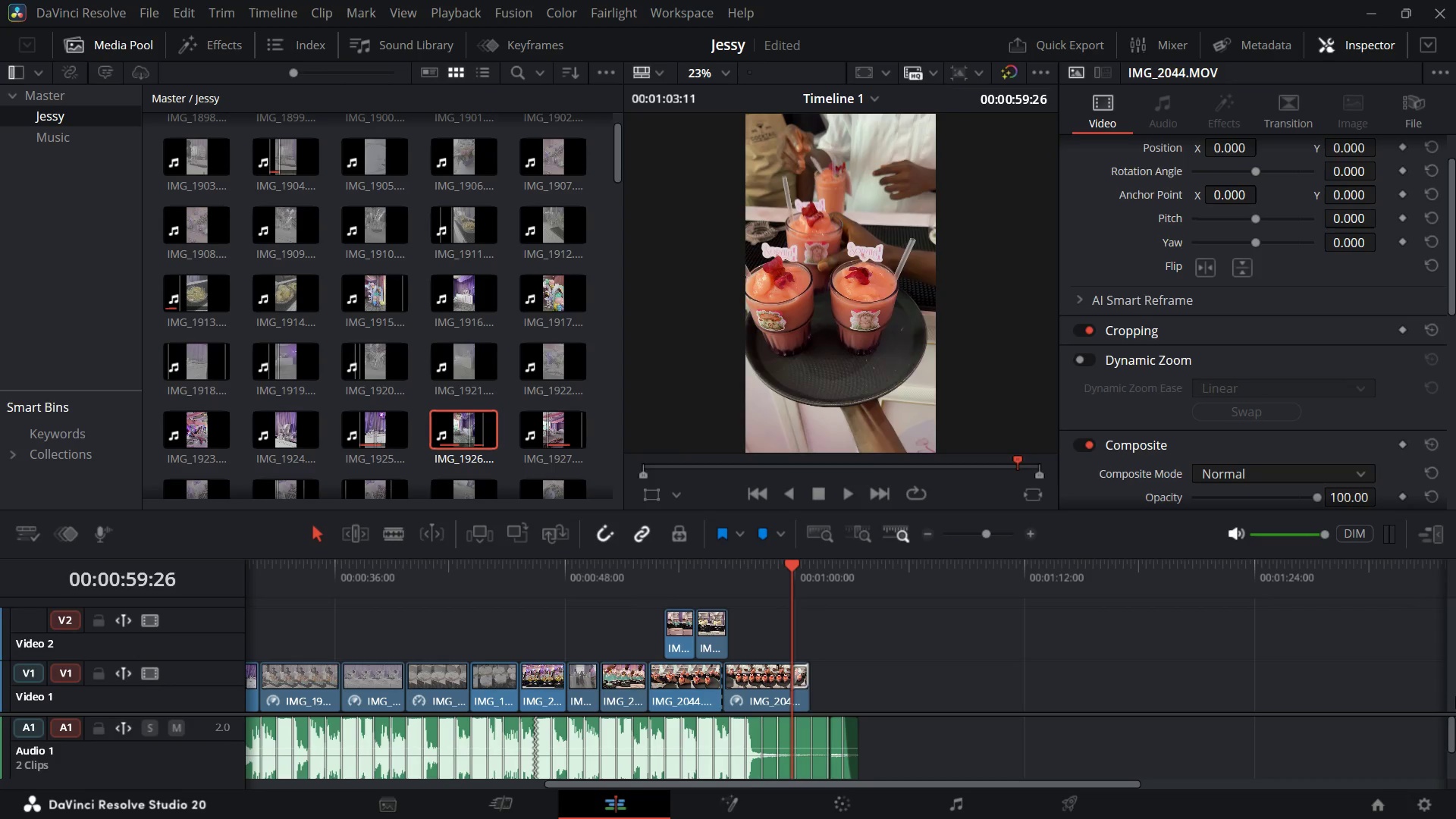 
key(ArrowLeft)
 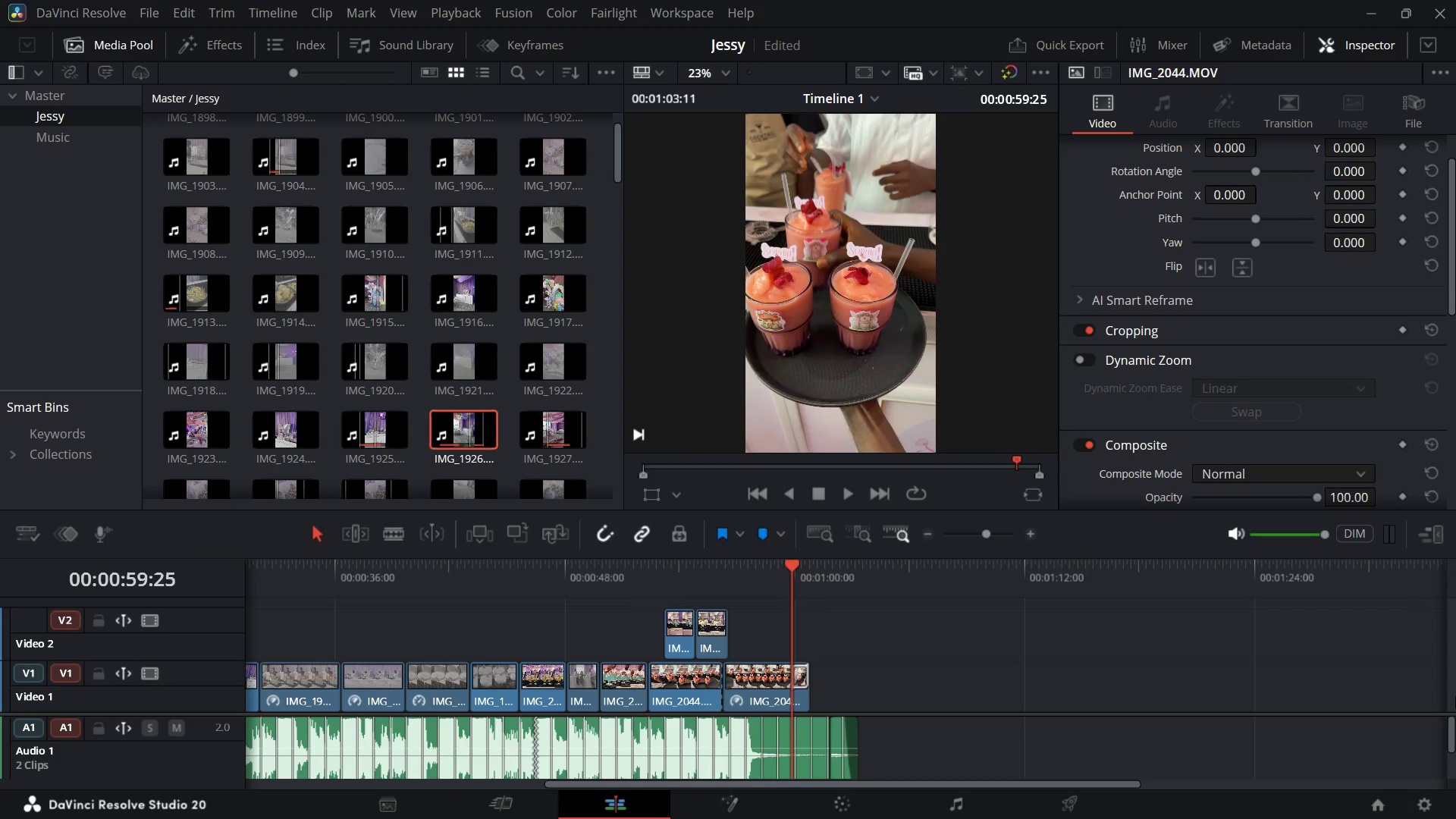 
key(ArrowLeft)
 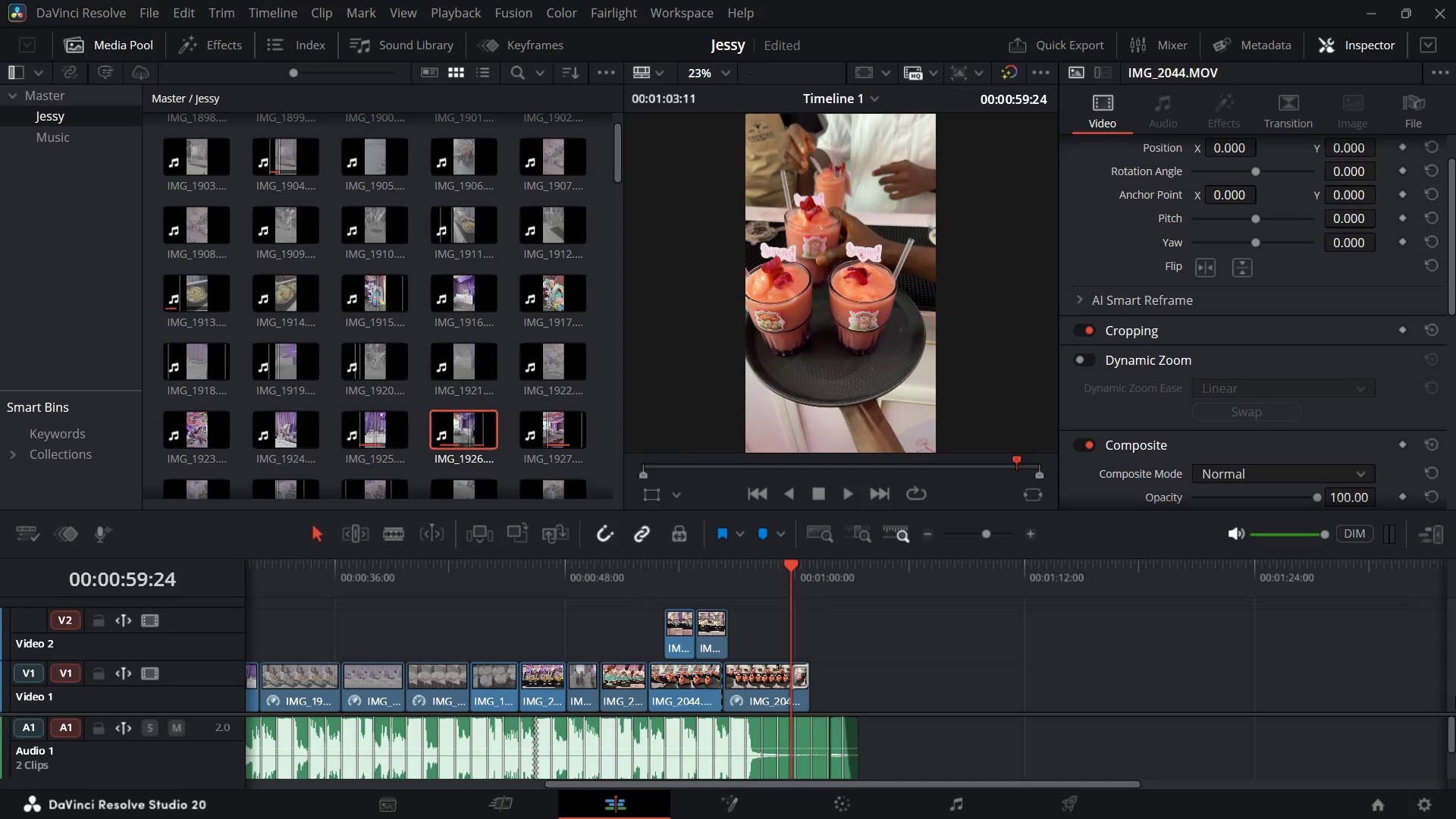 
key(Backquote)
 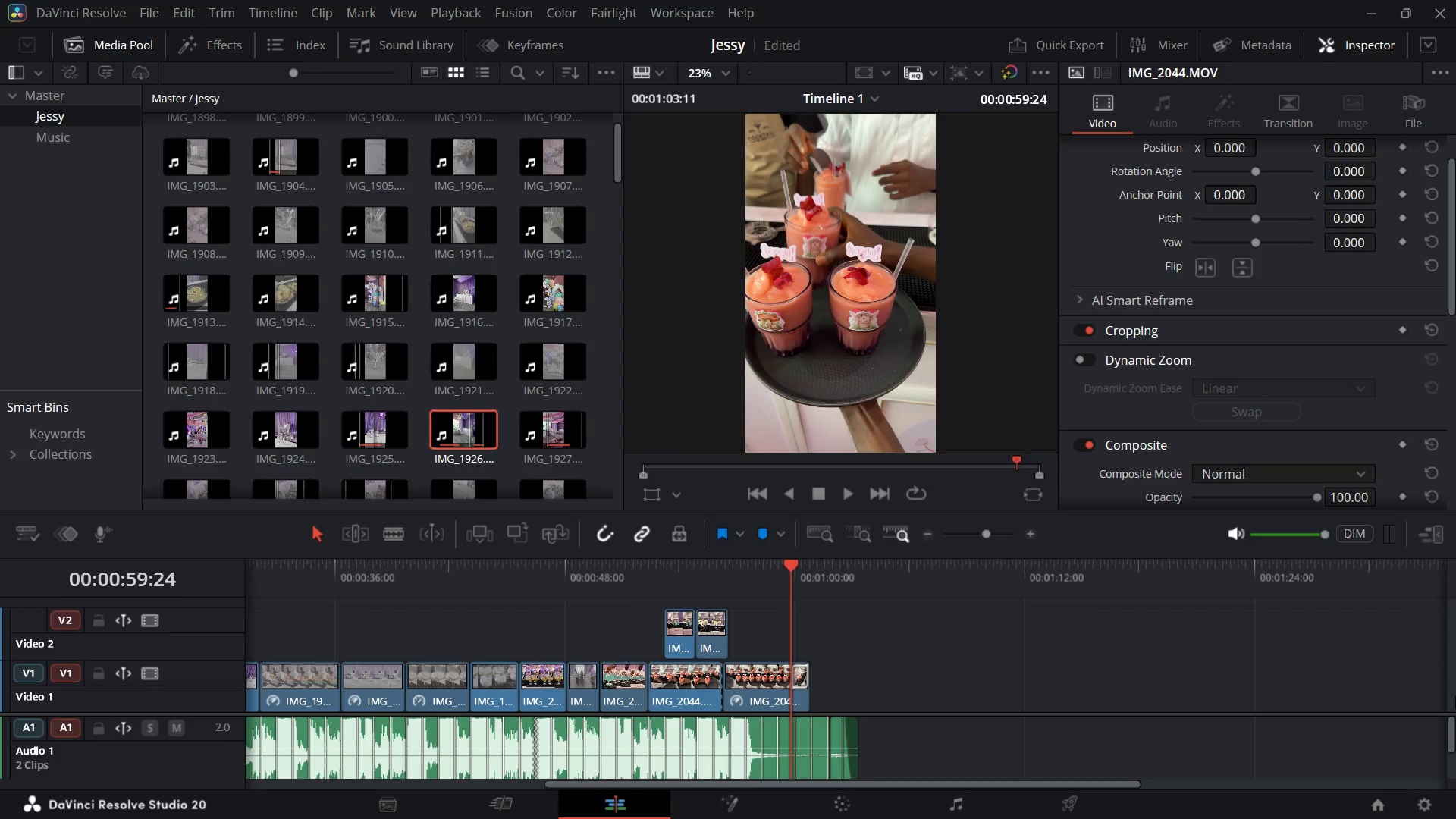 
hold_key(key=Tab, duration=2.78)
 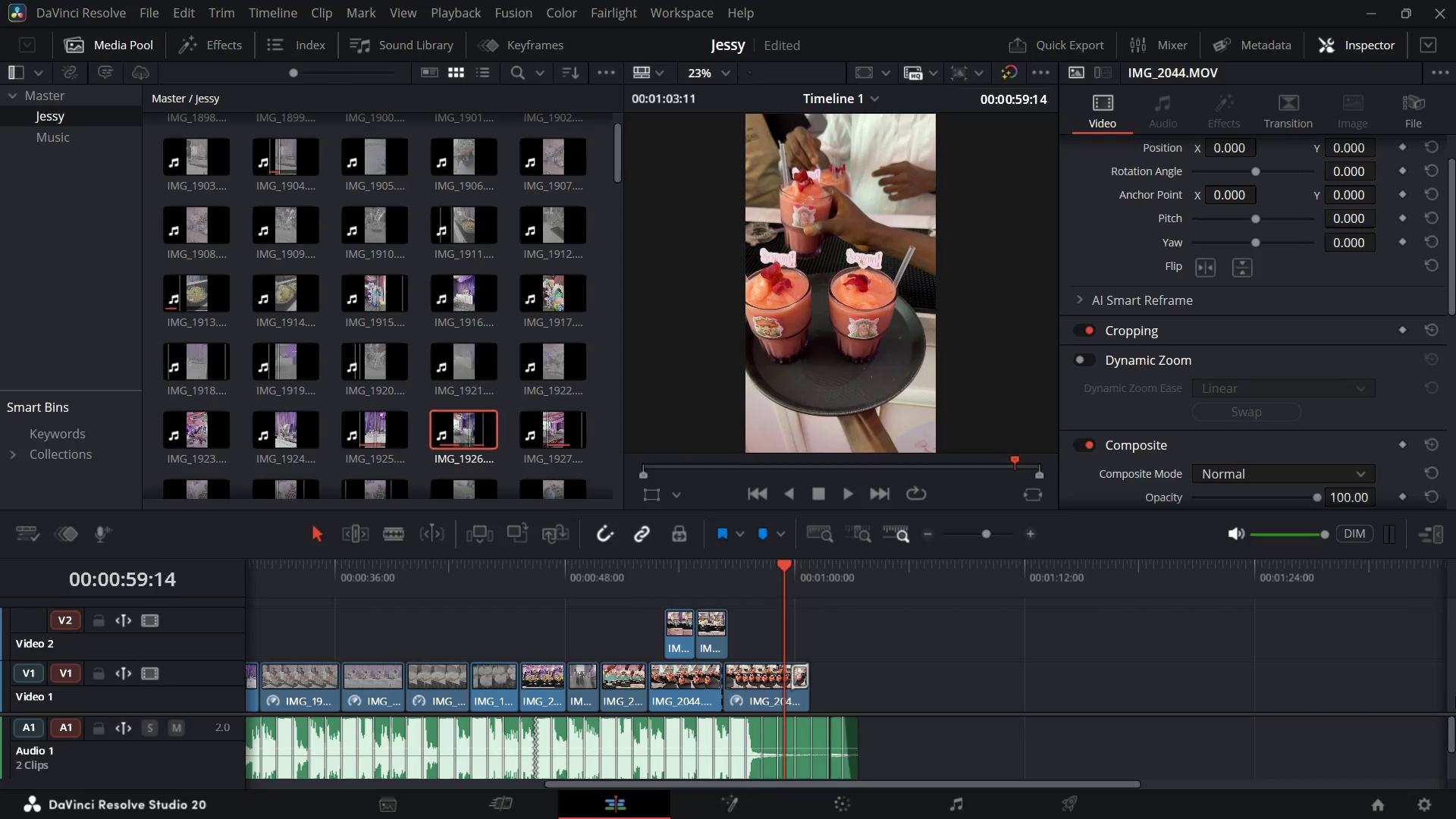 
key(ArrowLeft)
 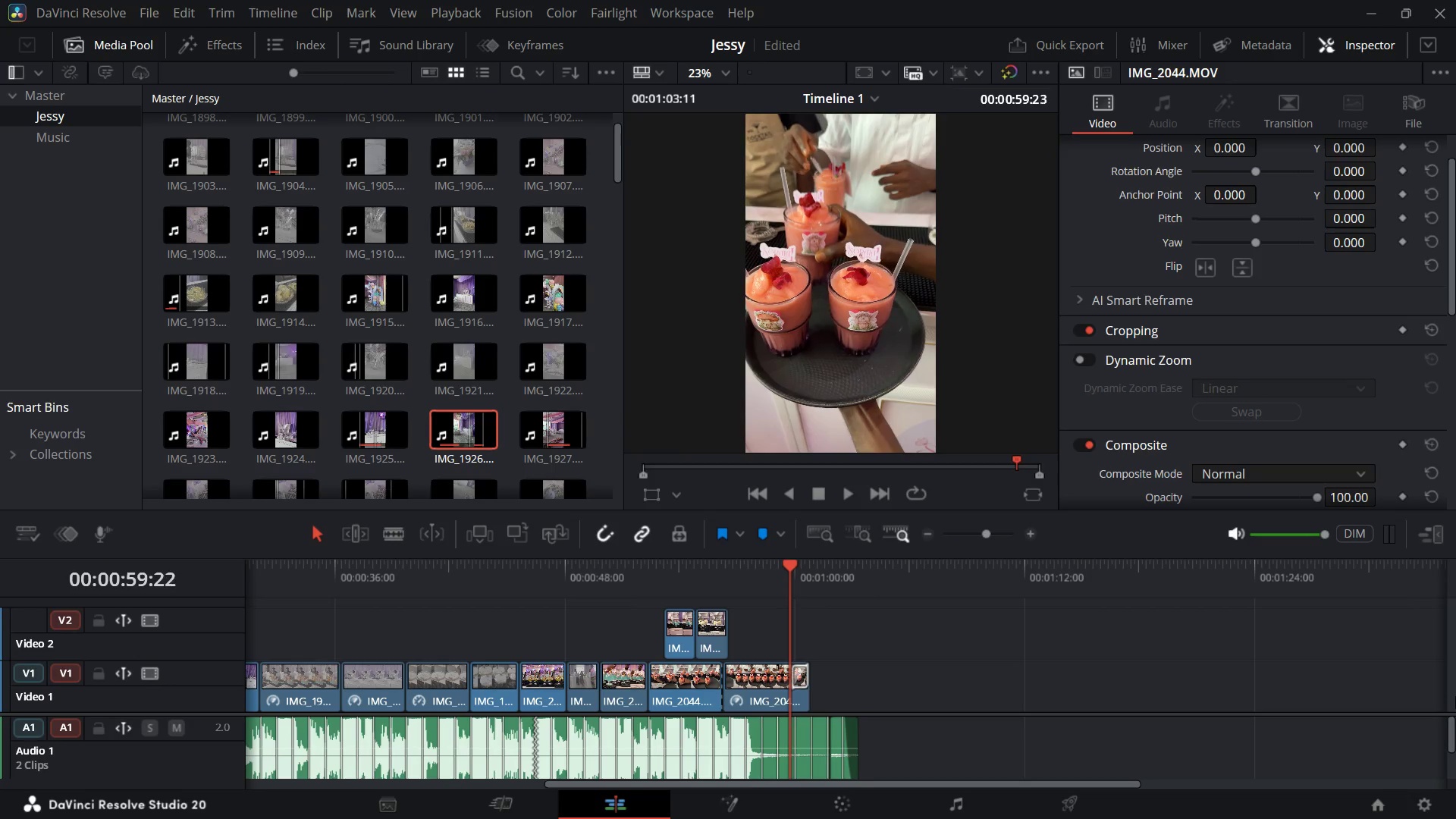 
key(ArrowLeft)
 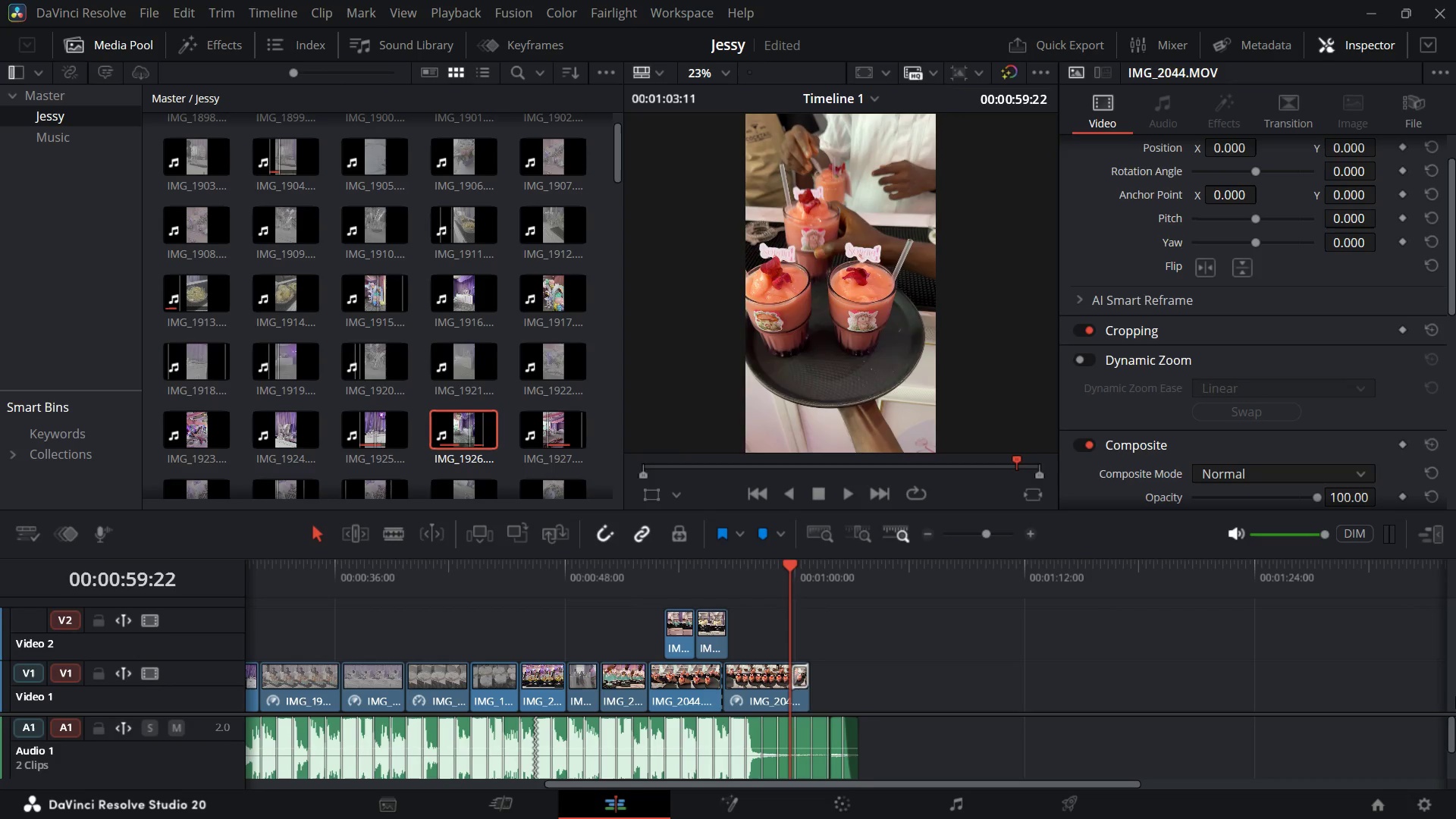 
key(ArrowLeft)
 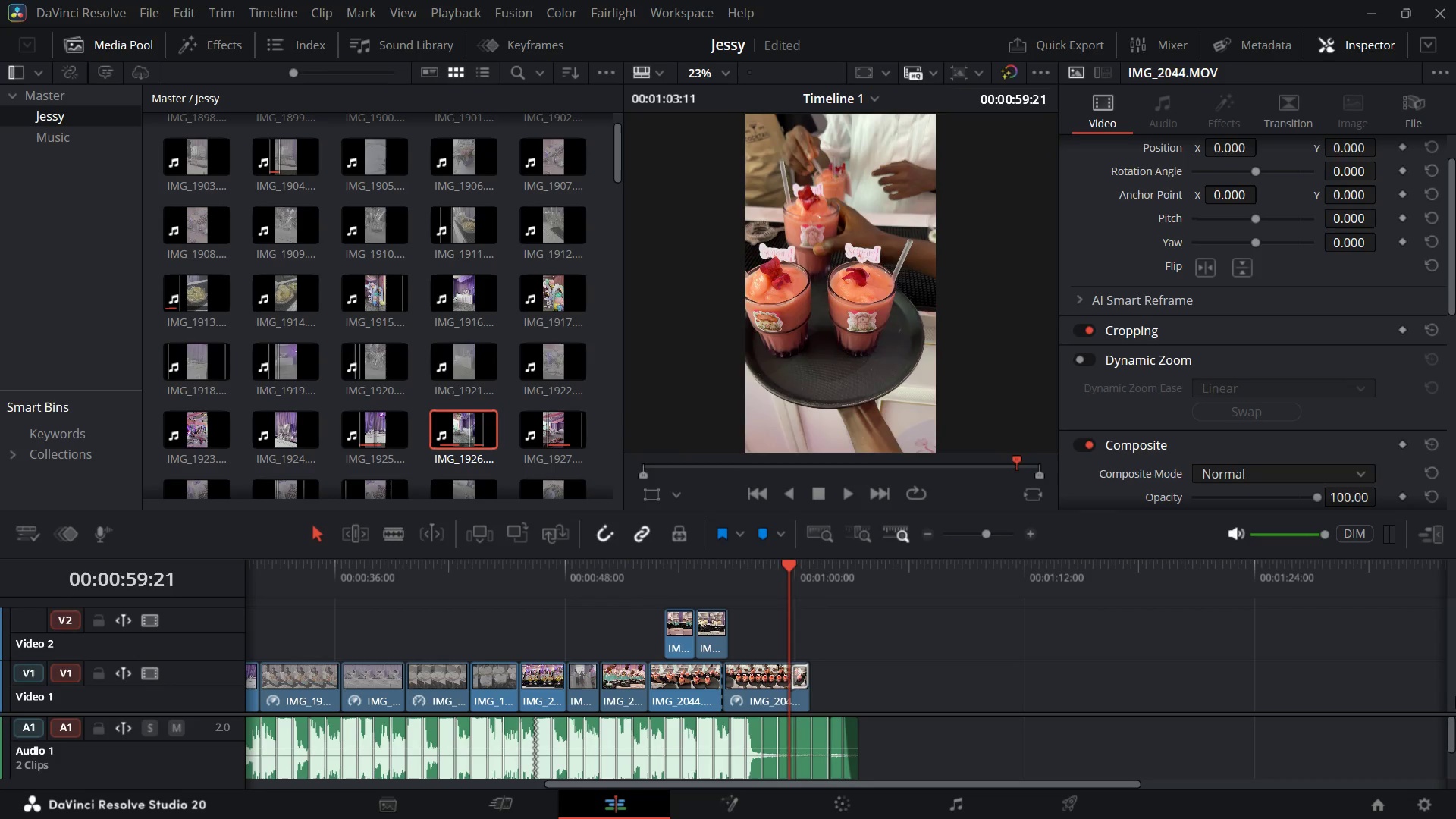 
key(ArrowLeft)
 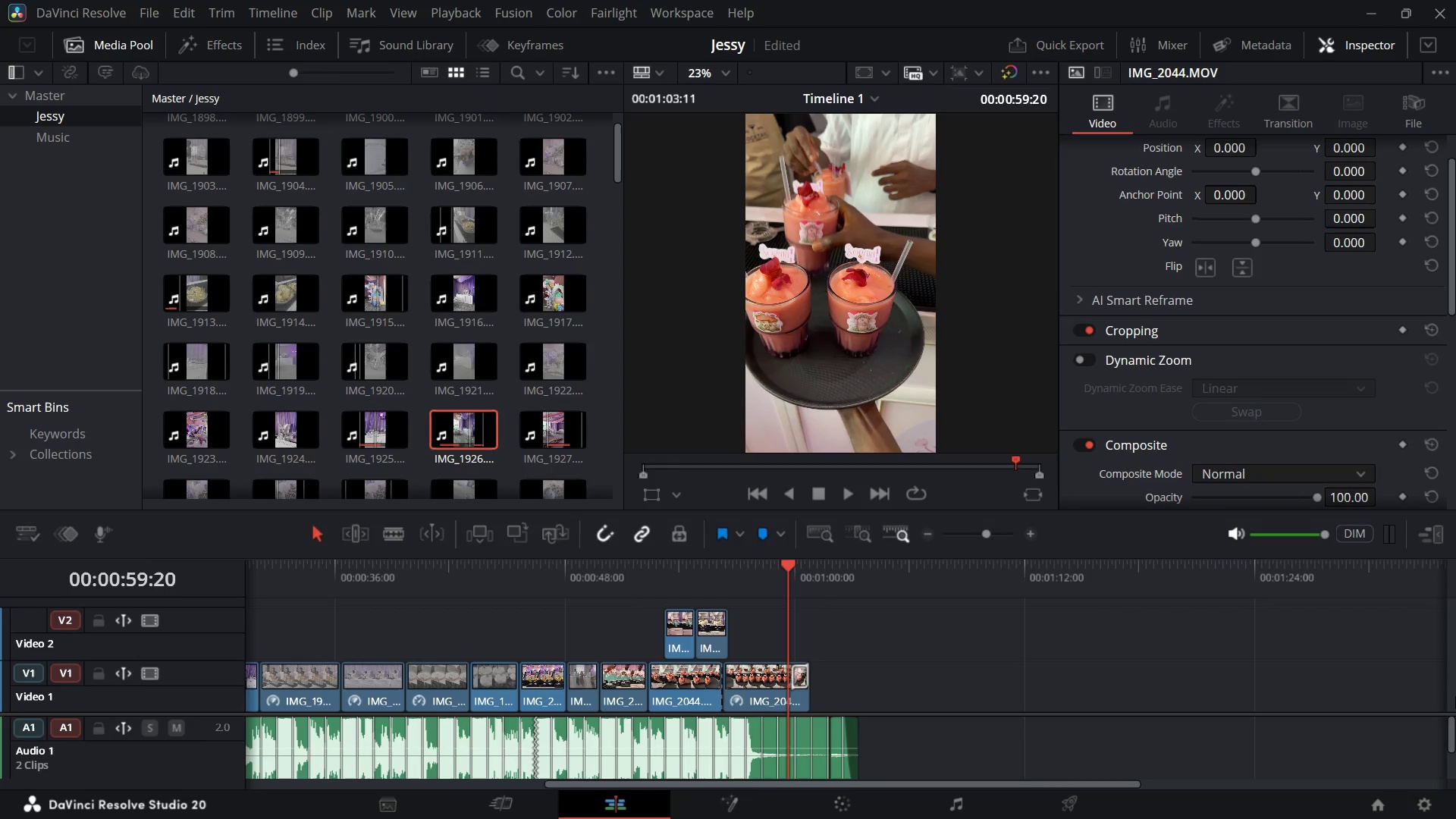 
key(ArrowLeft)
 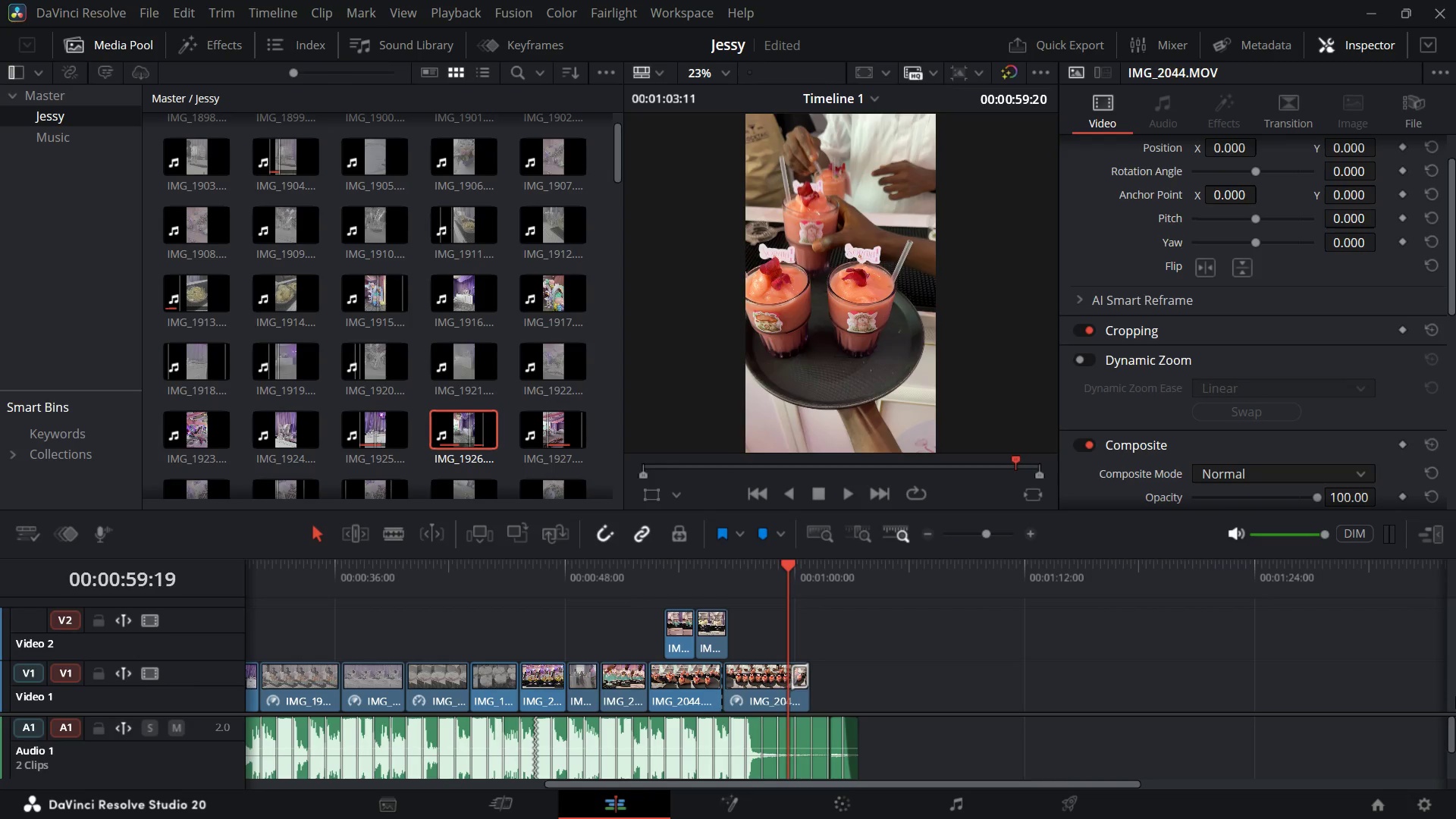 
key(ArrowLeft)
 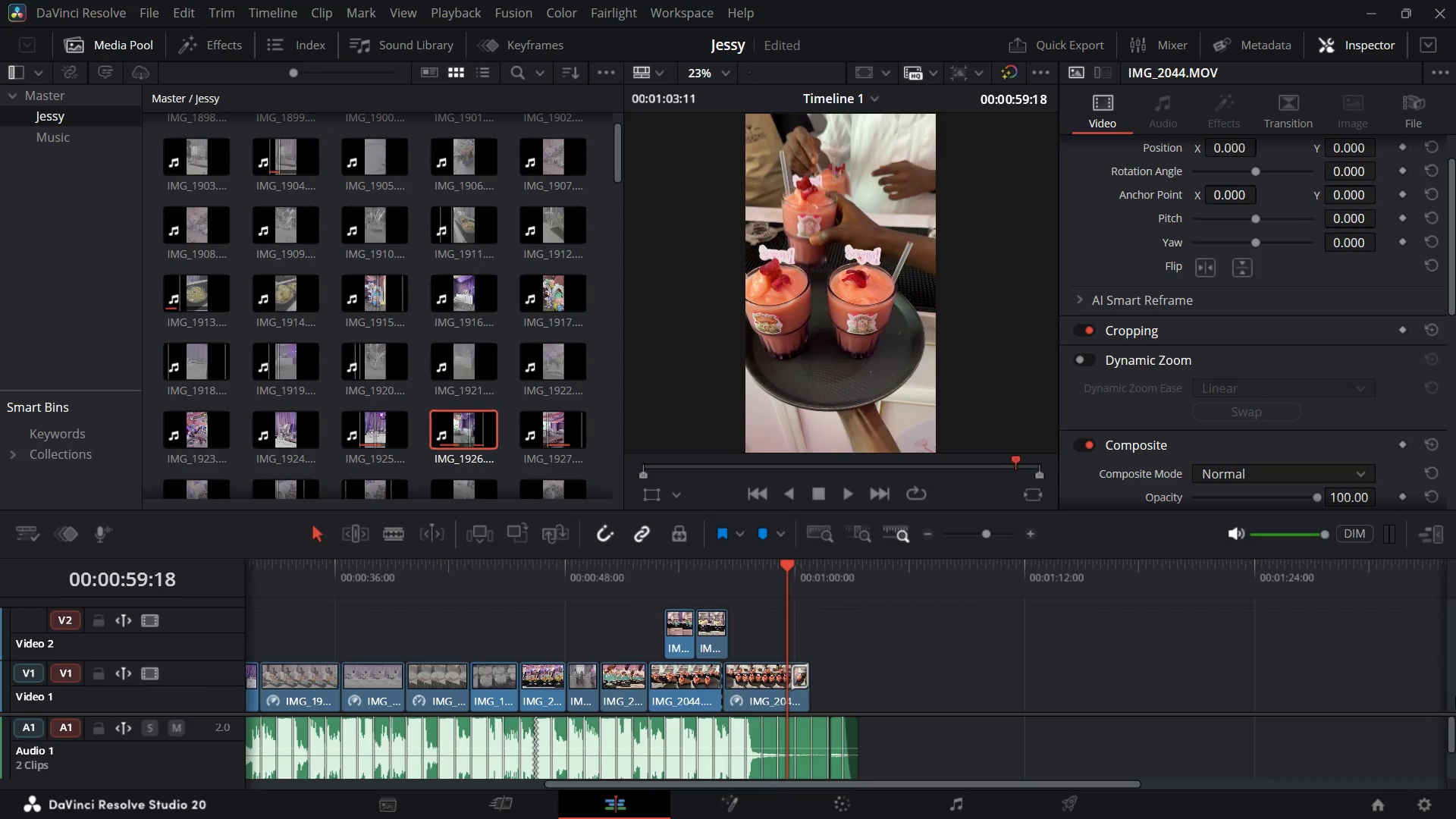 
key(ArrowLeft)
 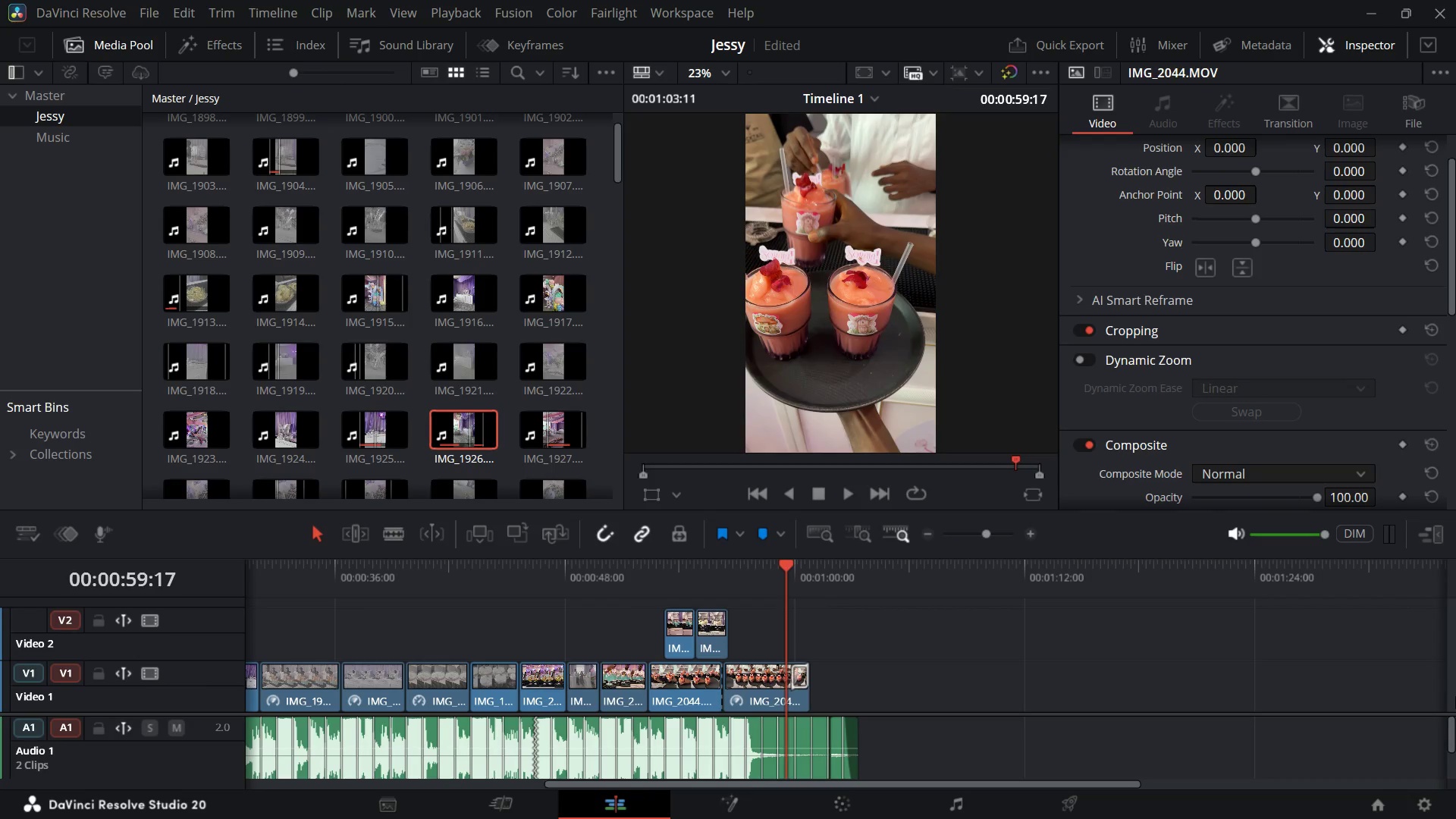 
key(ArrowLeft)
 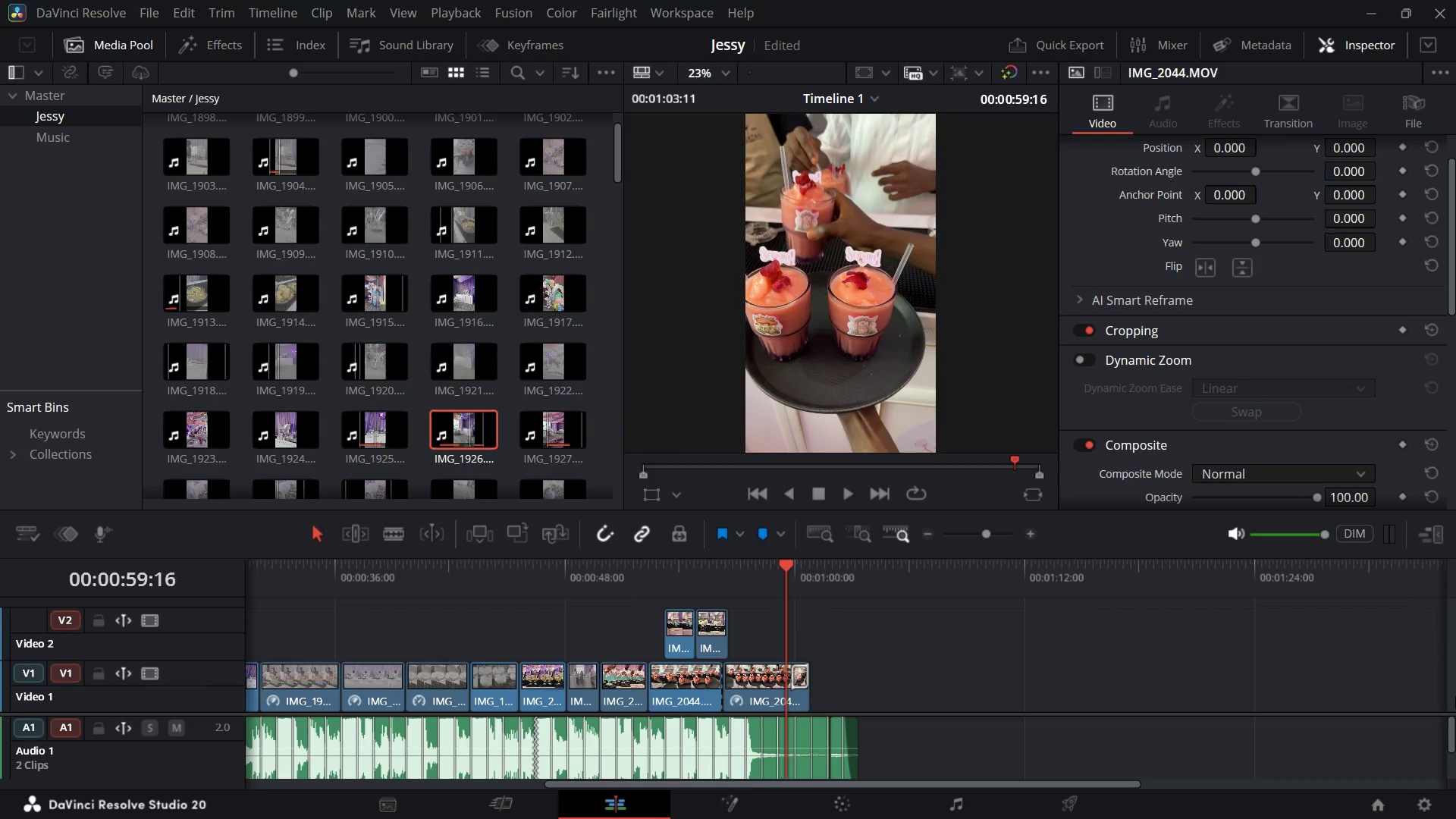 
key(ArrowLeft)
 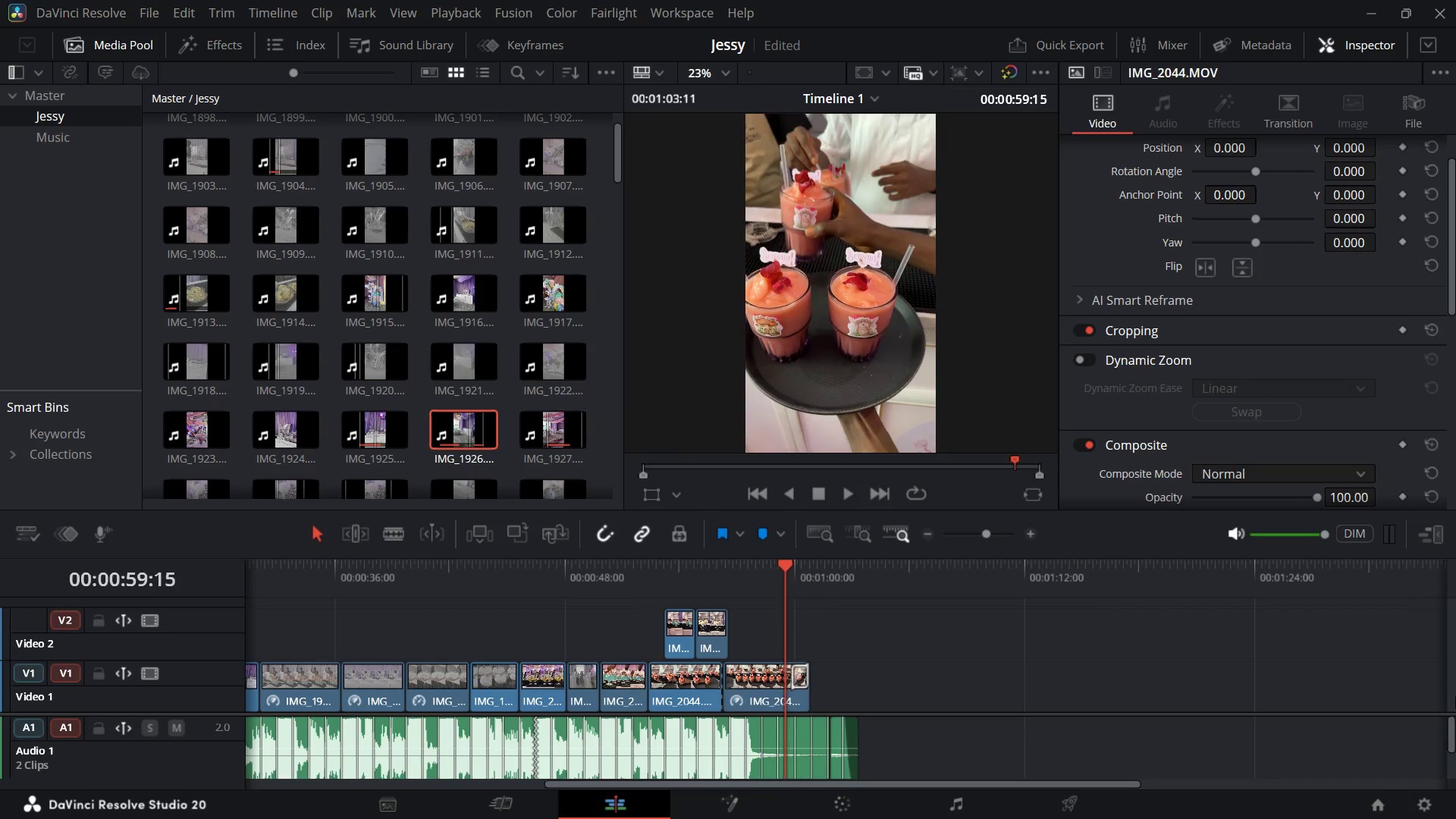 
key(ArrowLeft)
 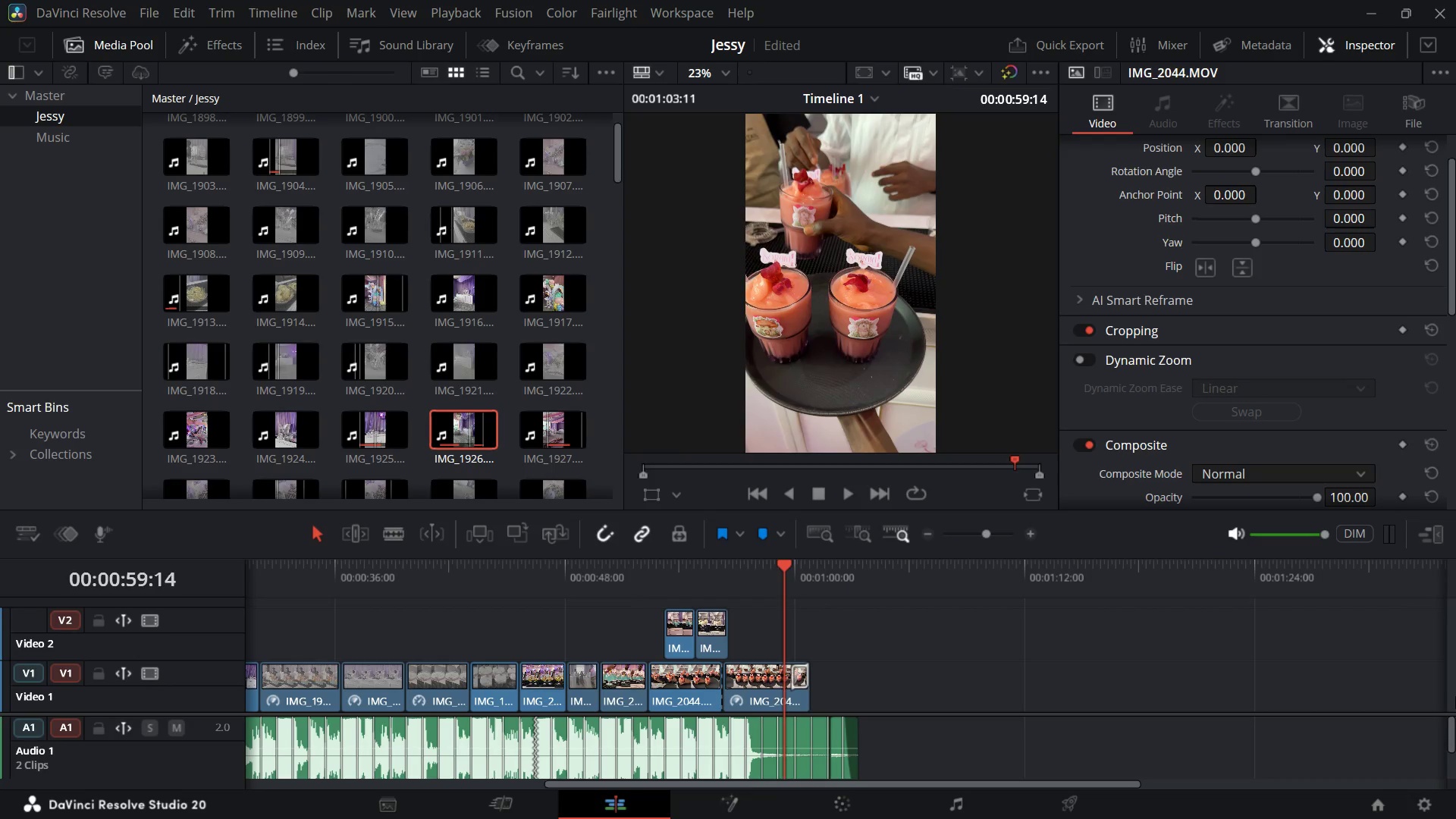 
hold_key(key=CapsLock, duration=0.9)
 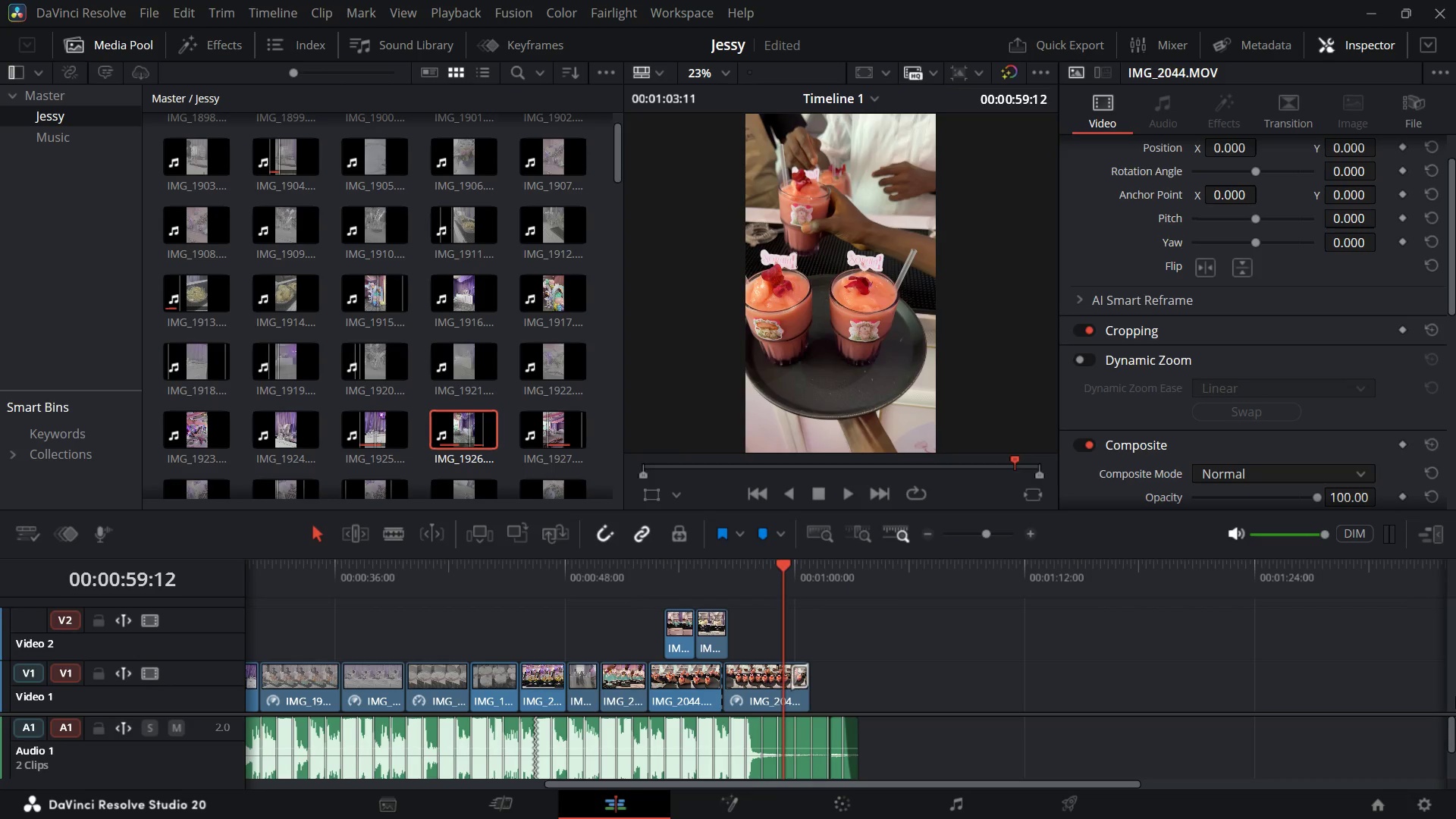 
key(ArrowLeft)
 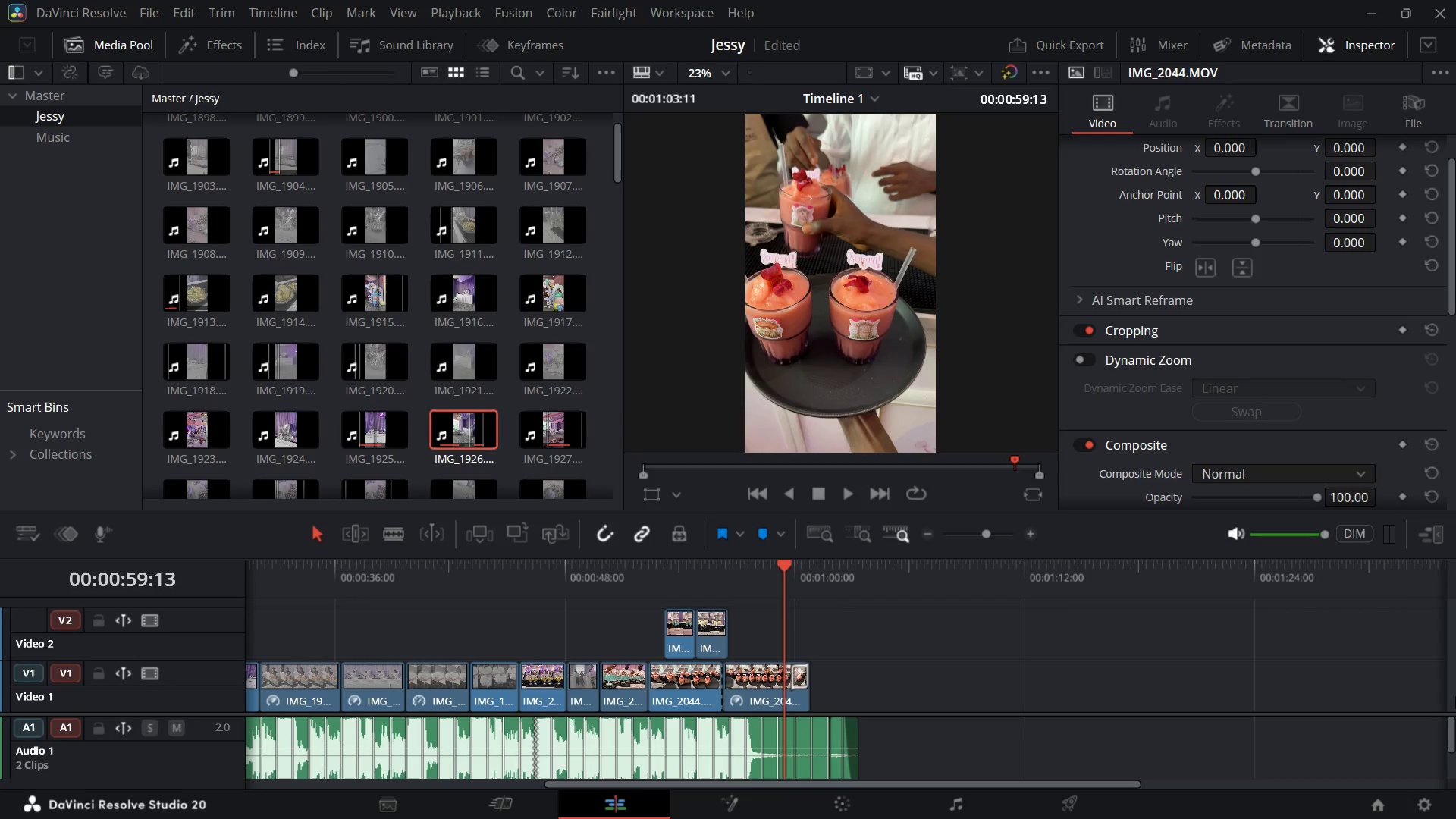 
key(ArrowLeft)
 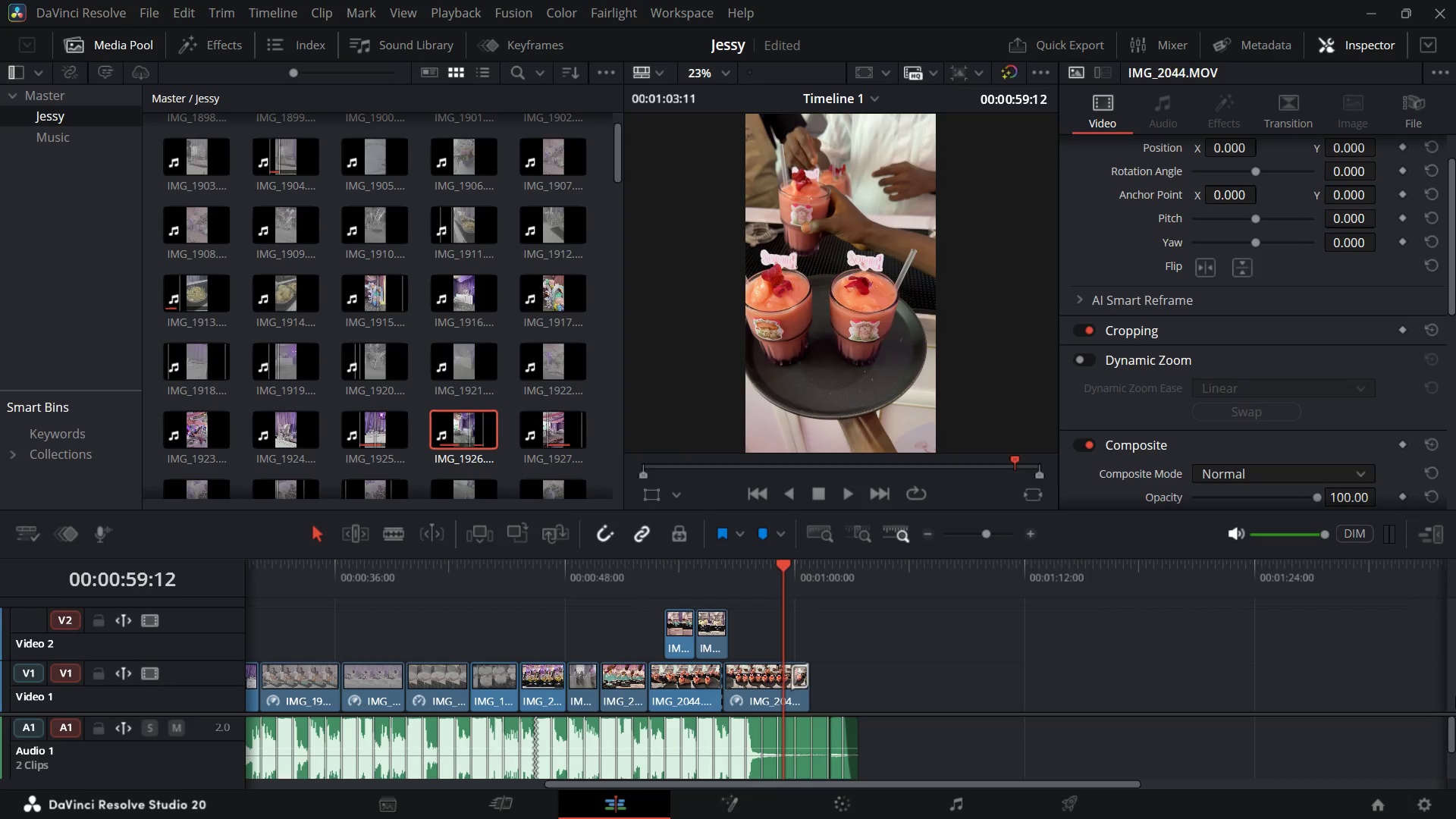 
key(CapsLock)
 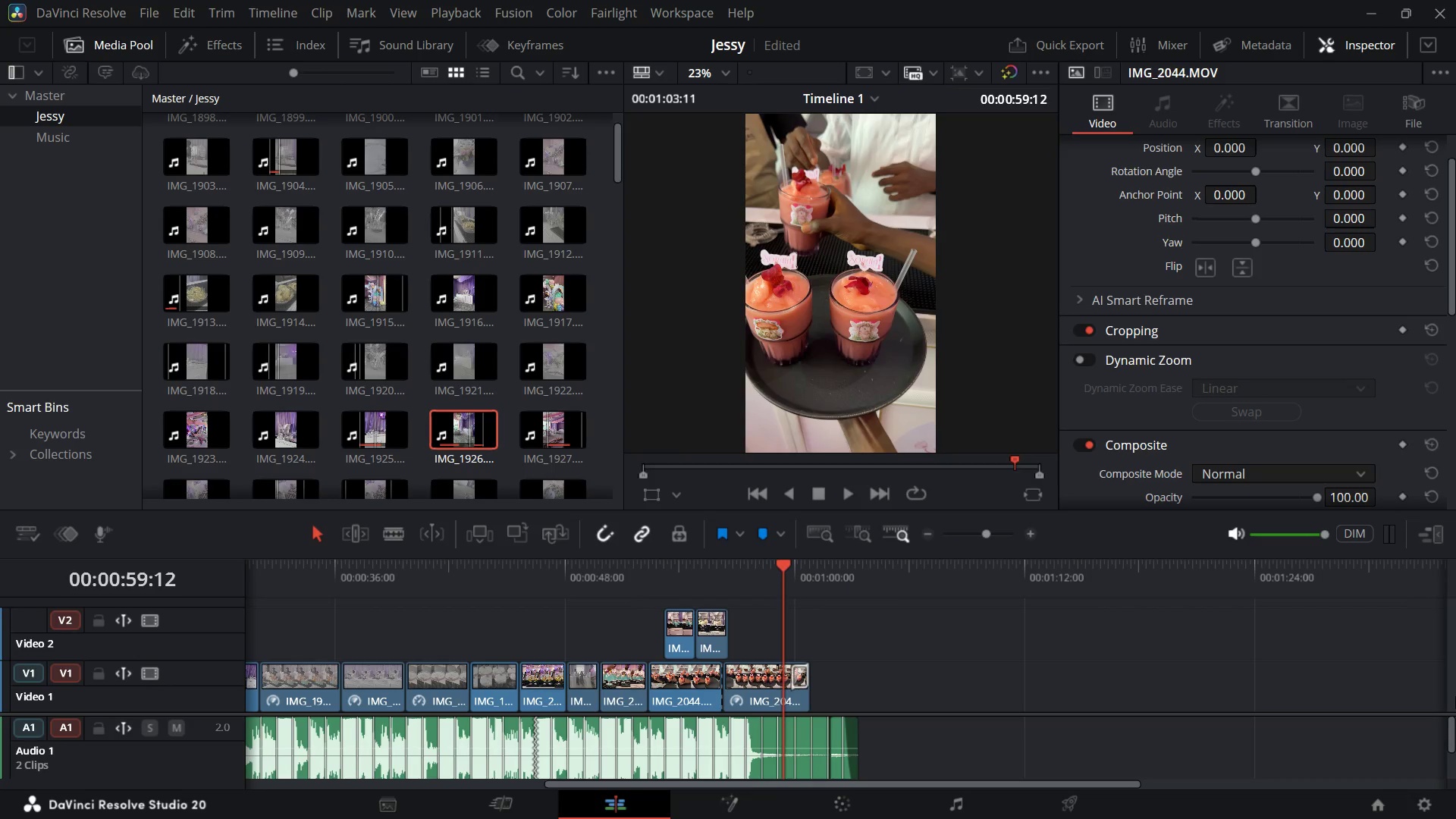 
key(Shift+ArrowLeft)
 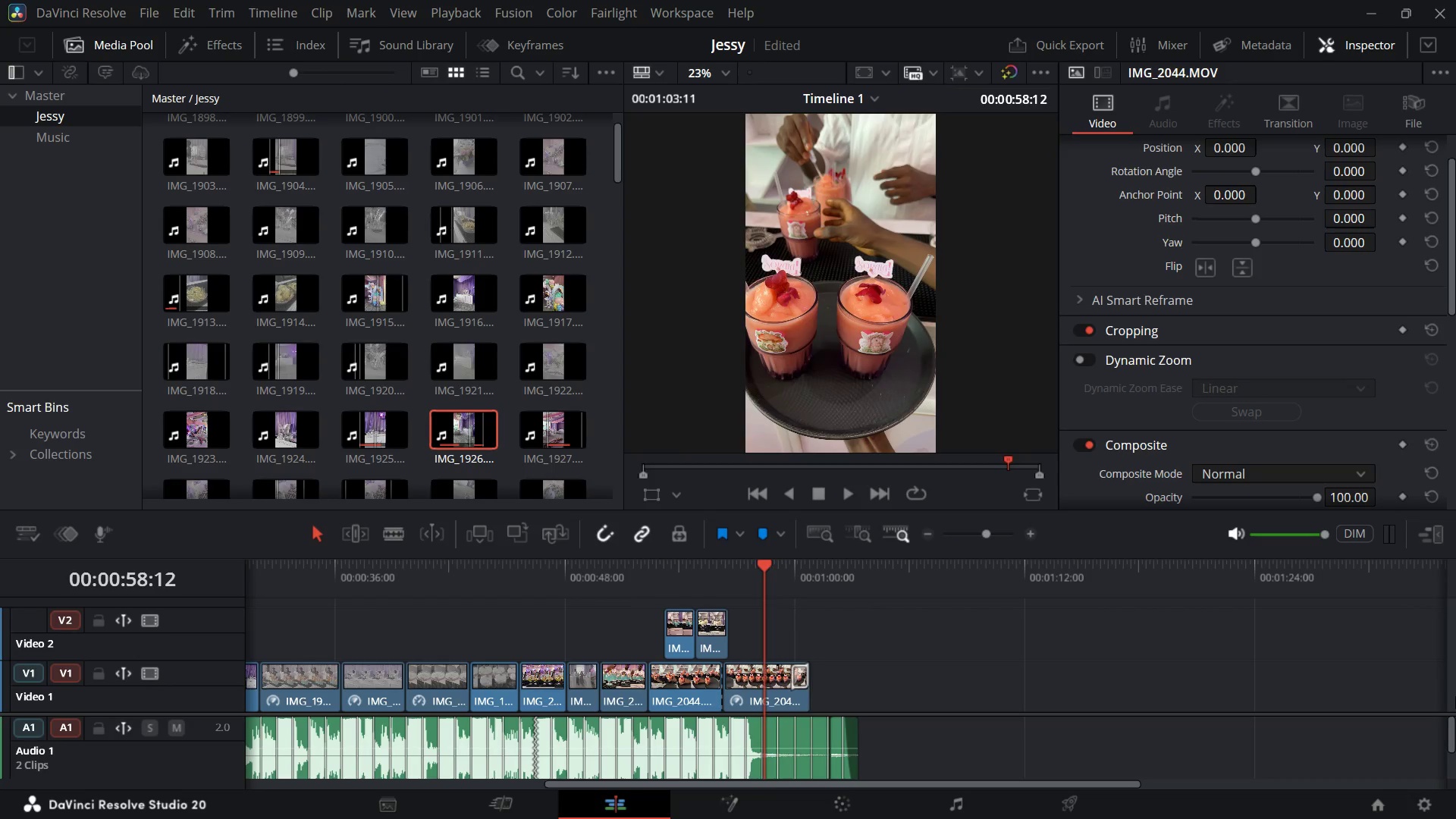 
key(Shift+ArrowLeft)
 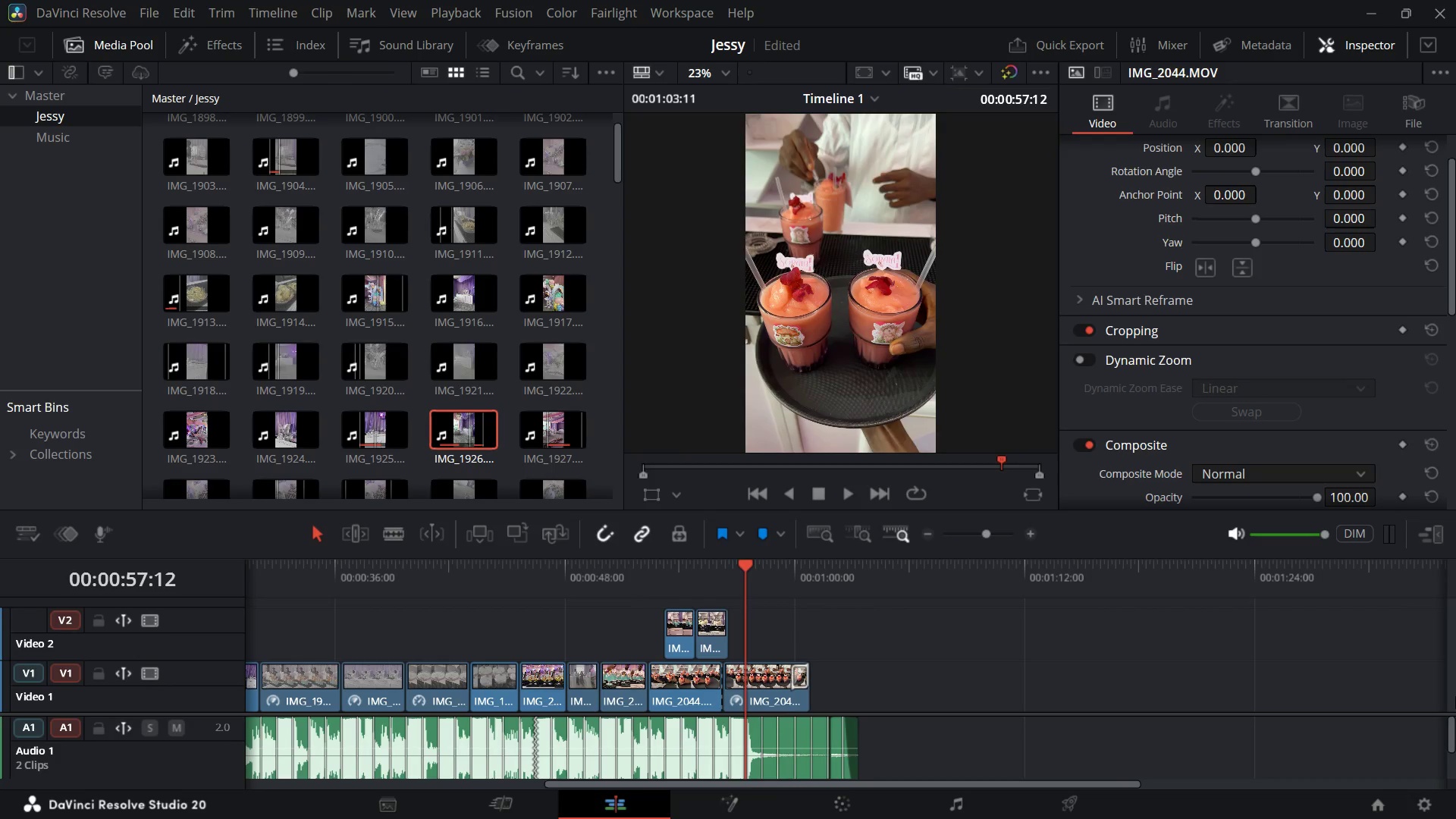 
key(Control+ArrowLeft)
 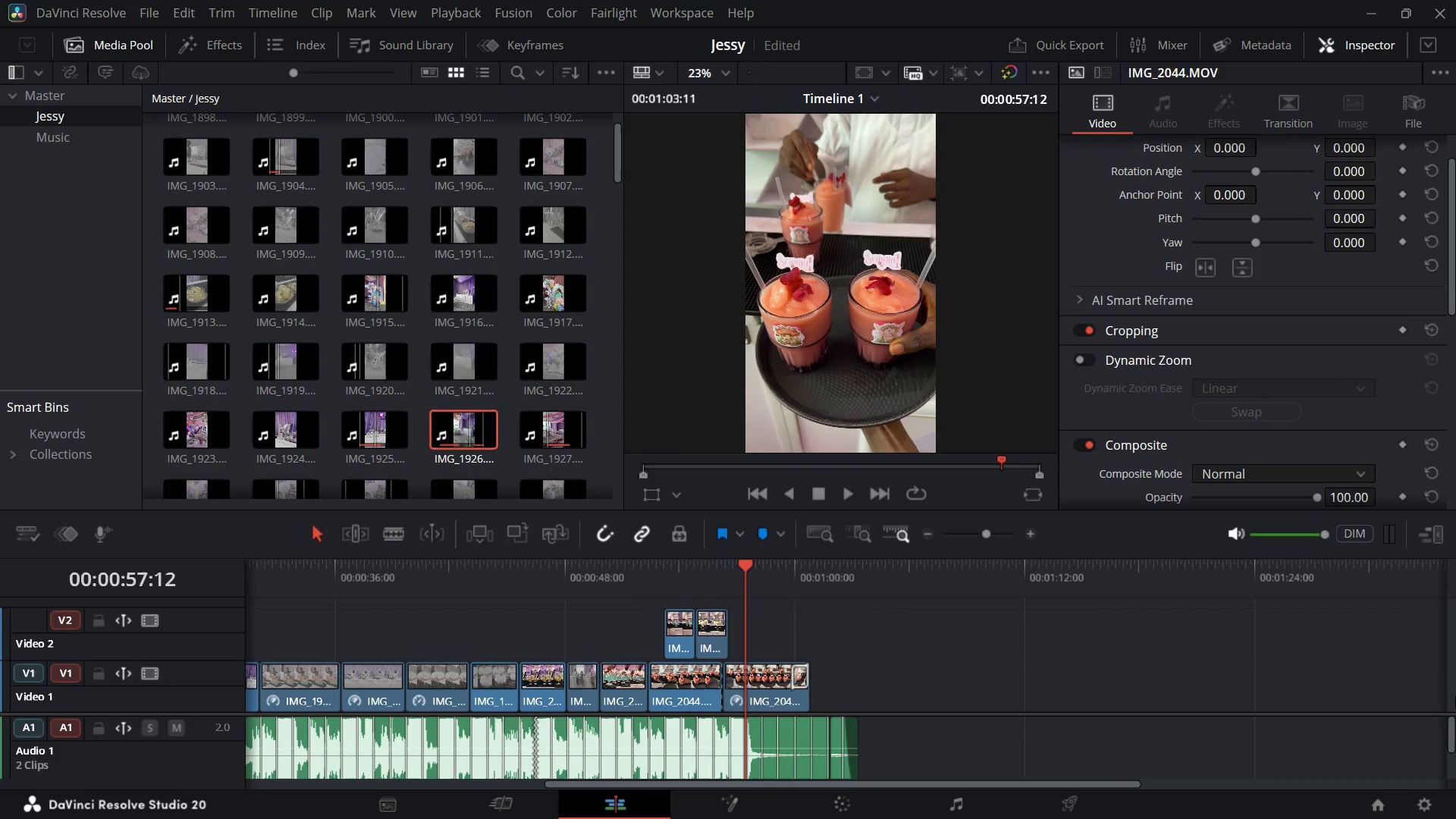 
key(Control+ArrowLeft)
 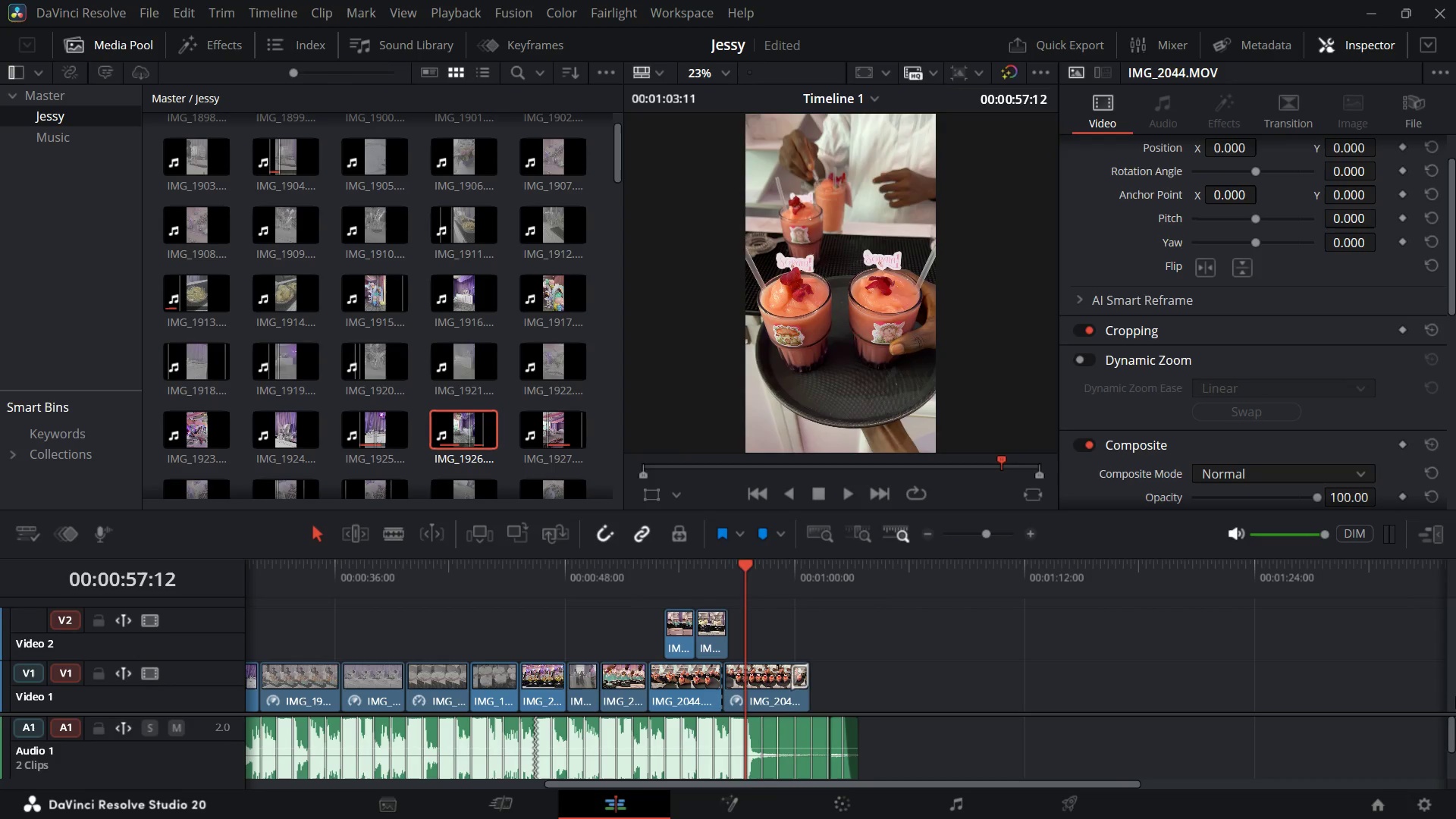 
key(ArrowLeft)
 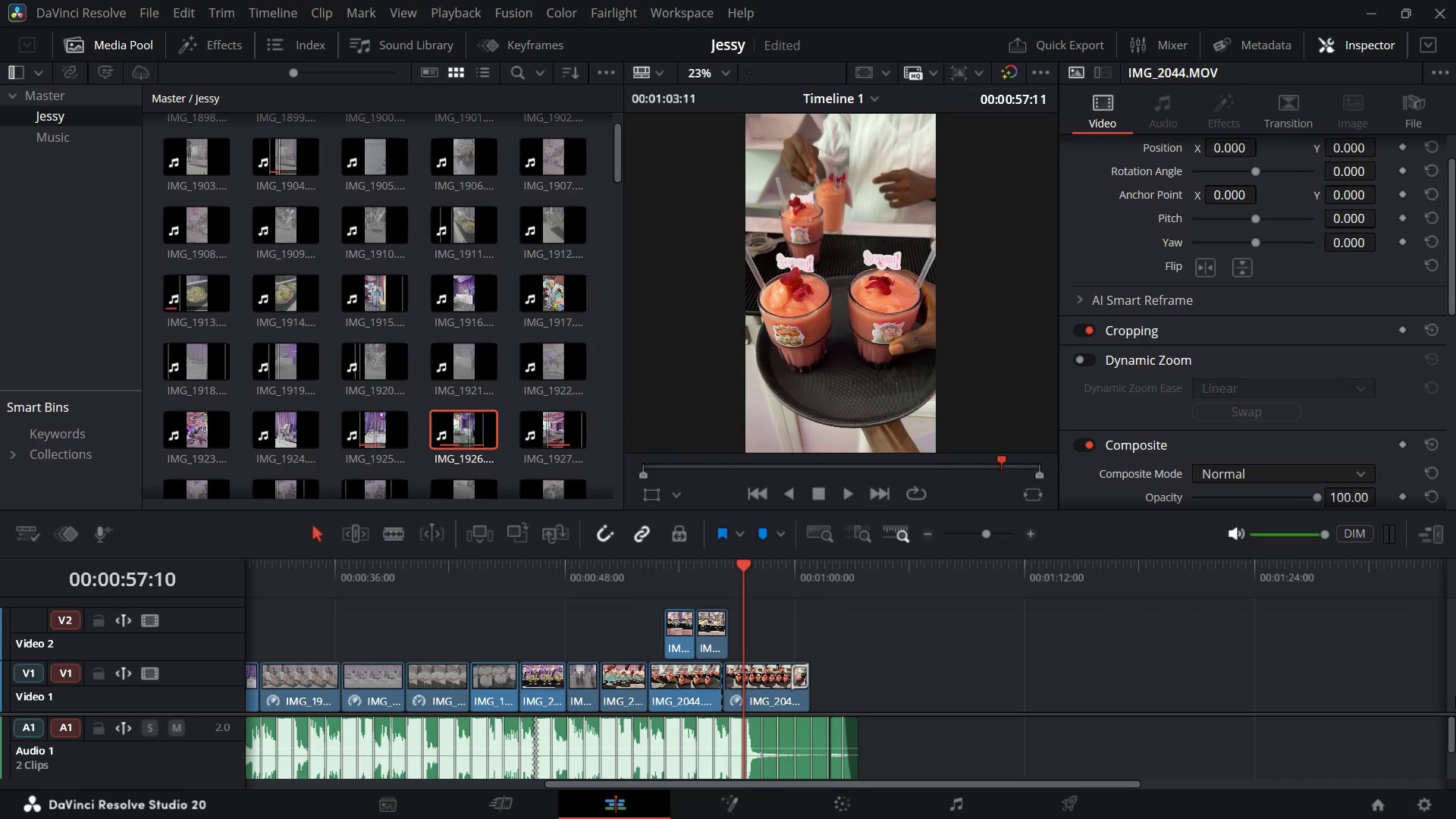 
key(ArrowLeft)
 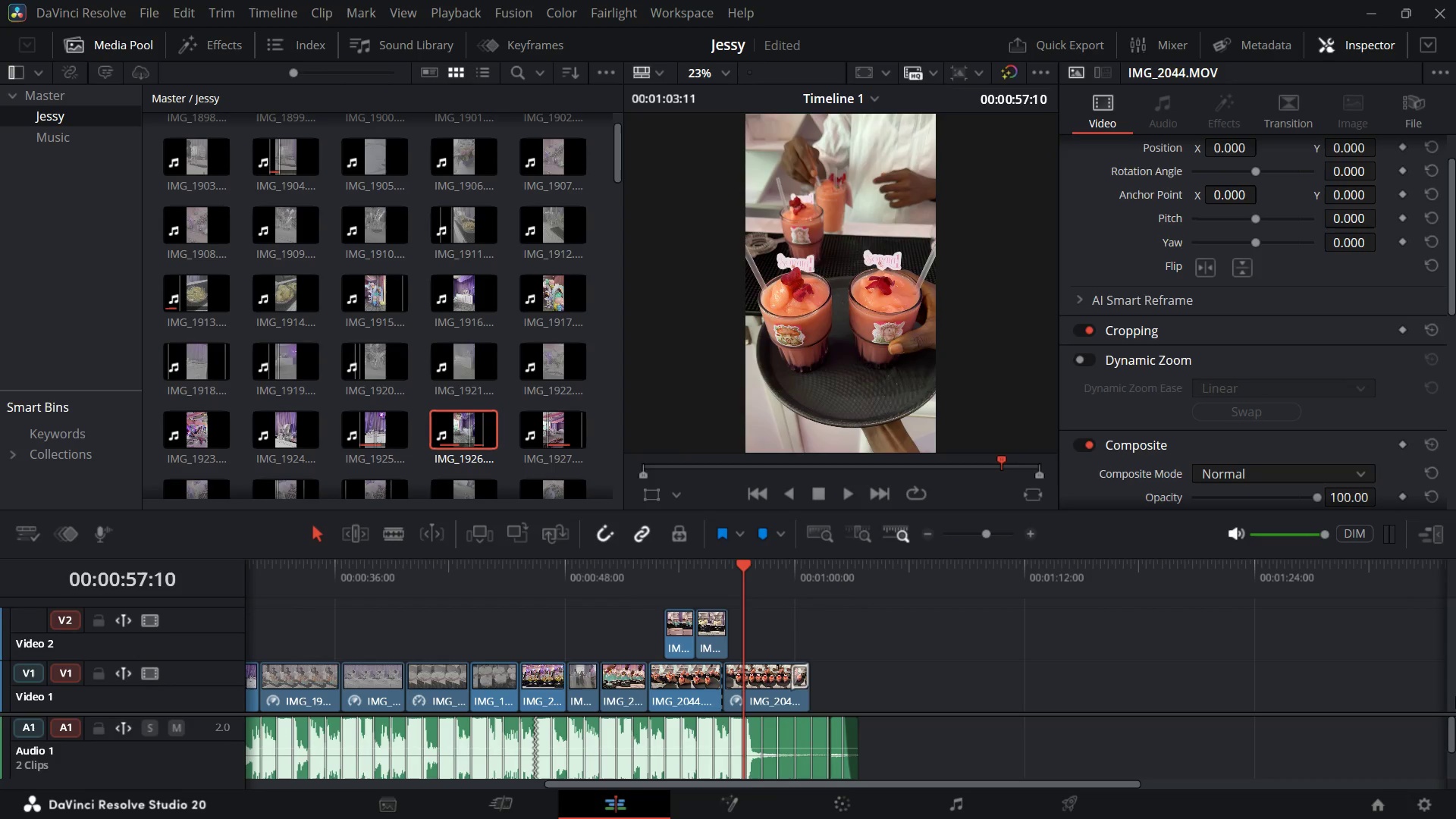 
key(ArrowLeft)
 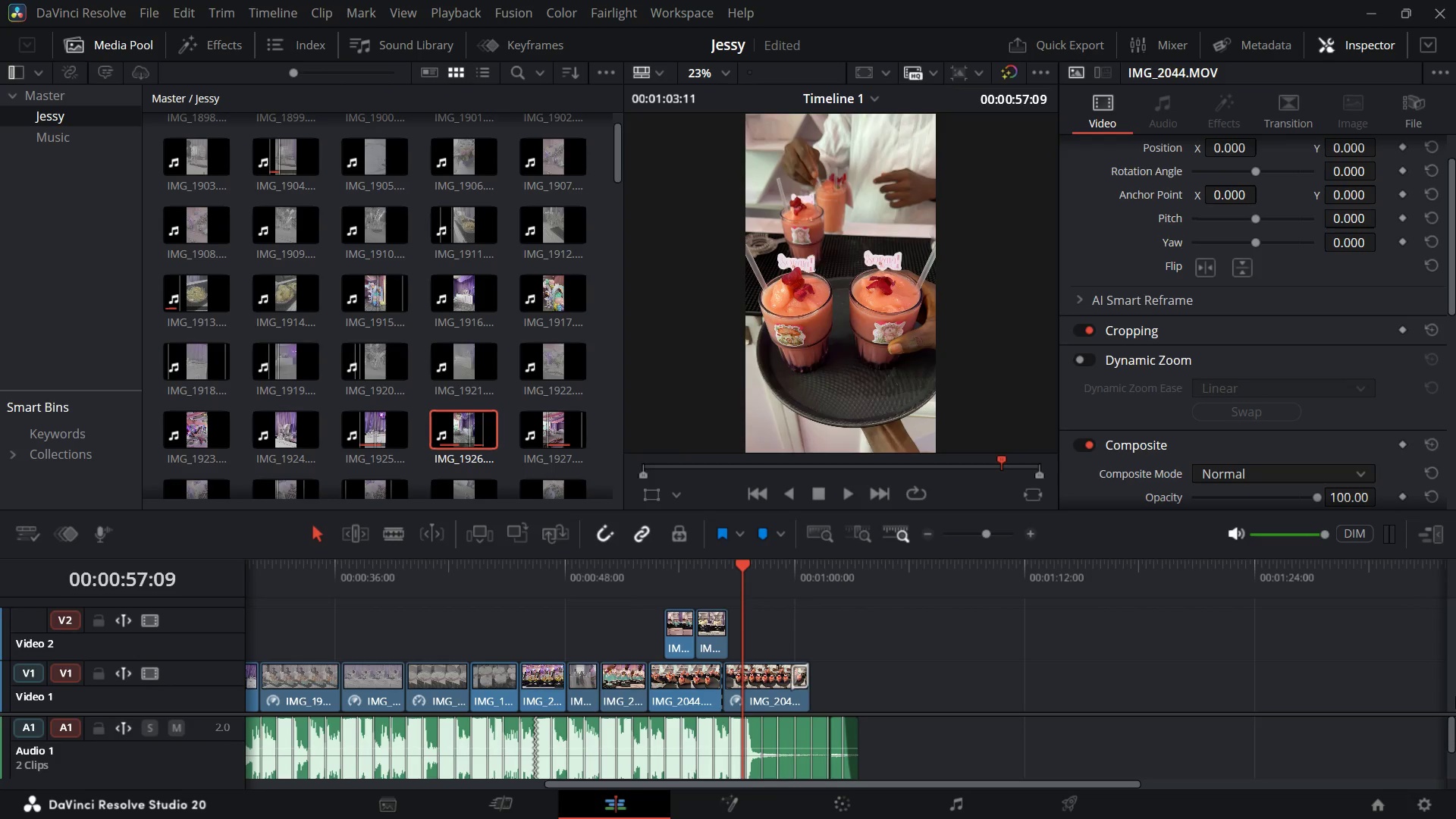 
hold_key(key=ArrowLeft, duration=0.31)
 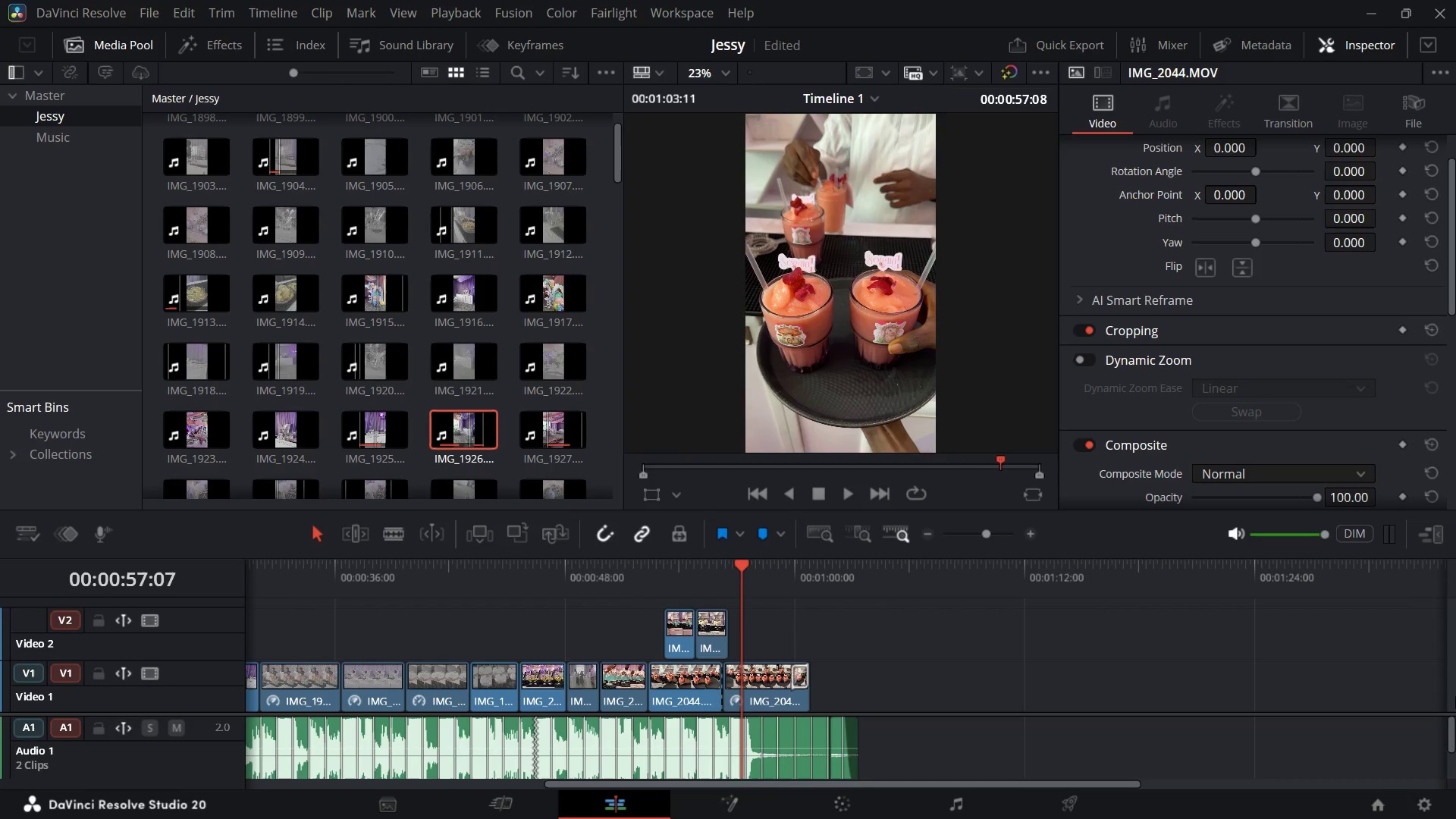 
key(ArrowLeft)
 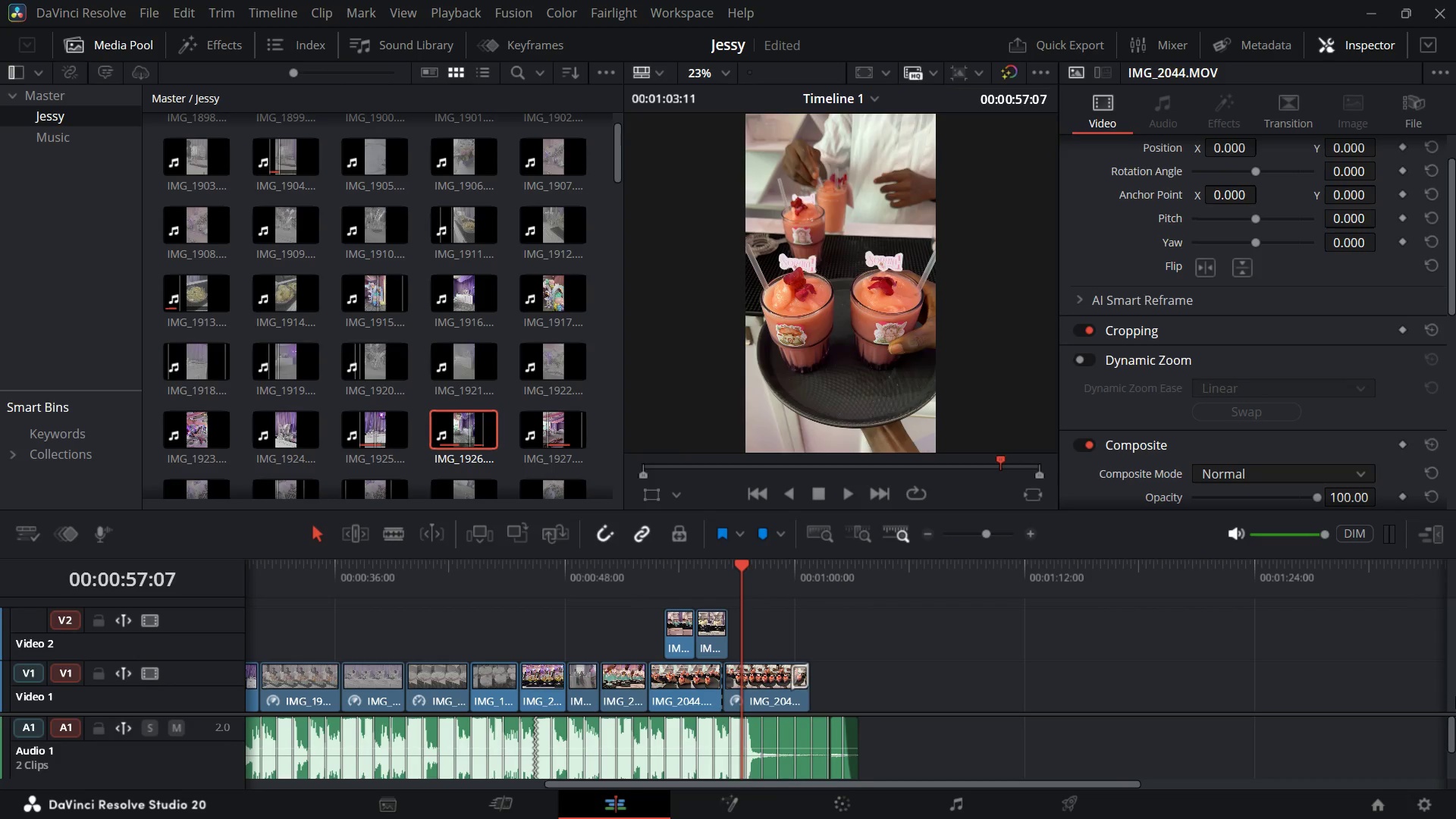 
key(ArrowLeft)
 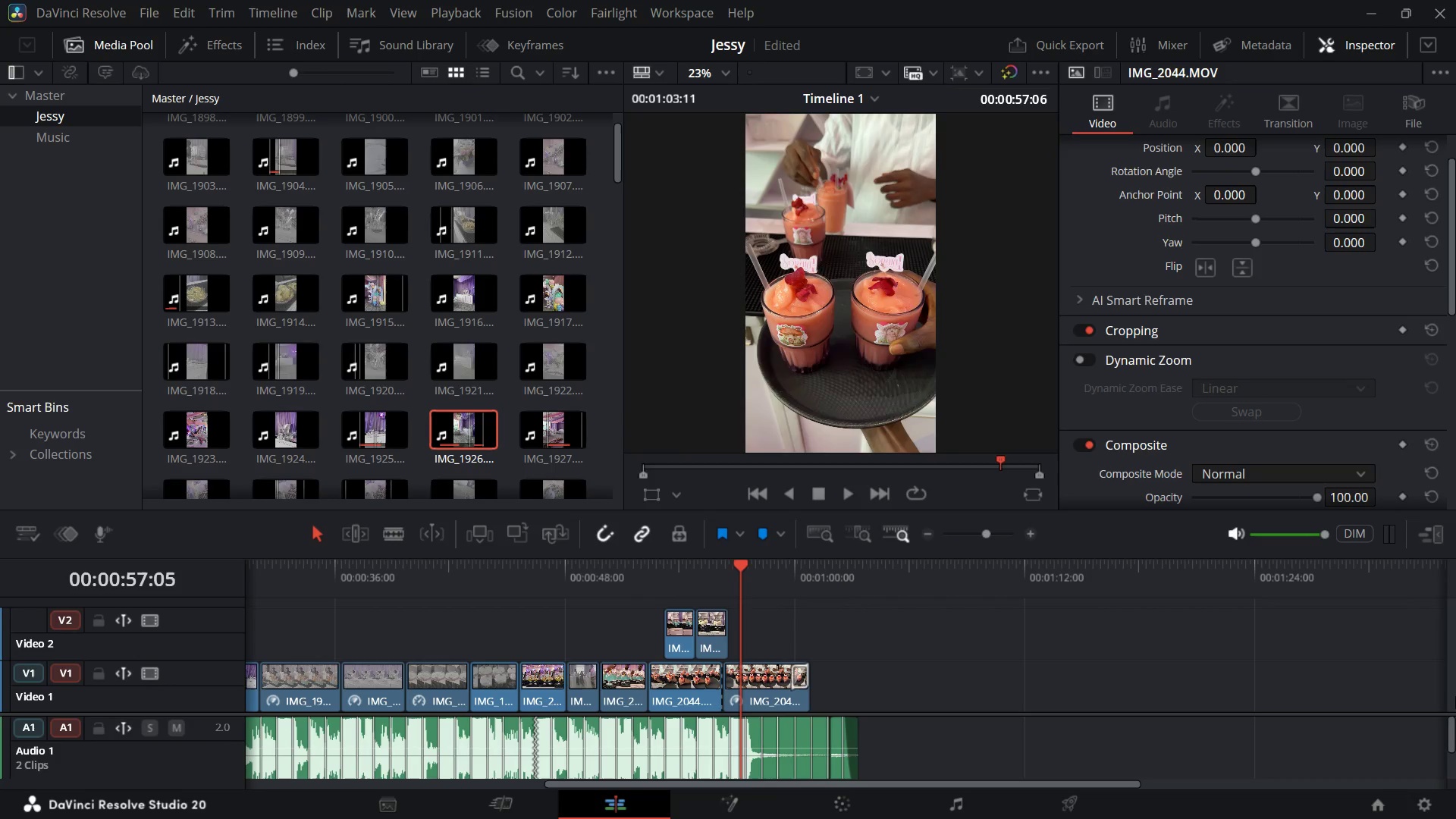 
key(ArrowLeft)
 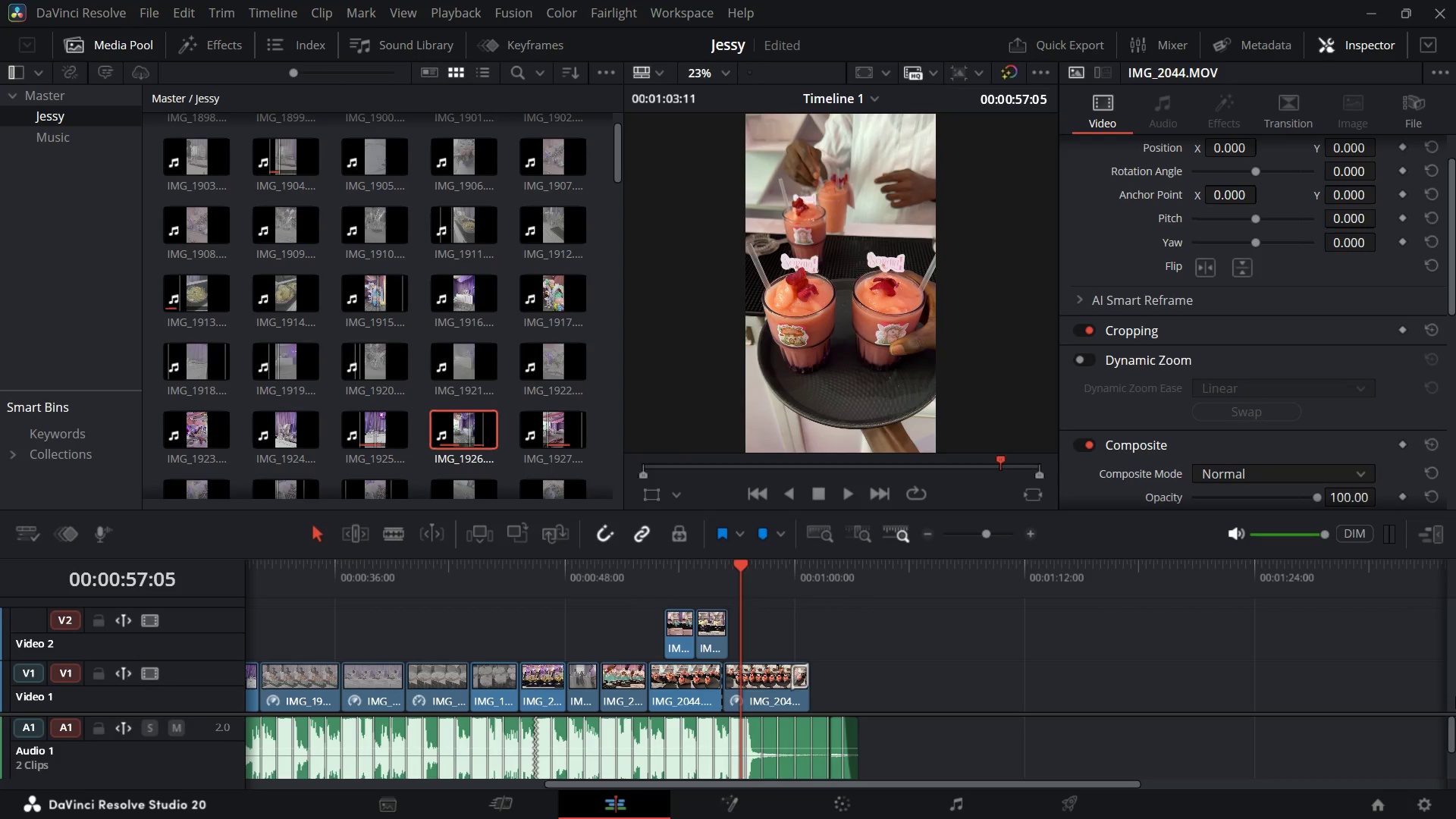 
key(ArrowLeft)
 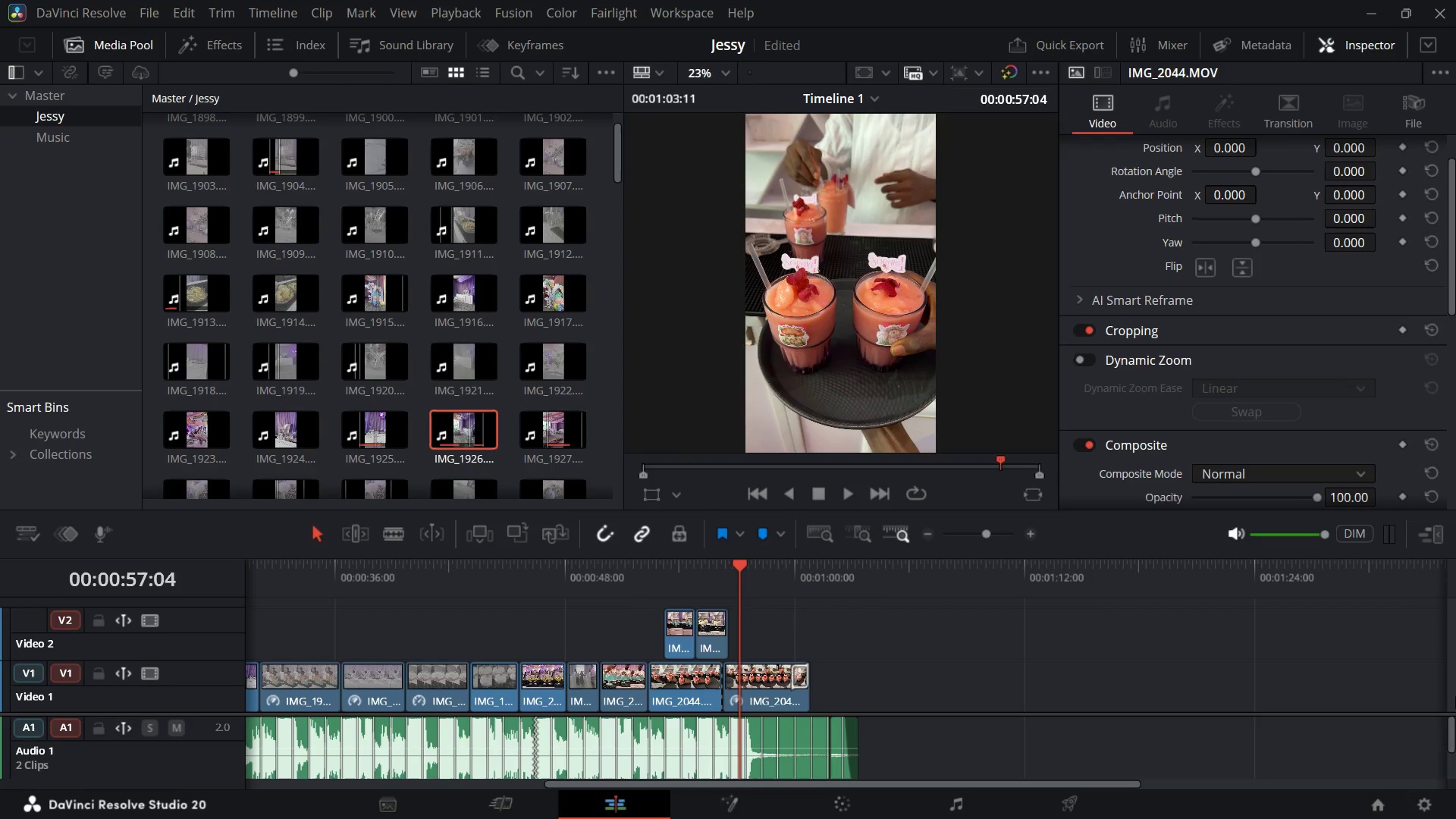 
key(ArrowLeft)
 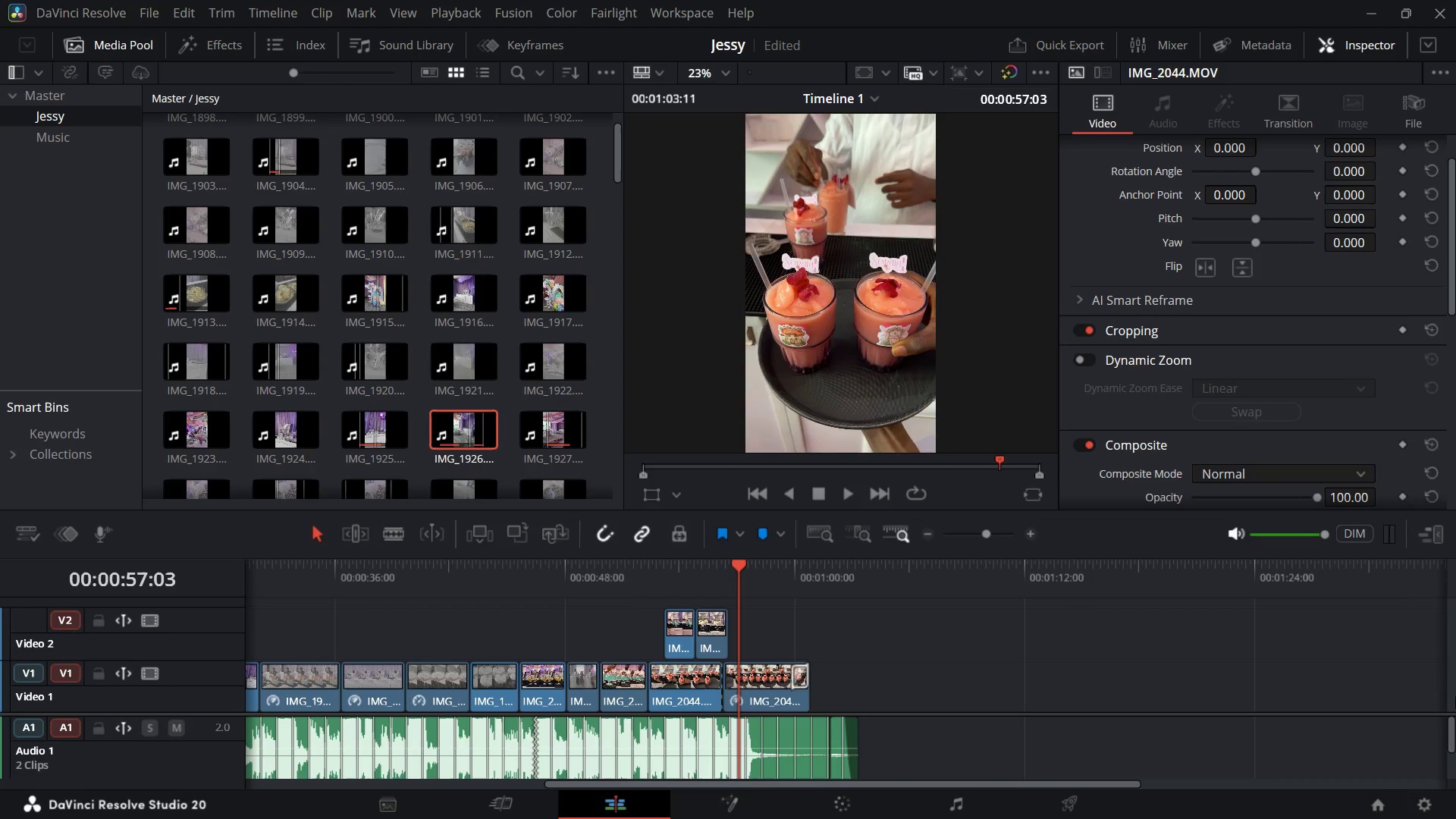 
key(Alt+ArrowLeft)
 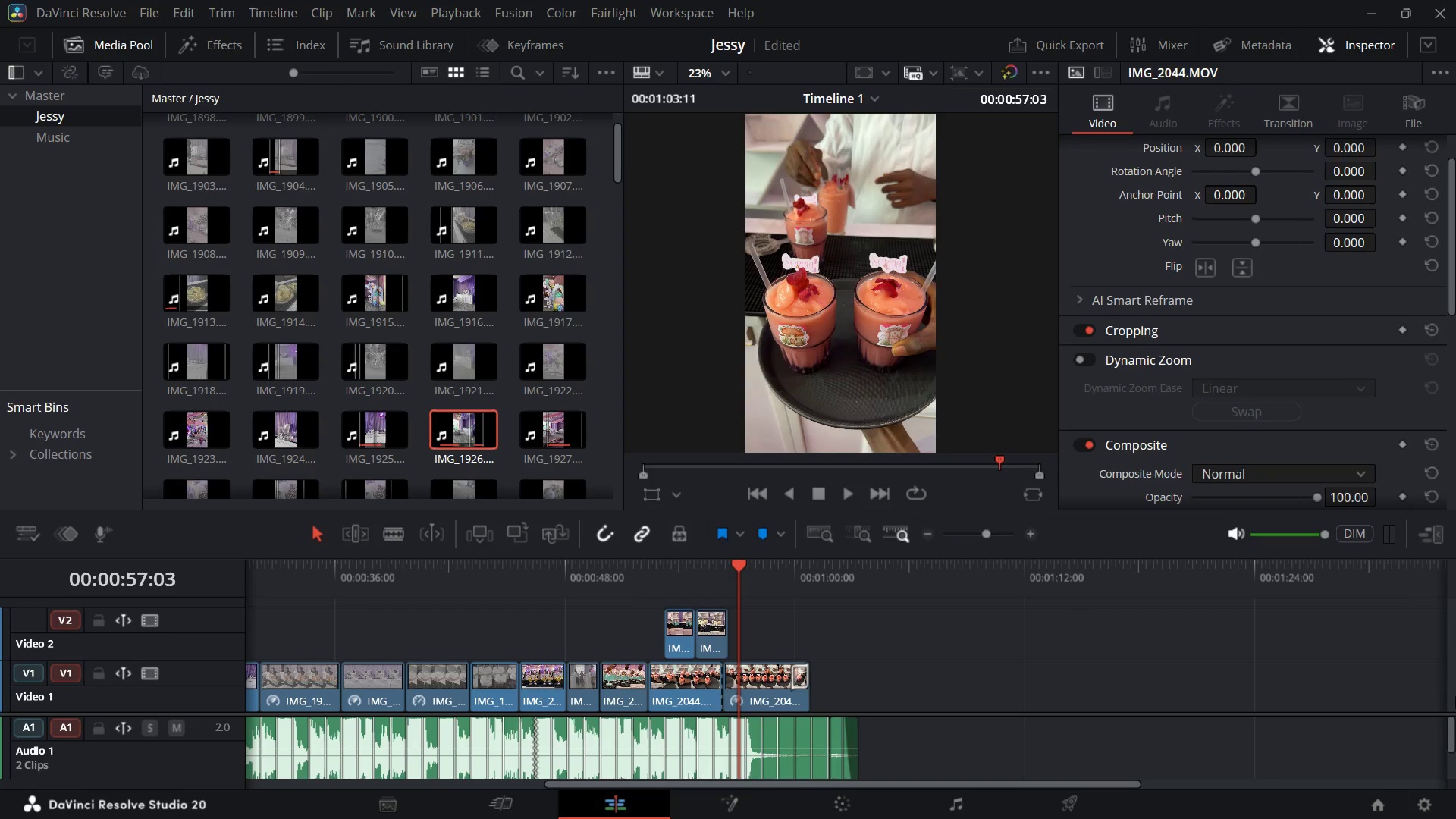 
key(Alt+ArrowLeft)
 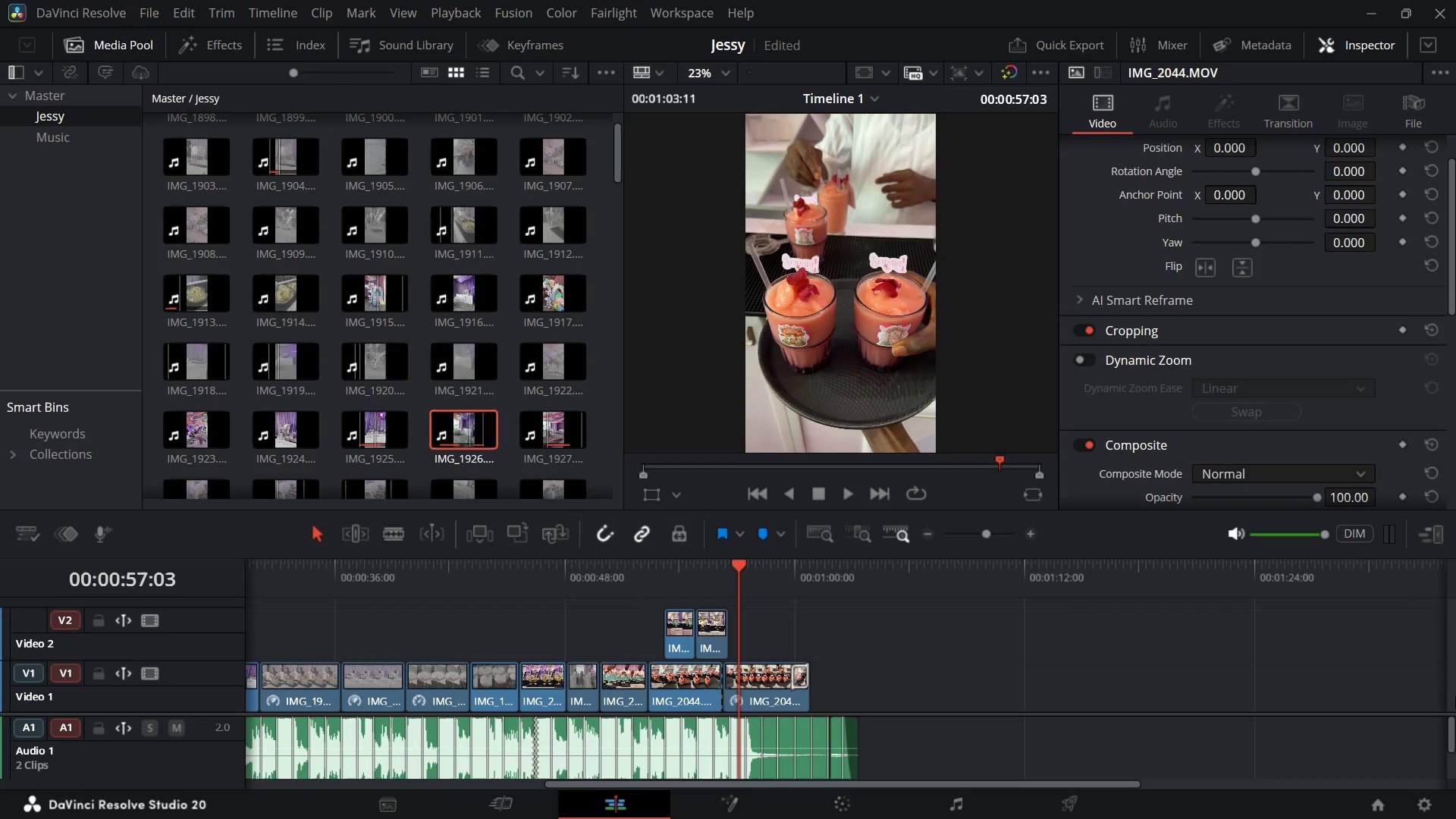 
key(Alt+ArrowLeft)
 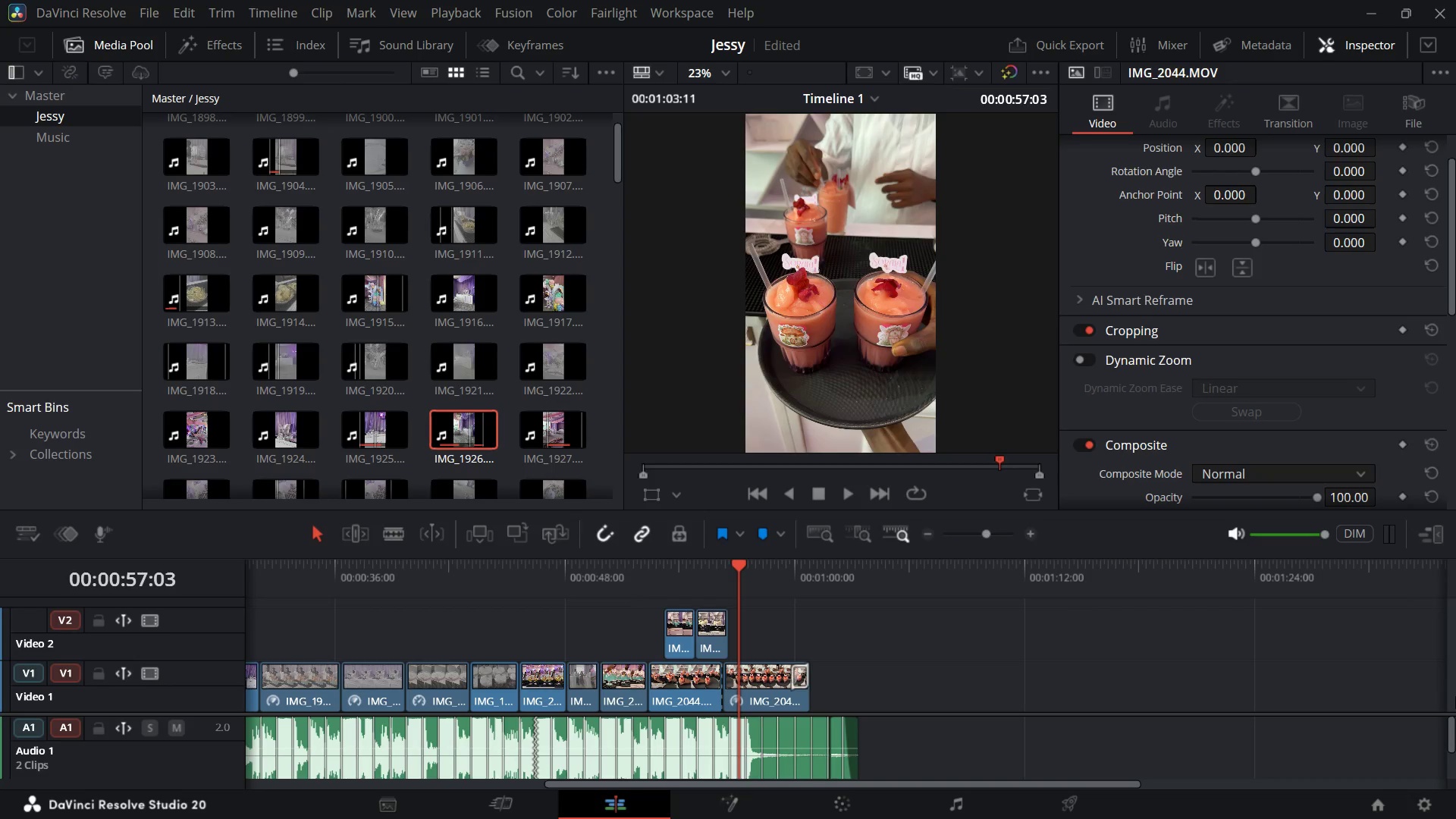 
key(Alt+ArrowLeft)
 